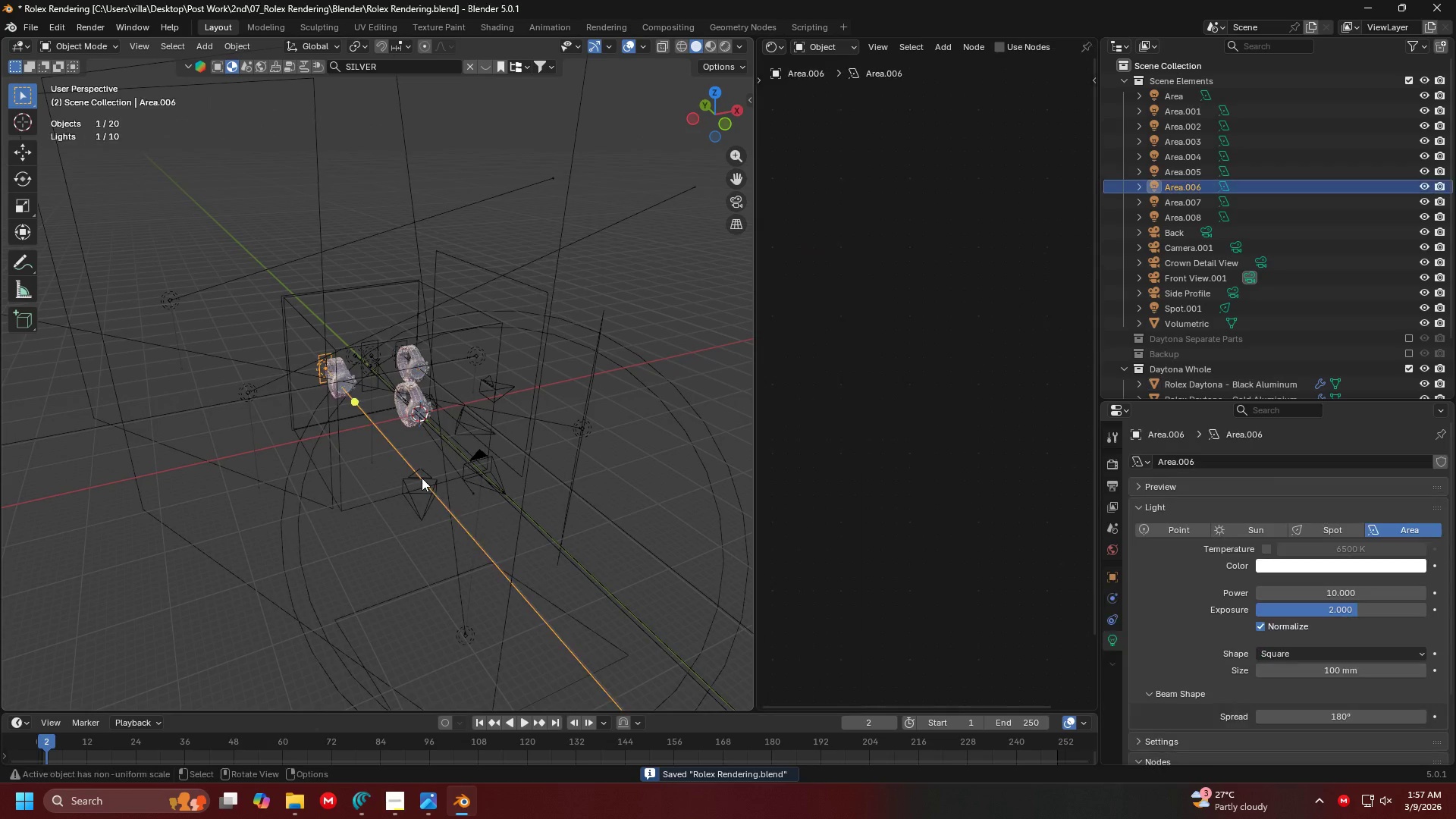 
right_click([422, 478])
 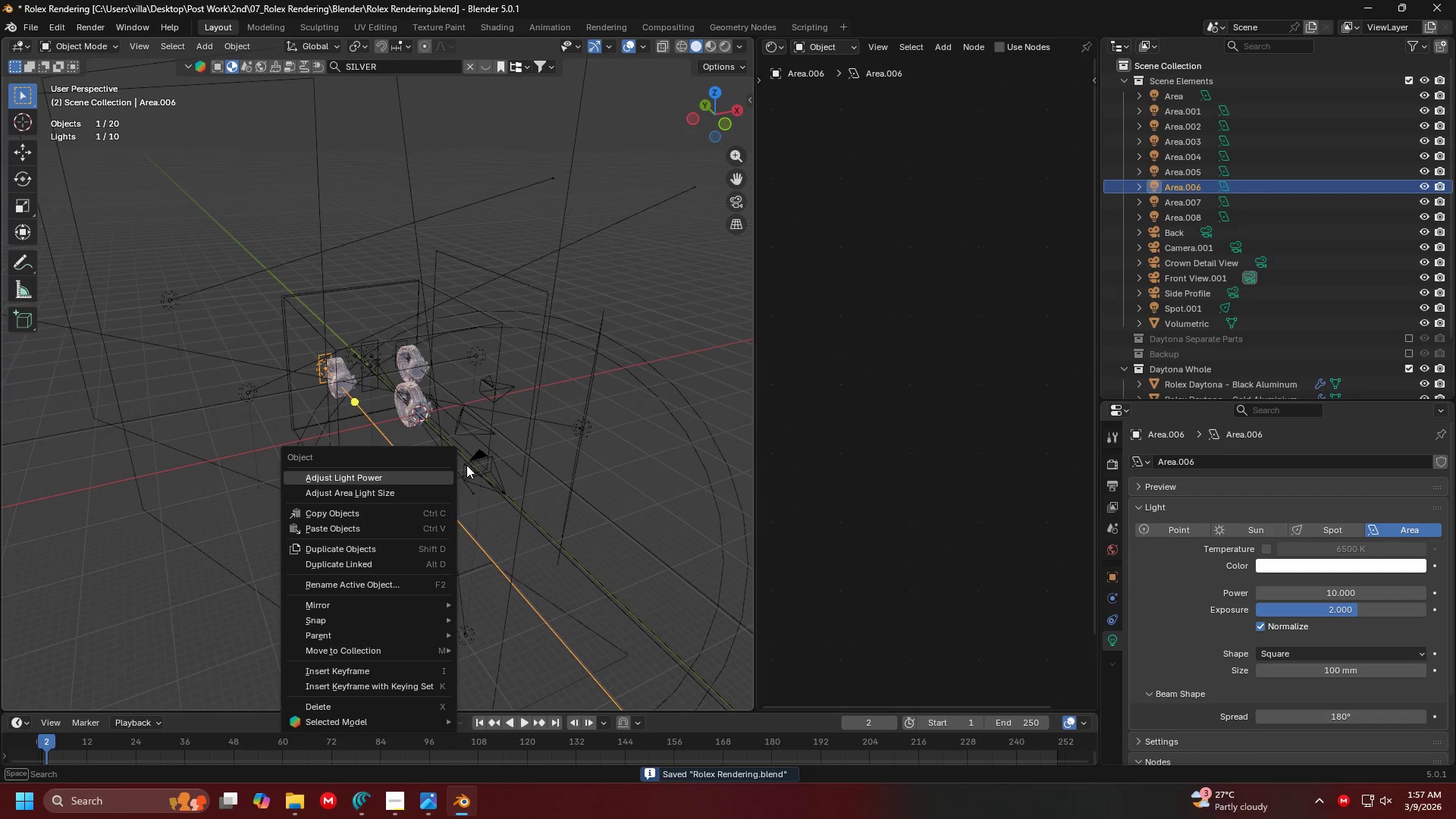 
key(Escape)
 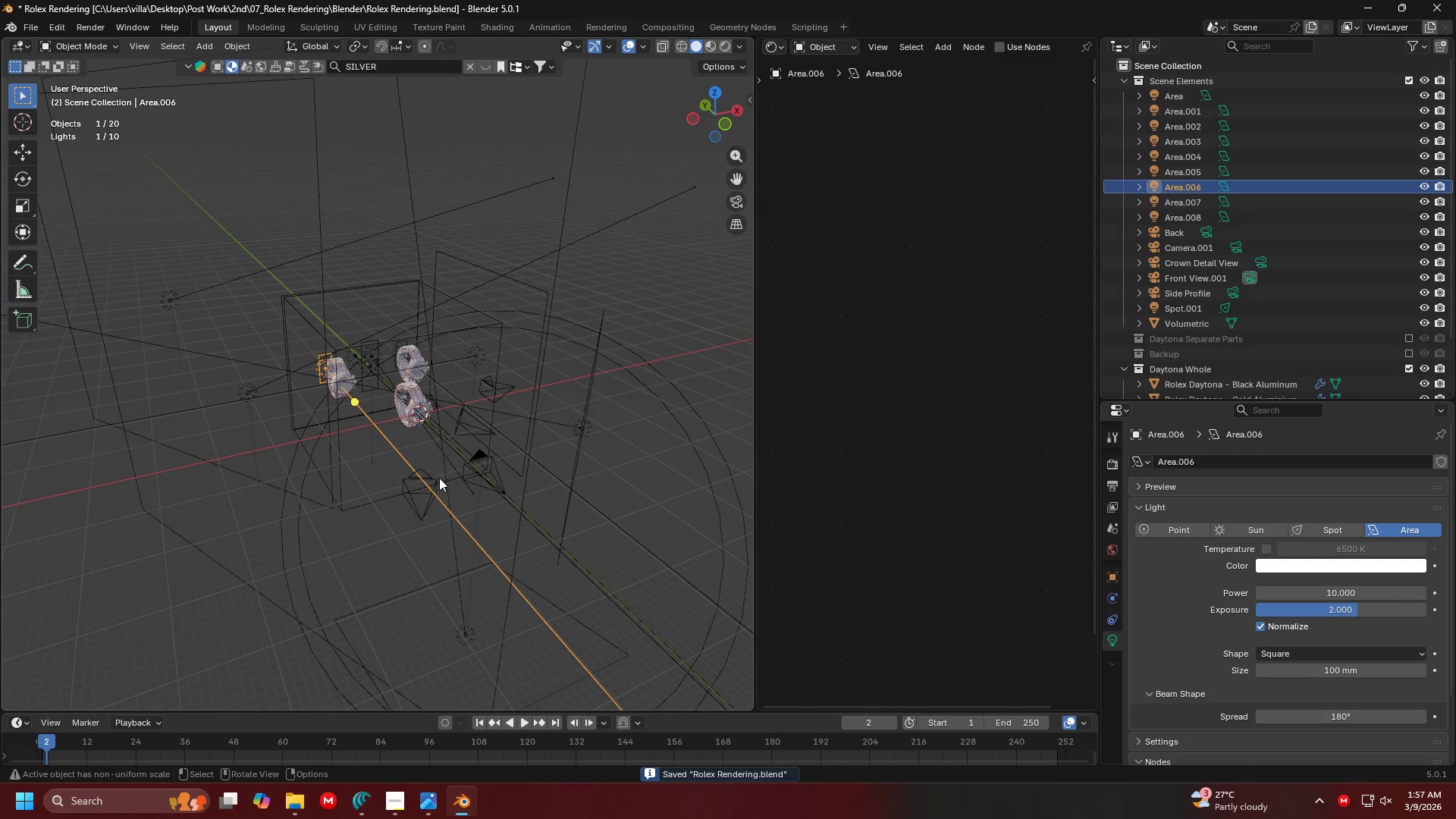 
left_click([439, 478])
 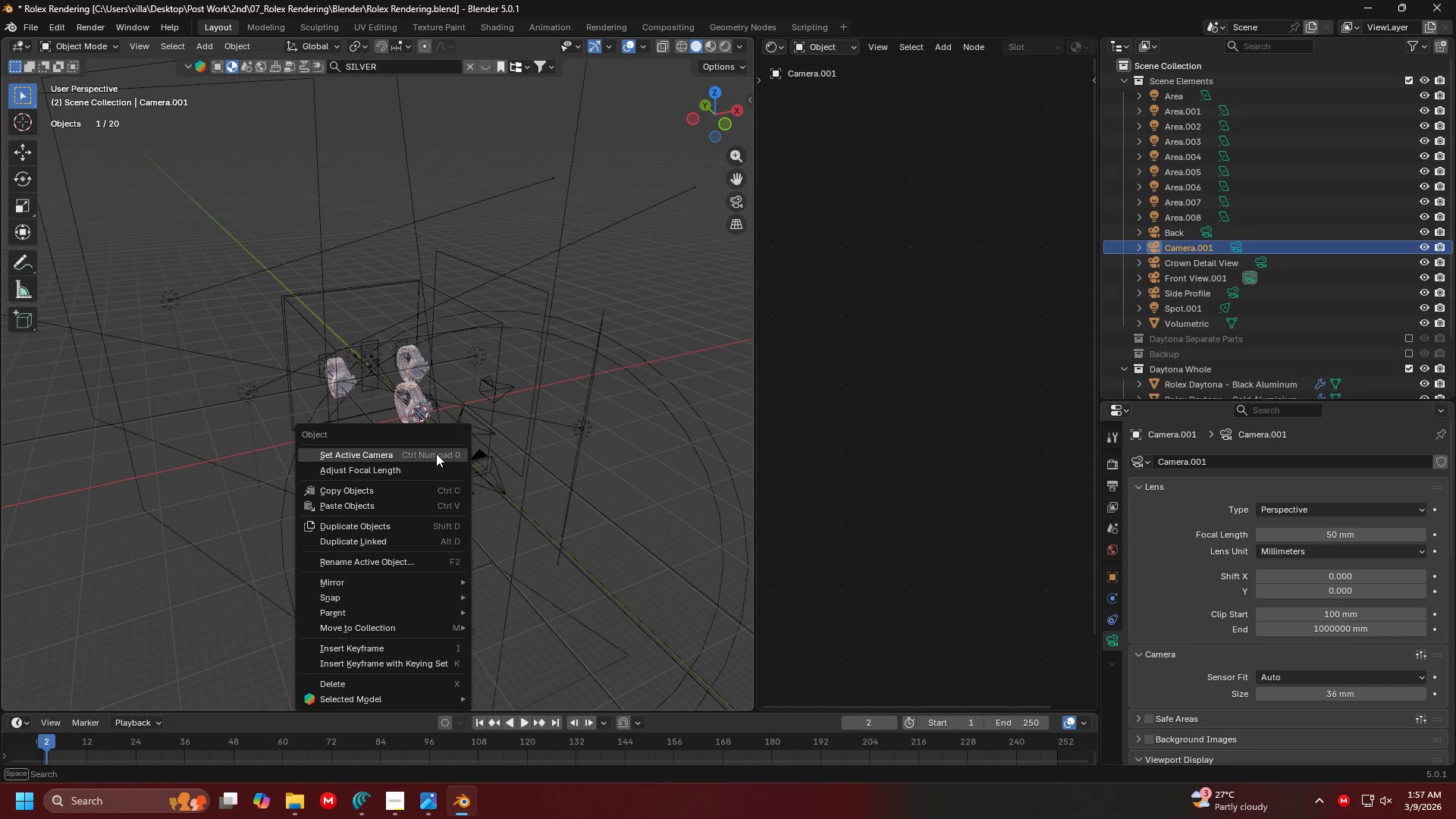 
left_click([436, 453])
 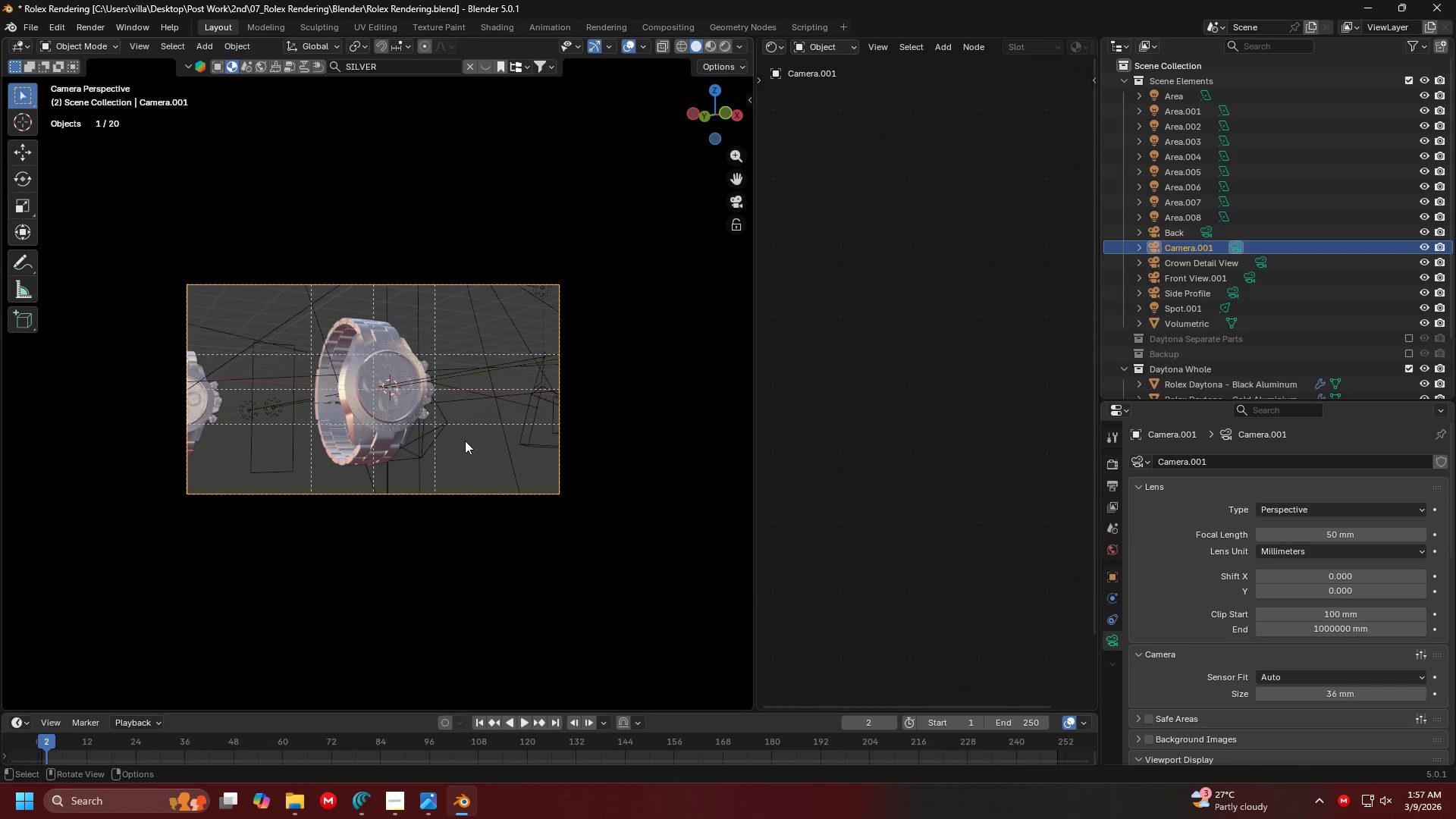 
scroll: coordinate [497, 424], scroll_direction: up, amount: 2.0
 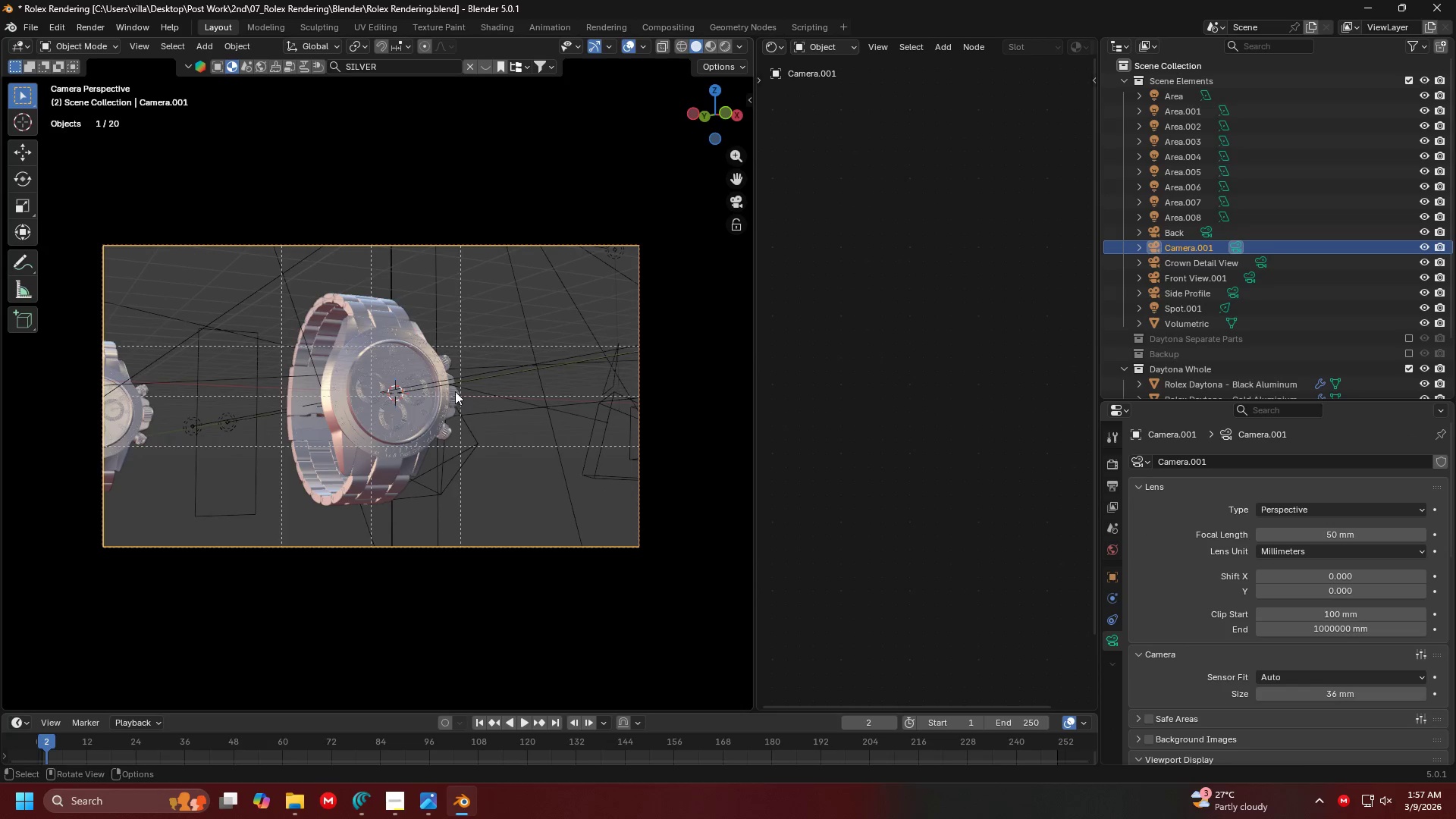 
key(Z)
 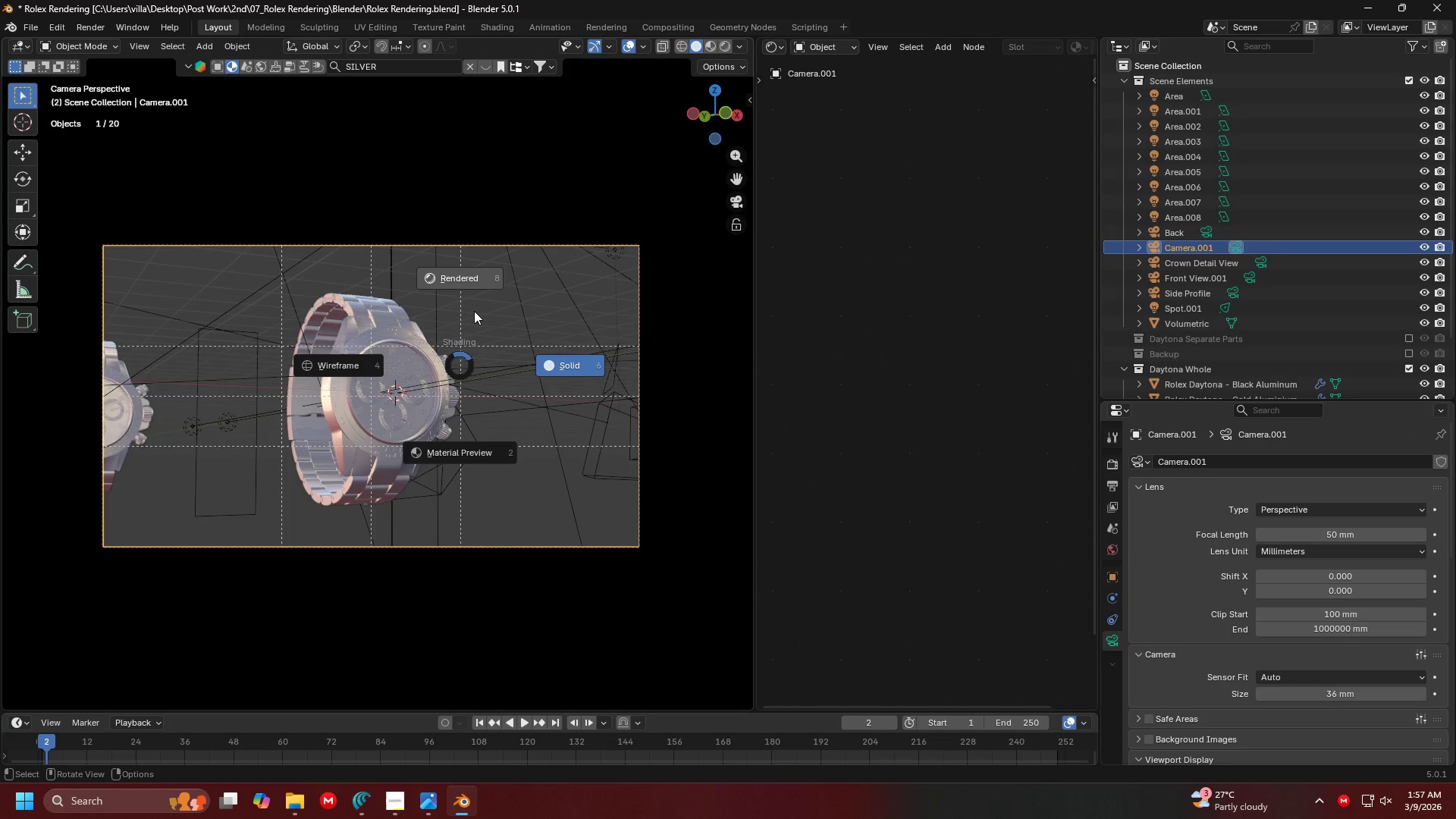 
left_click([474, 311])
 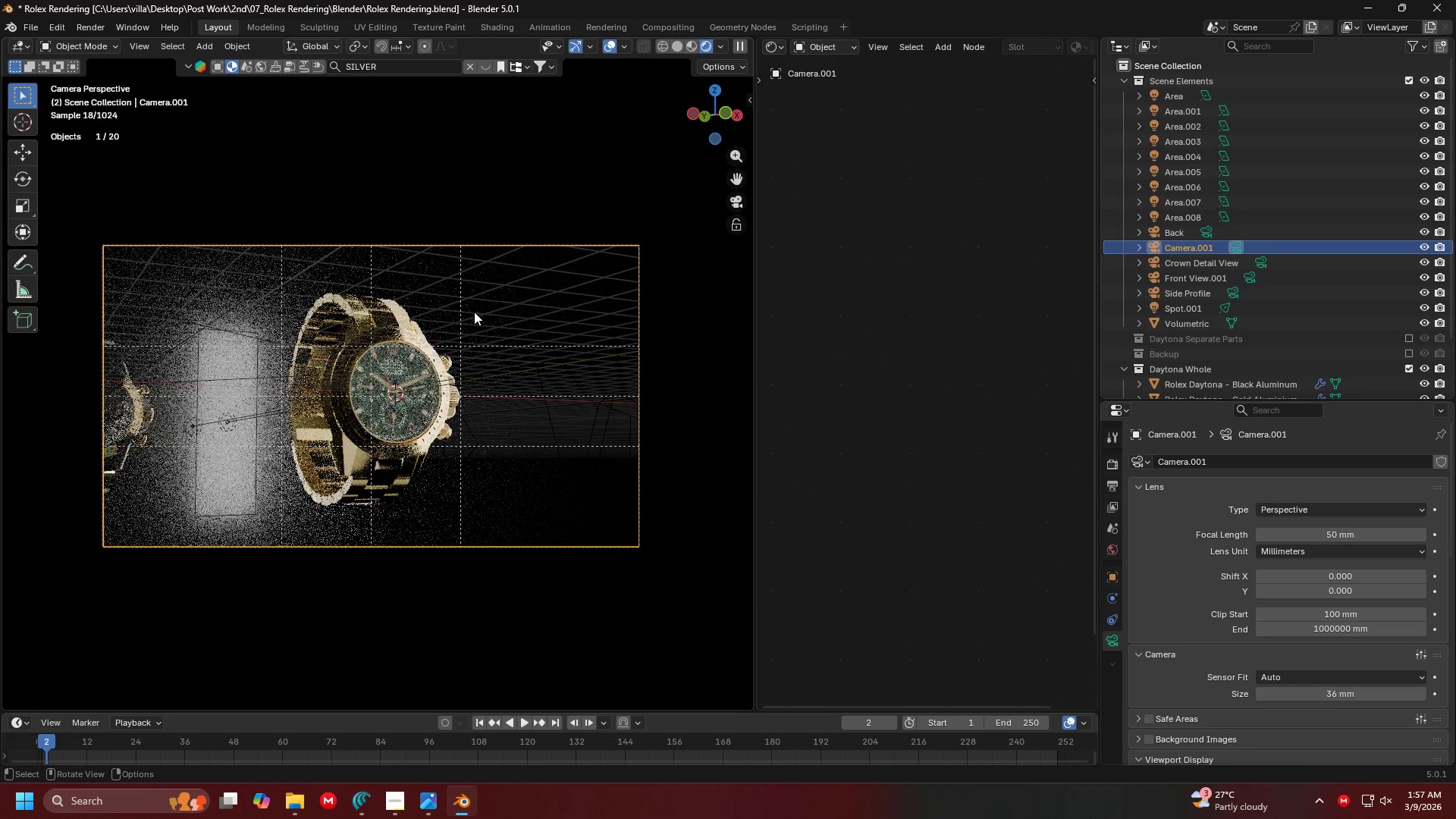 
left_click([234, 378])
 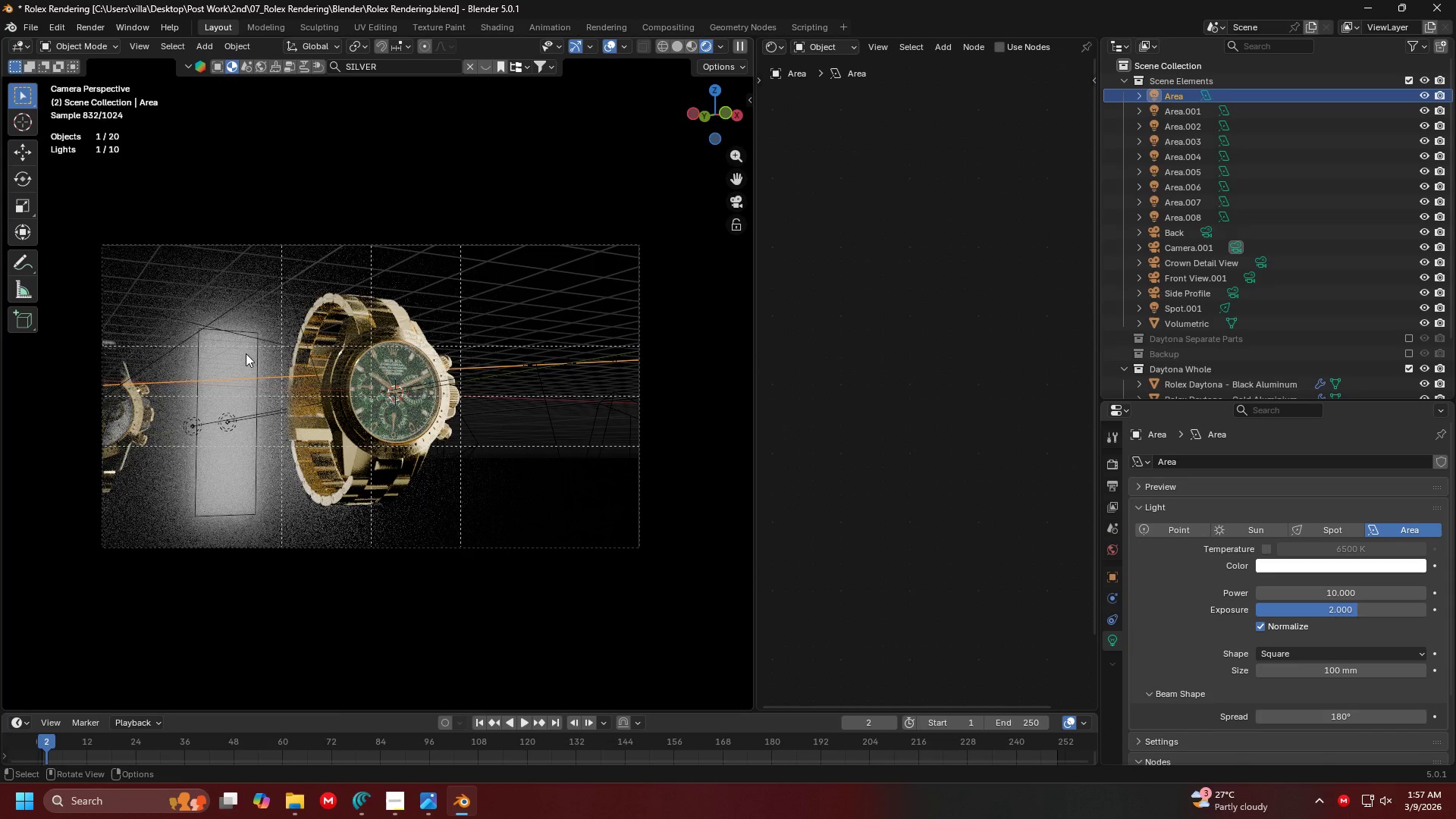 
left_click([250, 337])
 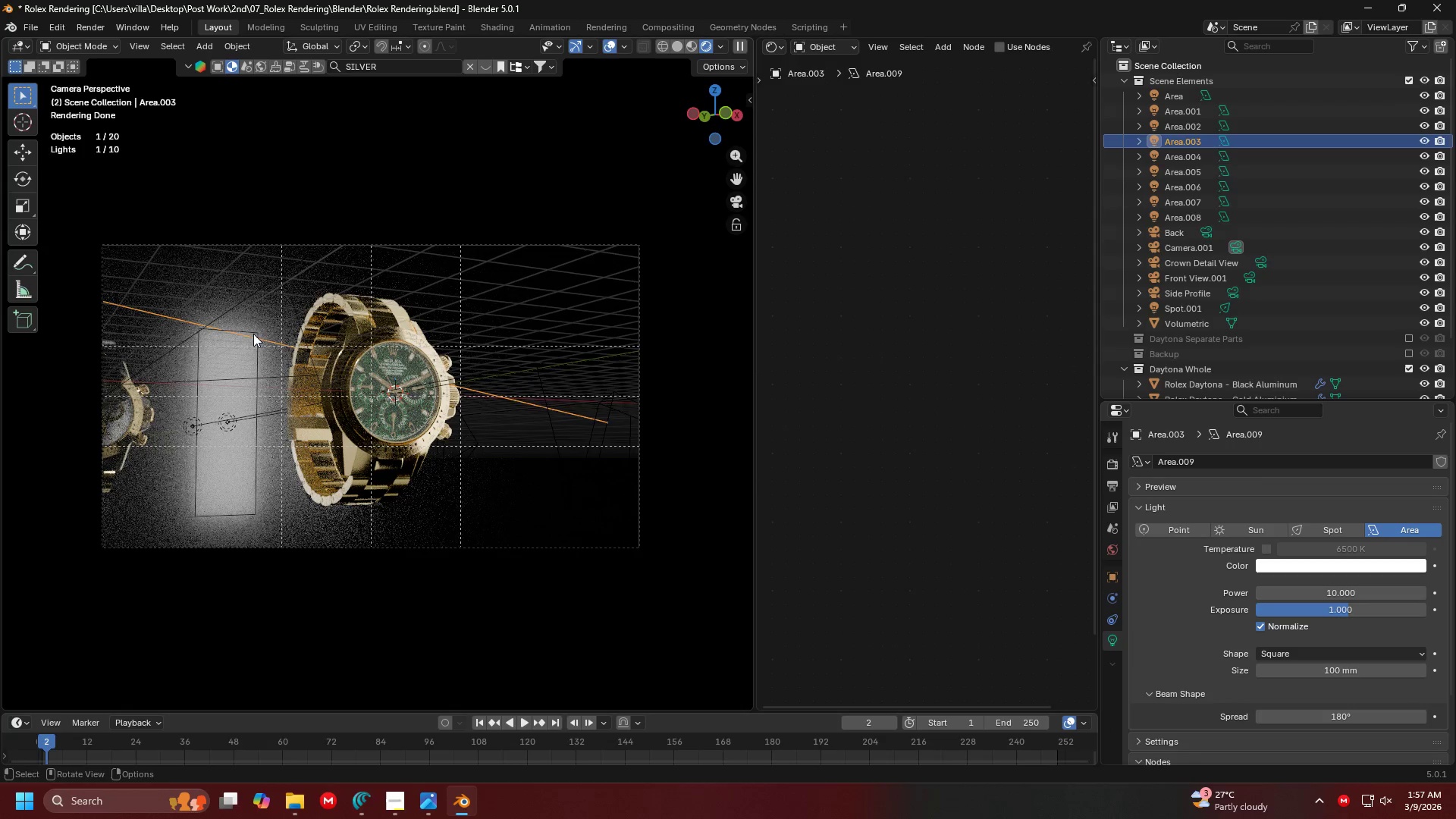 
left_click([254, 332])
 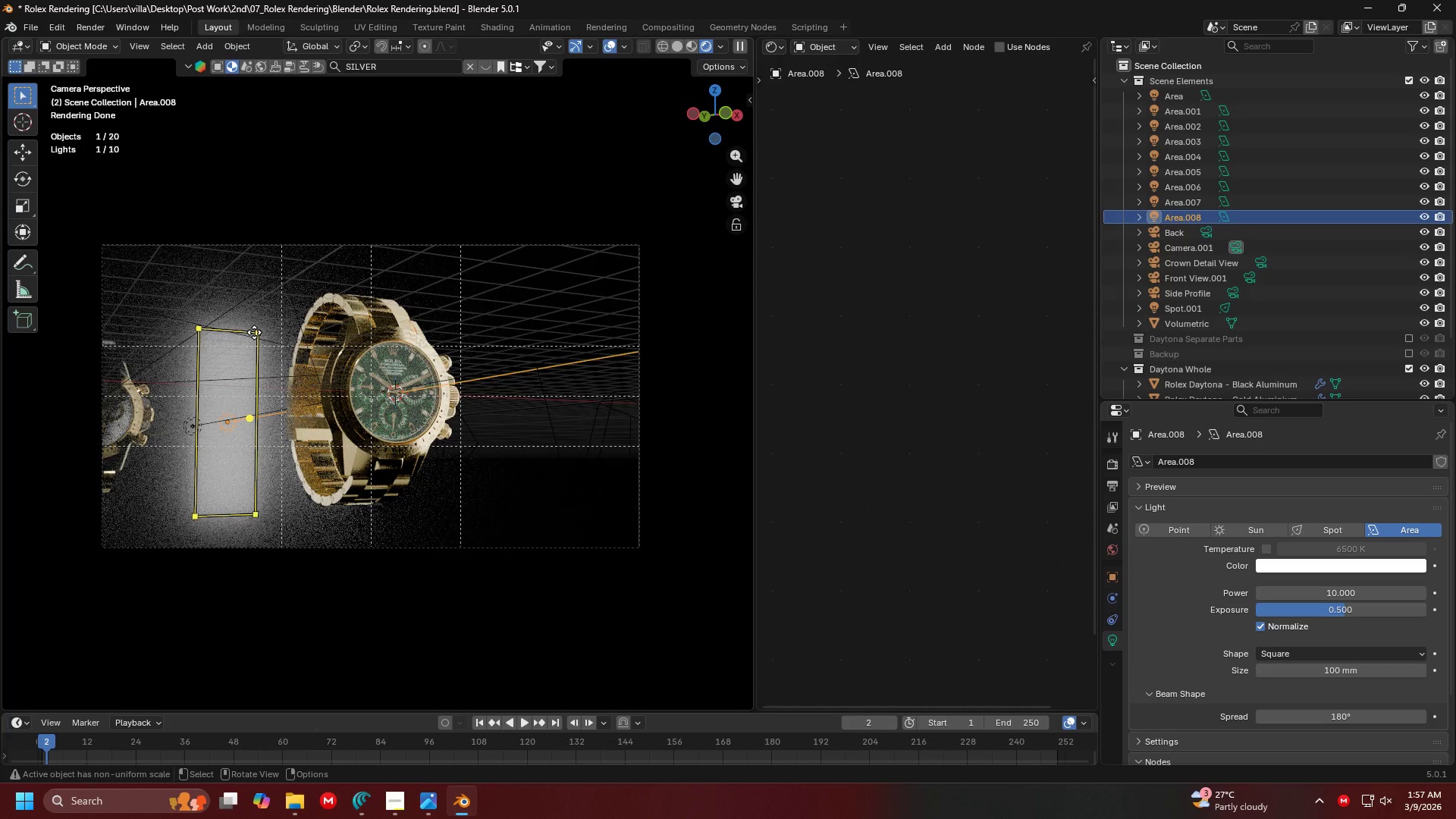 
key(H)
 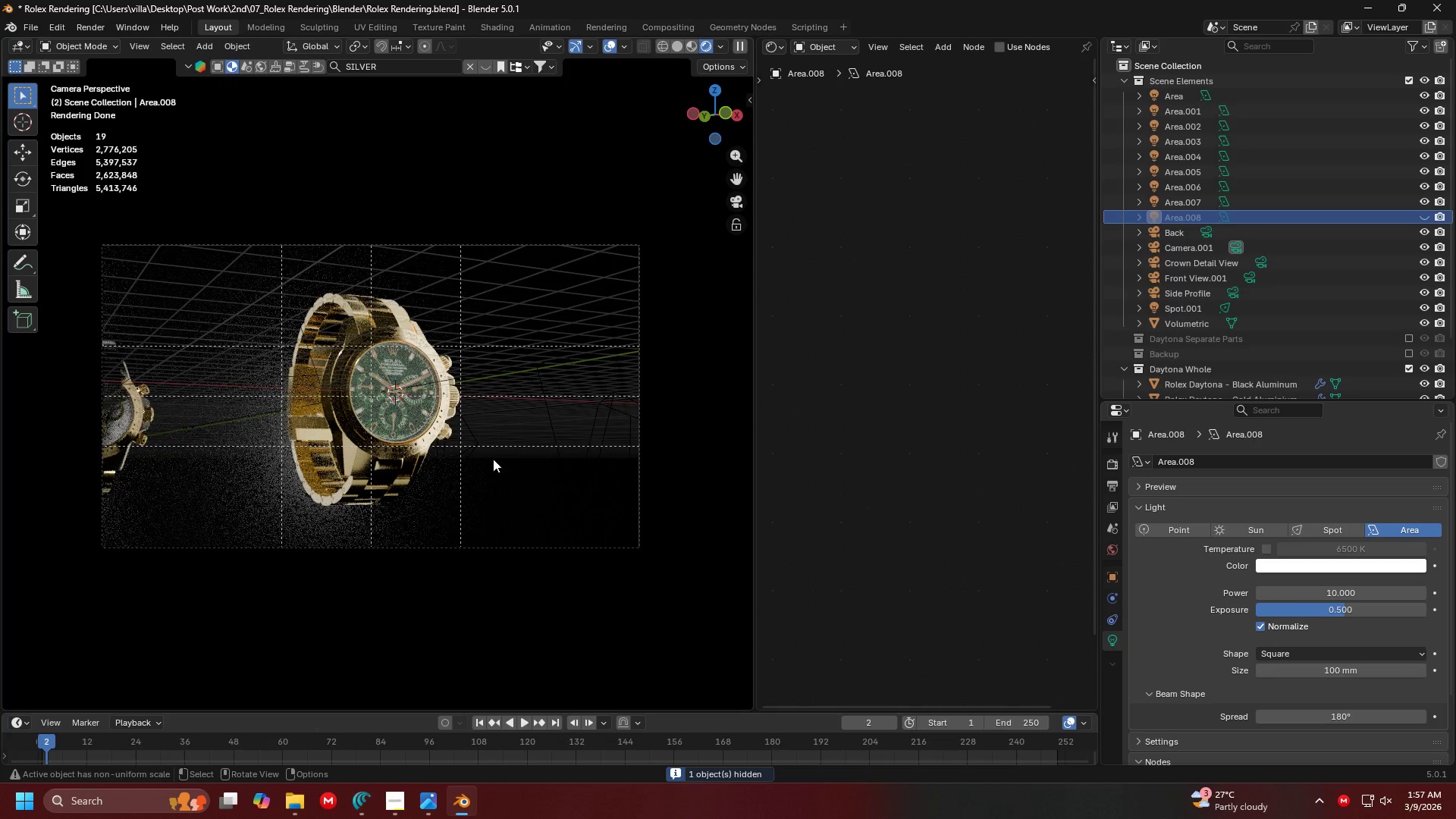 
scroll: coordinate [374, 424], scroll_direction: up, amount: 4.0
 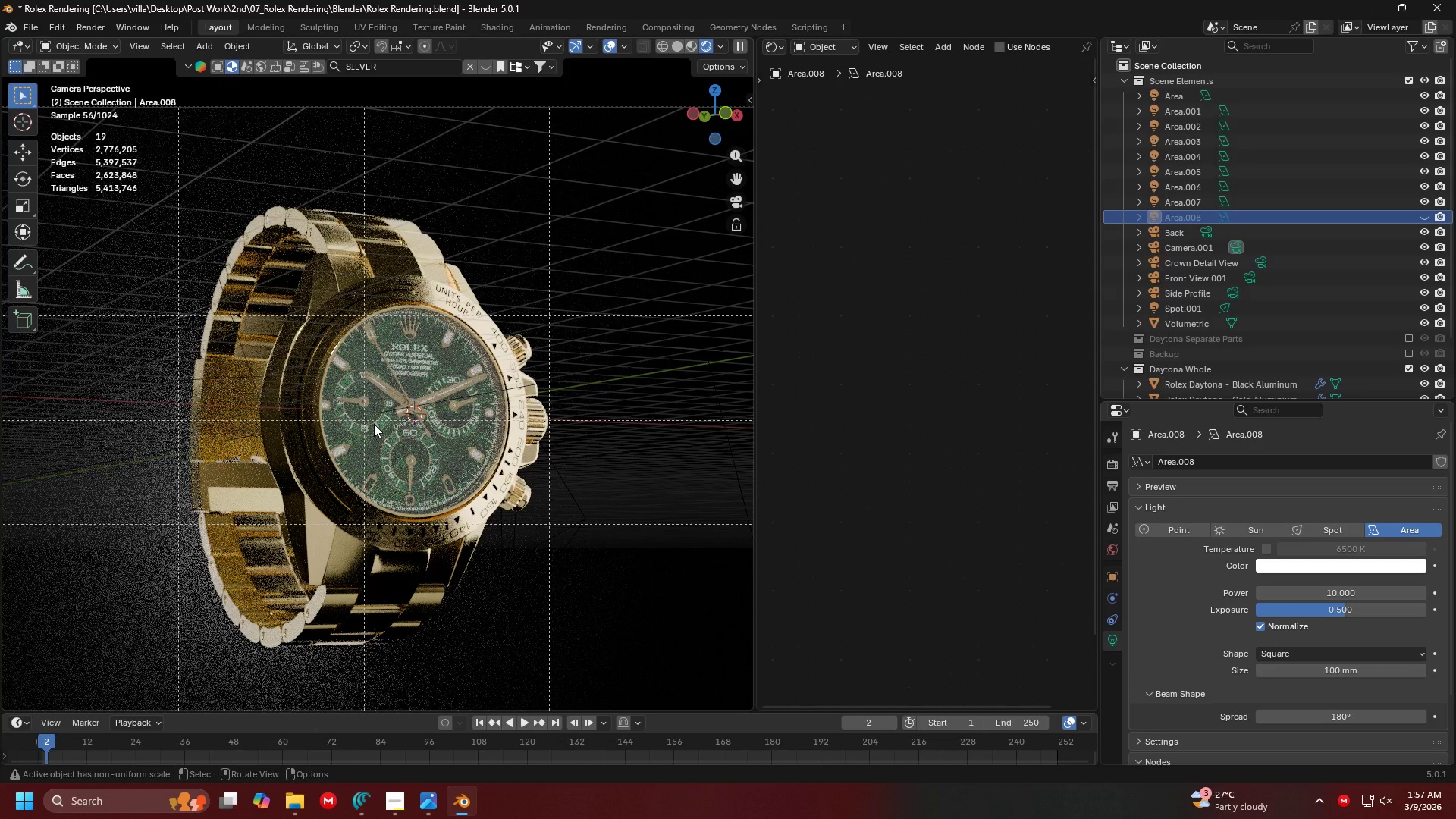 
scroll: coordinate [374, 424], scroll_direction: down, amount: 2.0
 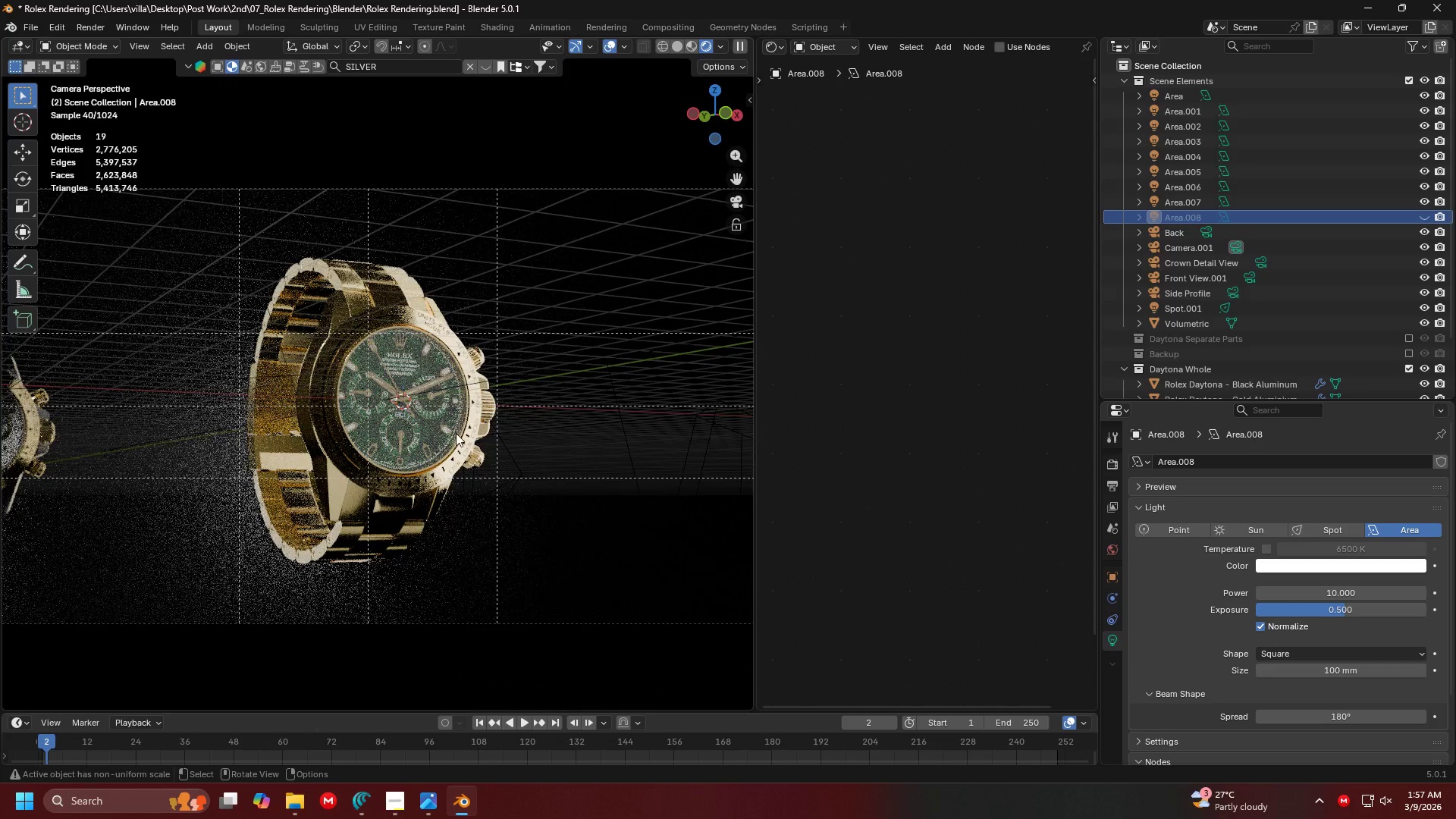 
key(Alt+AltLeft)
 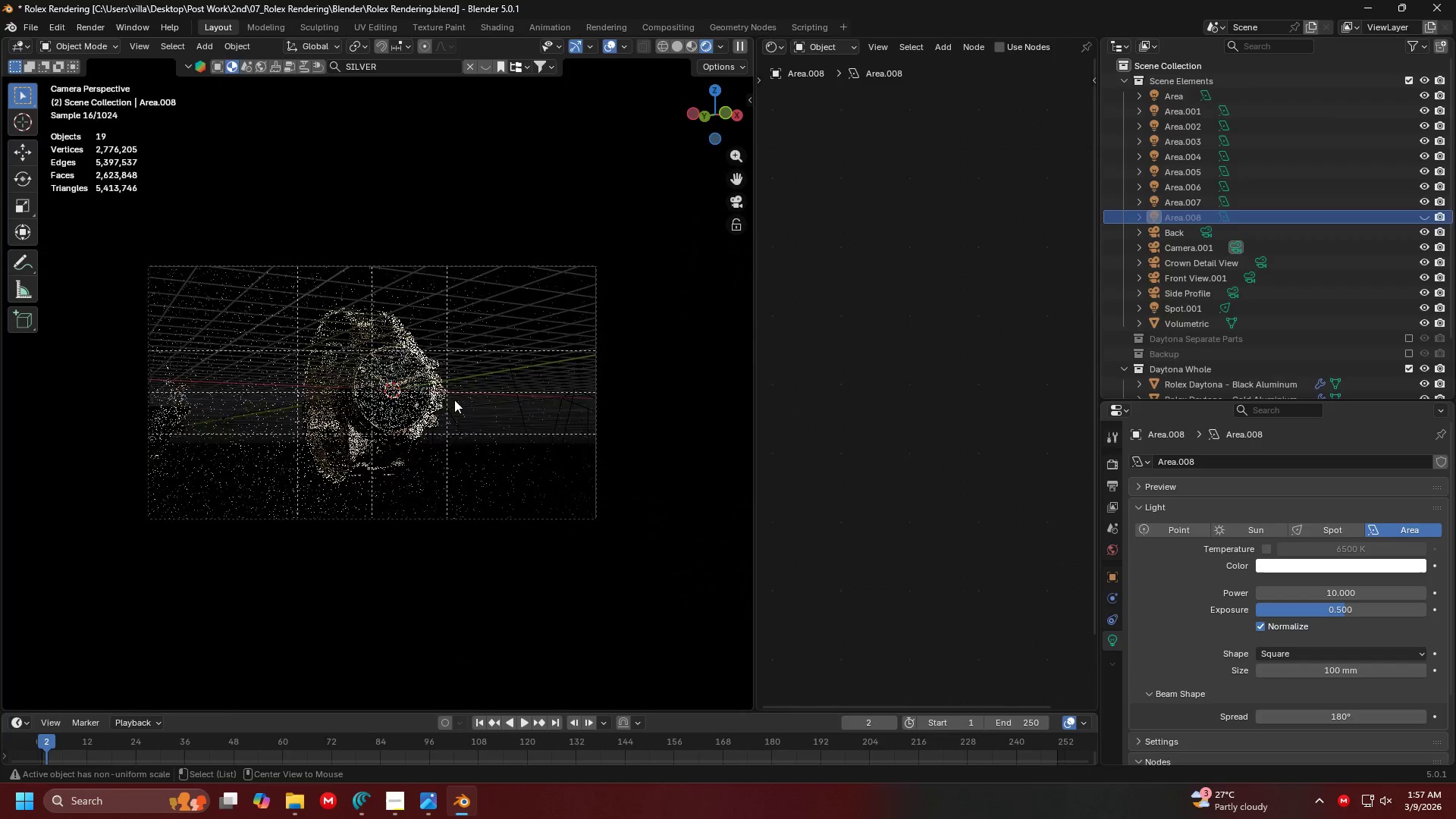 
key(Alt+Tab)
 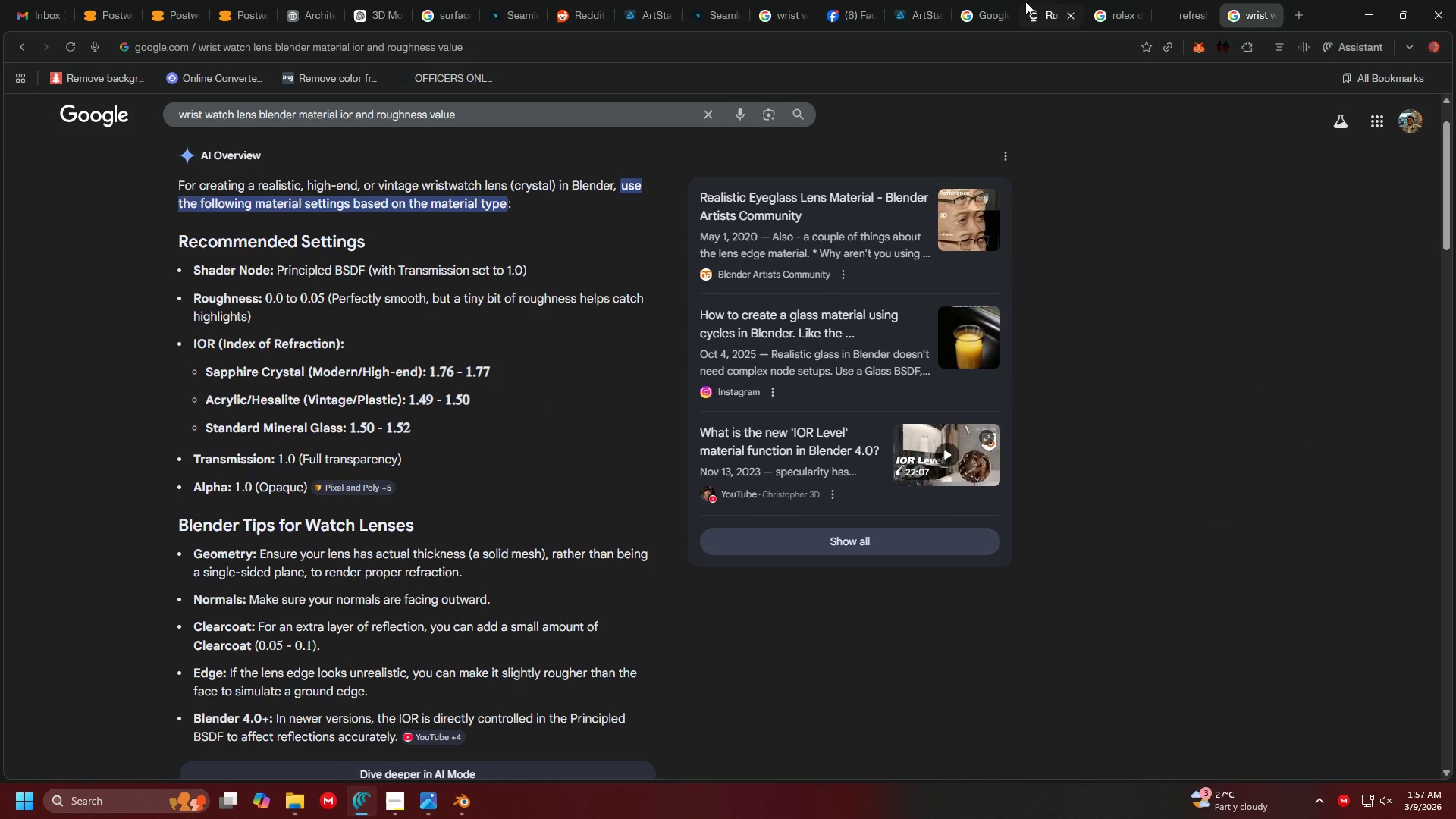 
scroll: coordinate [427, 416], scroll_direction: down, amount: 3.0
 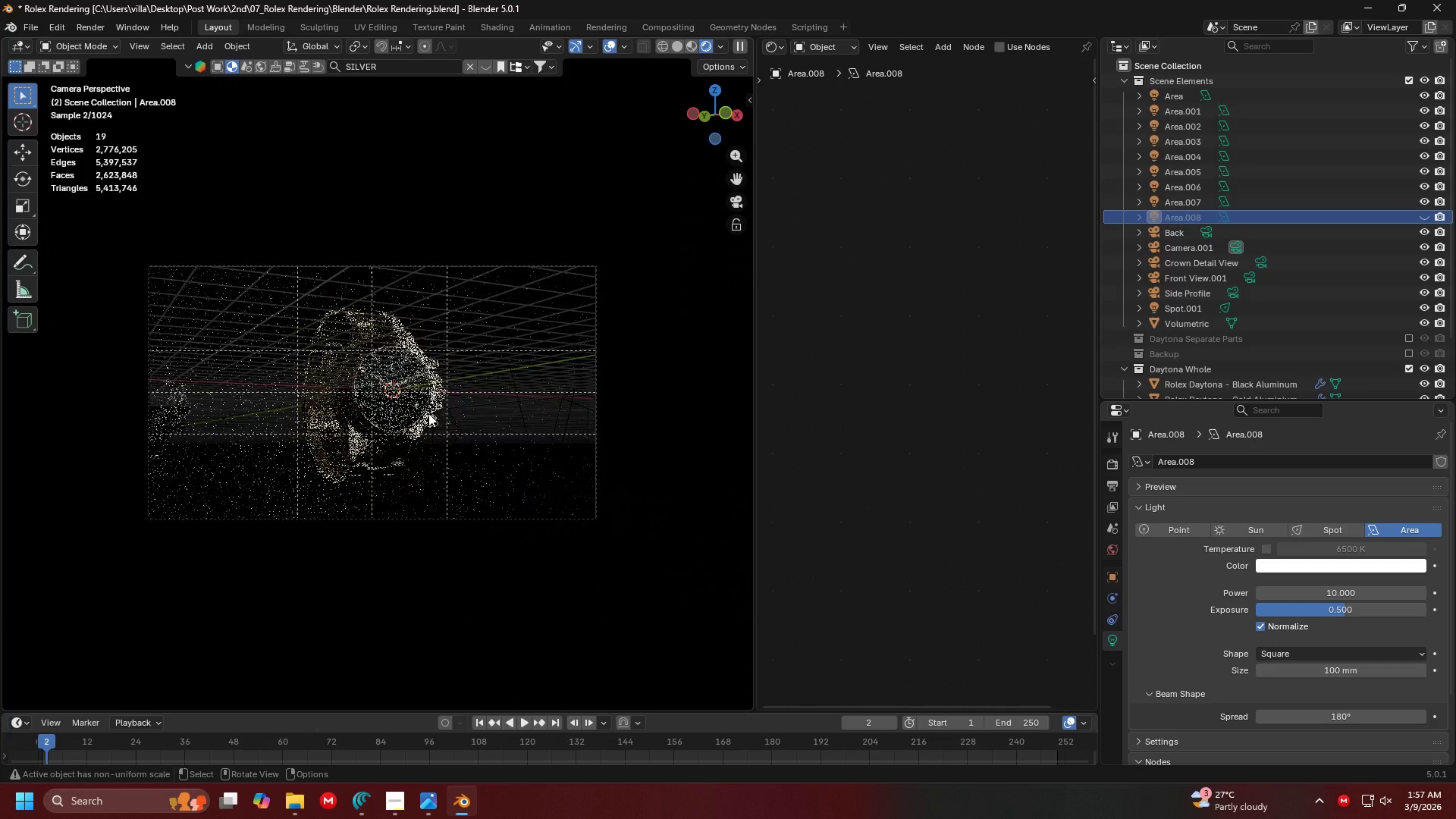 
left_click([1127, 0])
 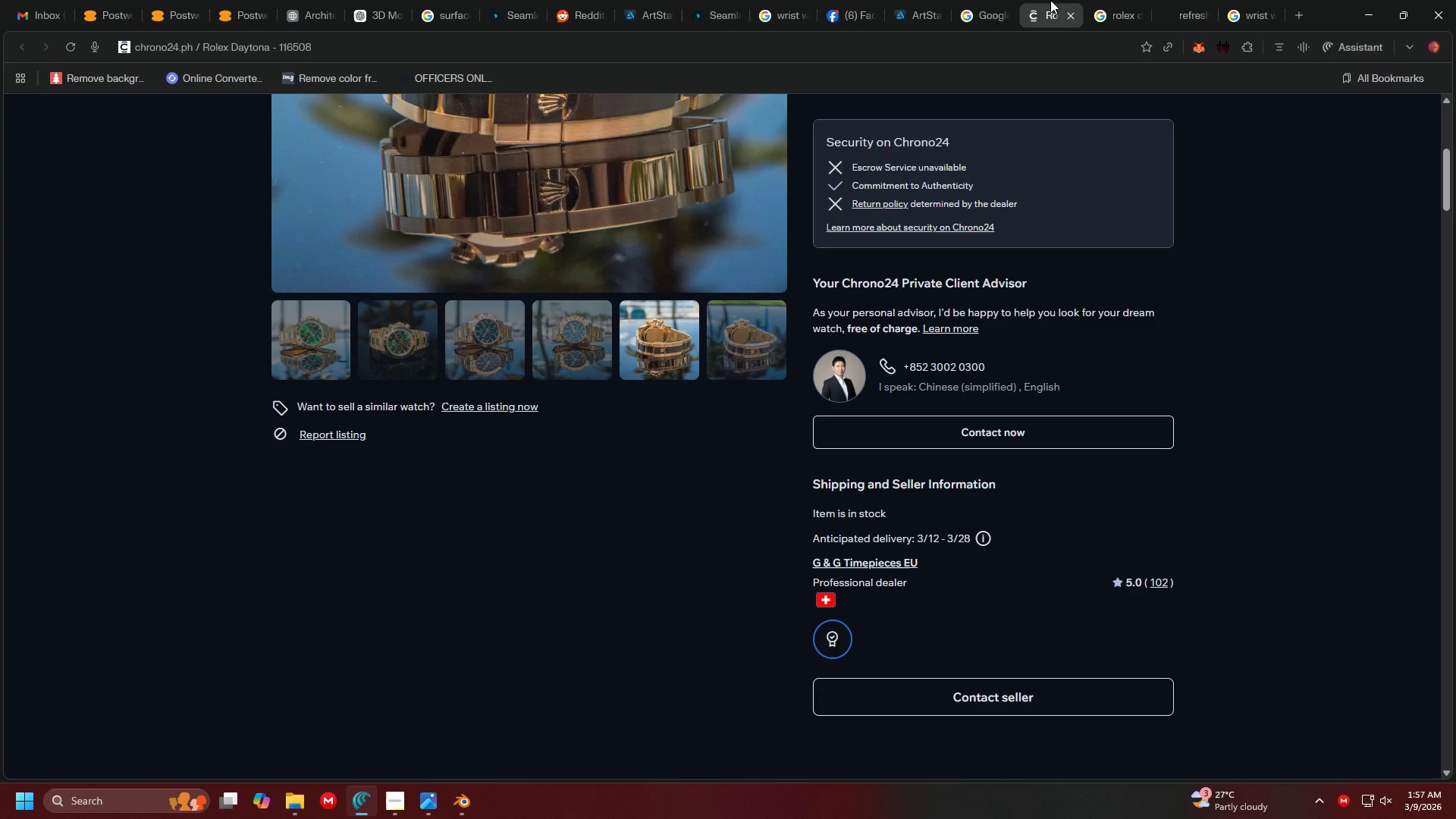 
triple_click([995, 0])
 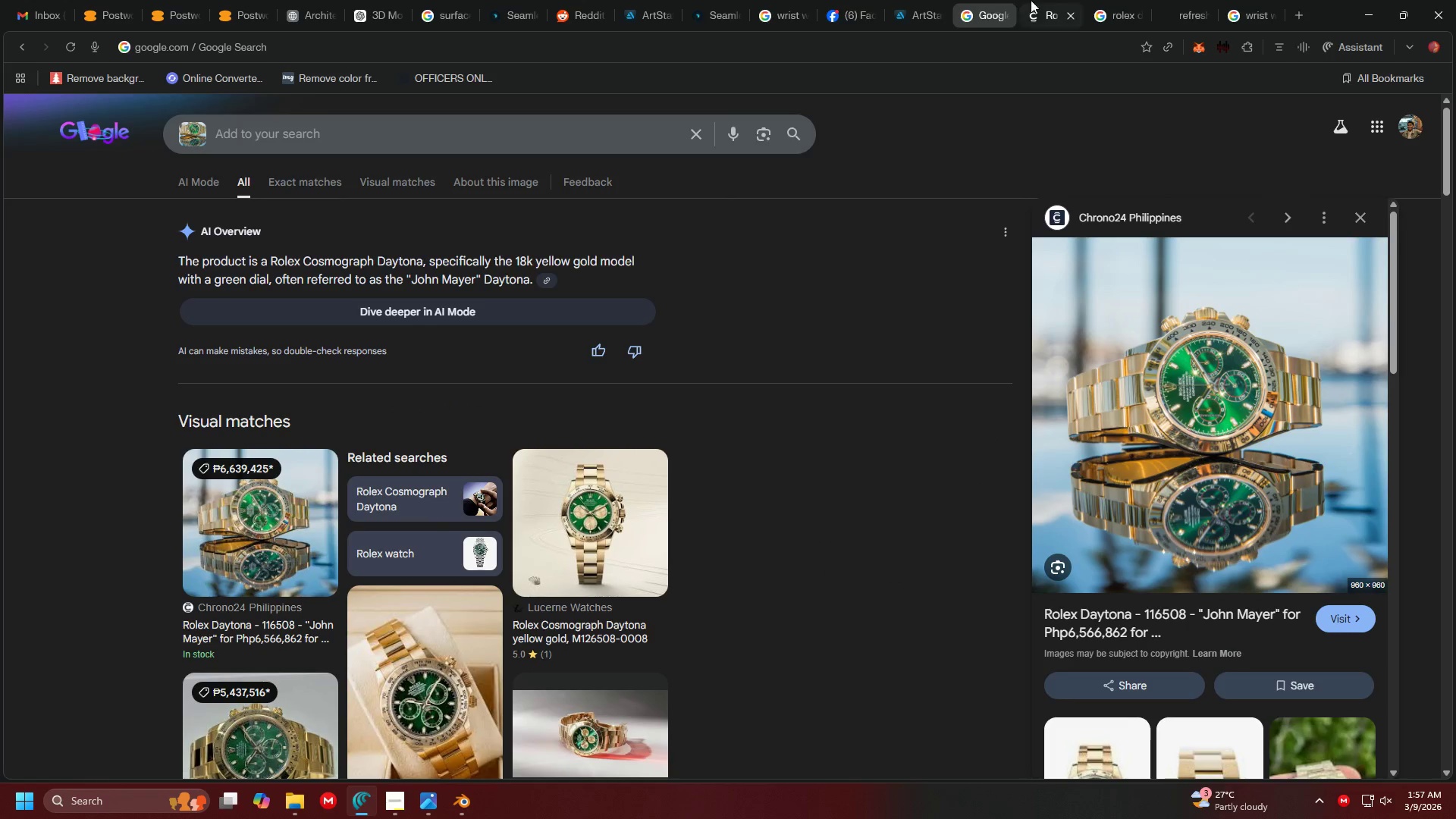 
left_click([886, 0])
 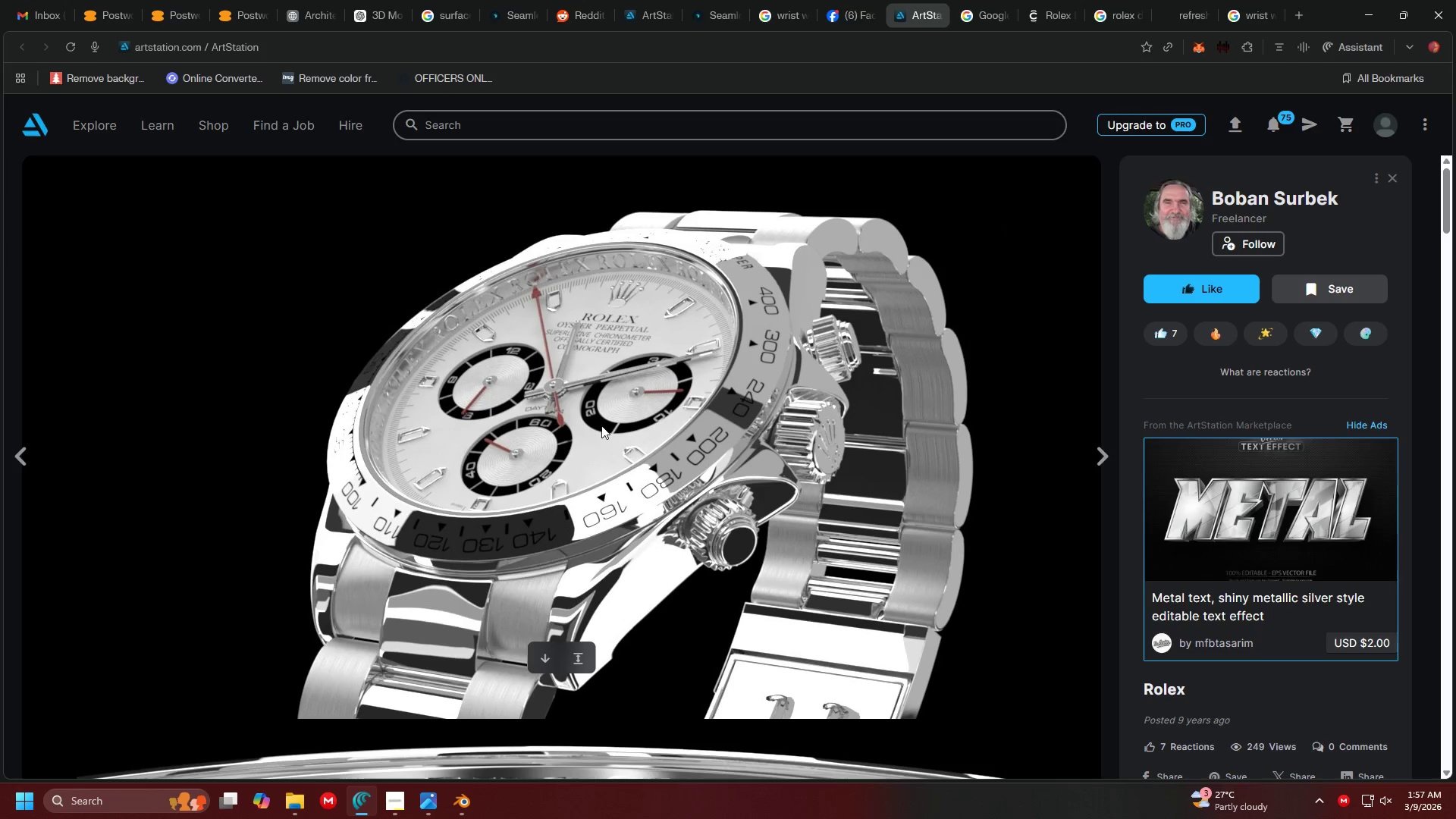 
left_click([839, 0])
 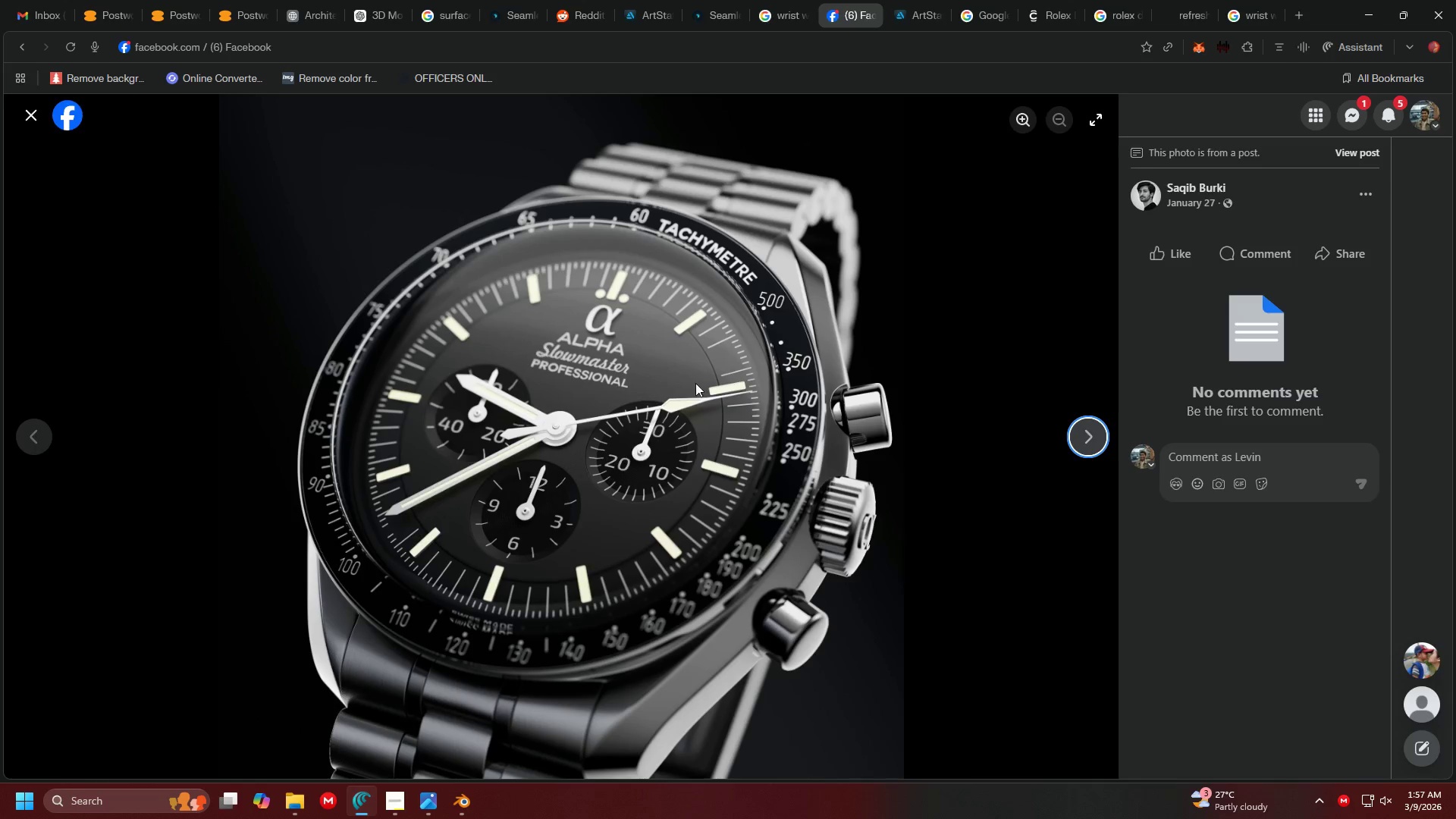 
scroll: coordinate [579, 359], scroll_direction: down, amount: 6.0
 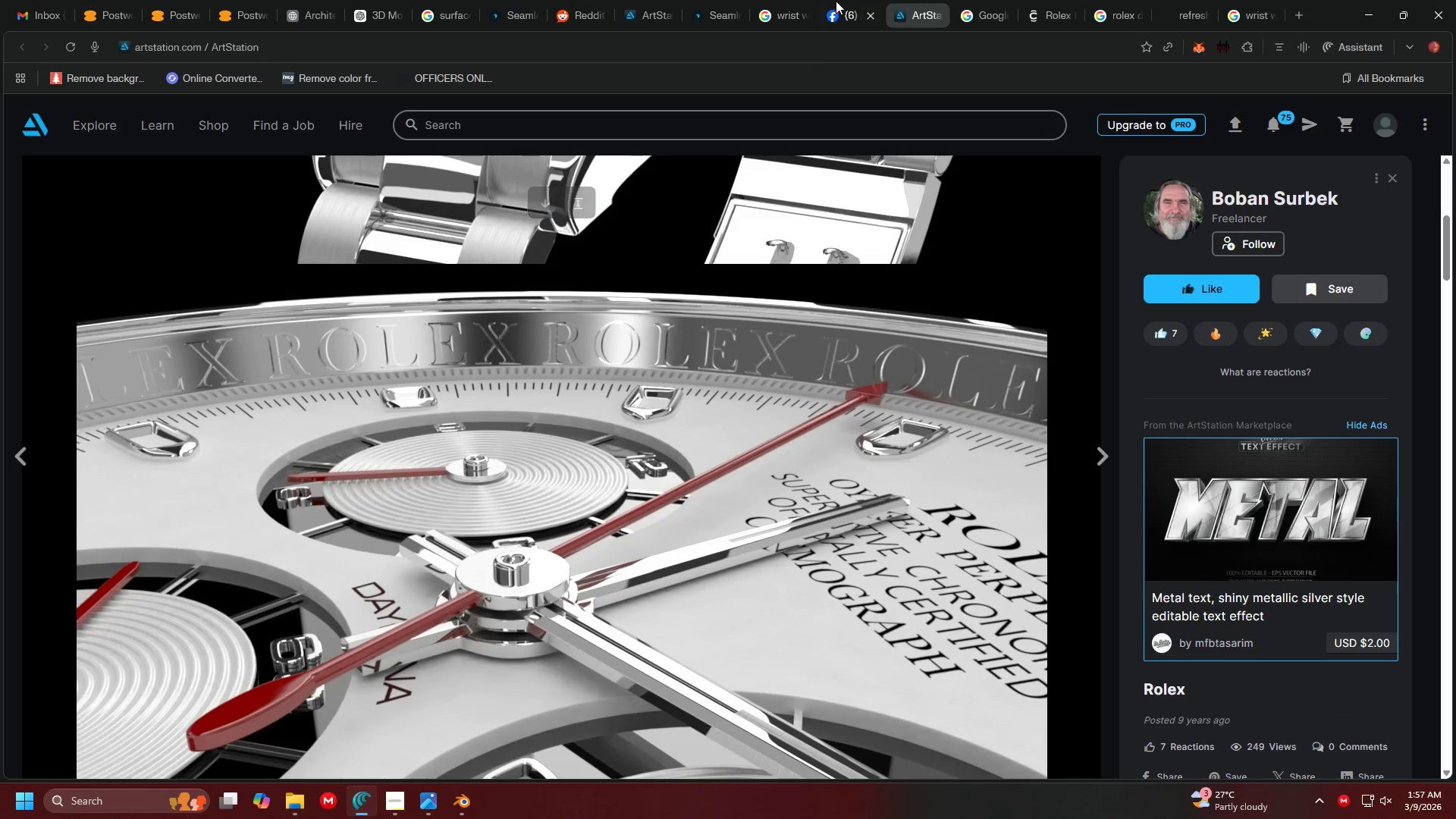 
key(Alt+AltLeft)
 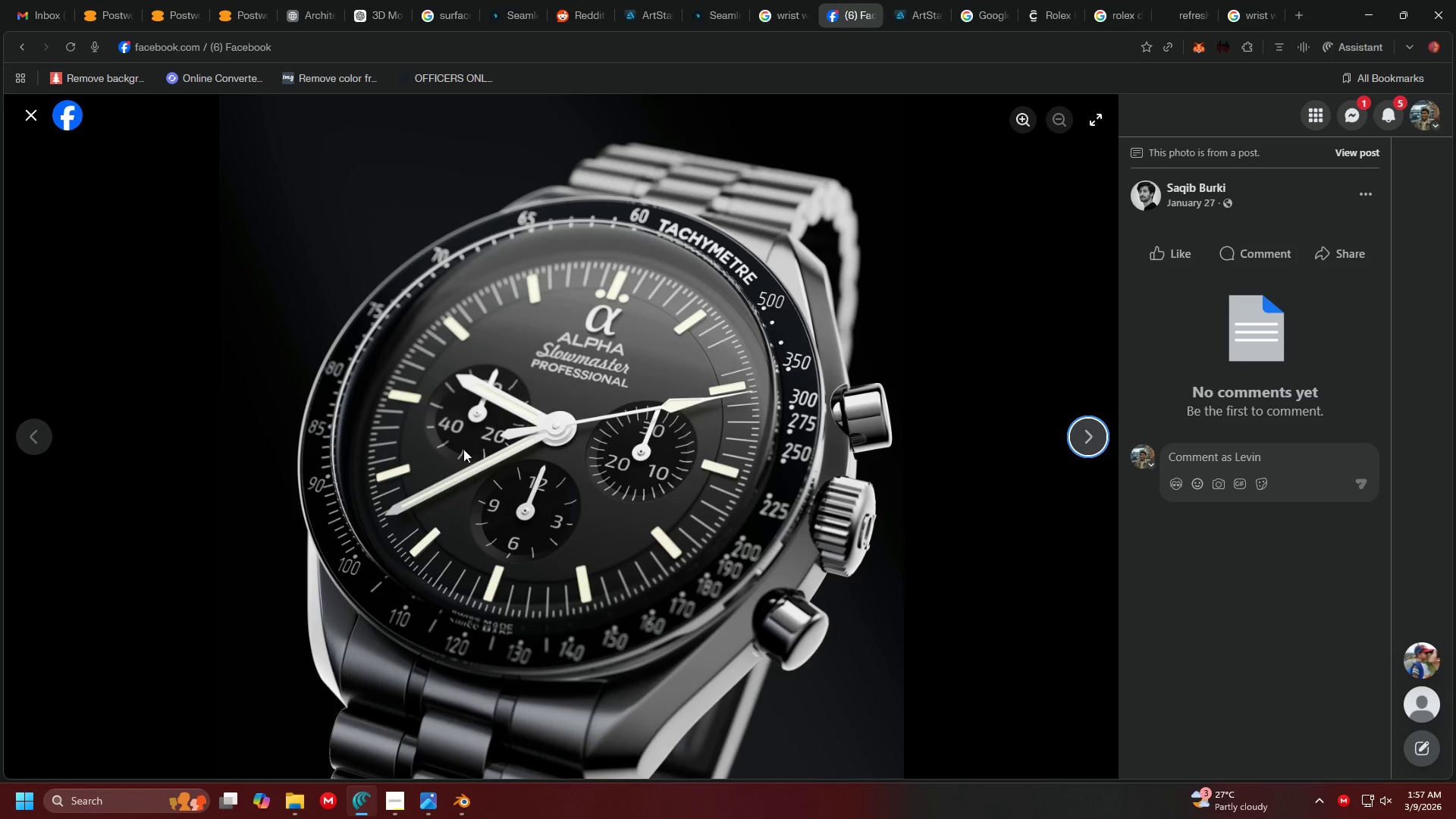 
key(Alt+Tab)
 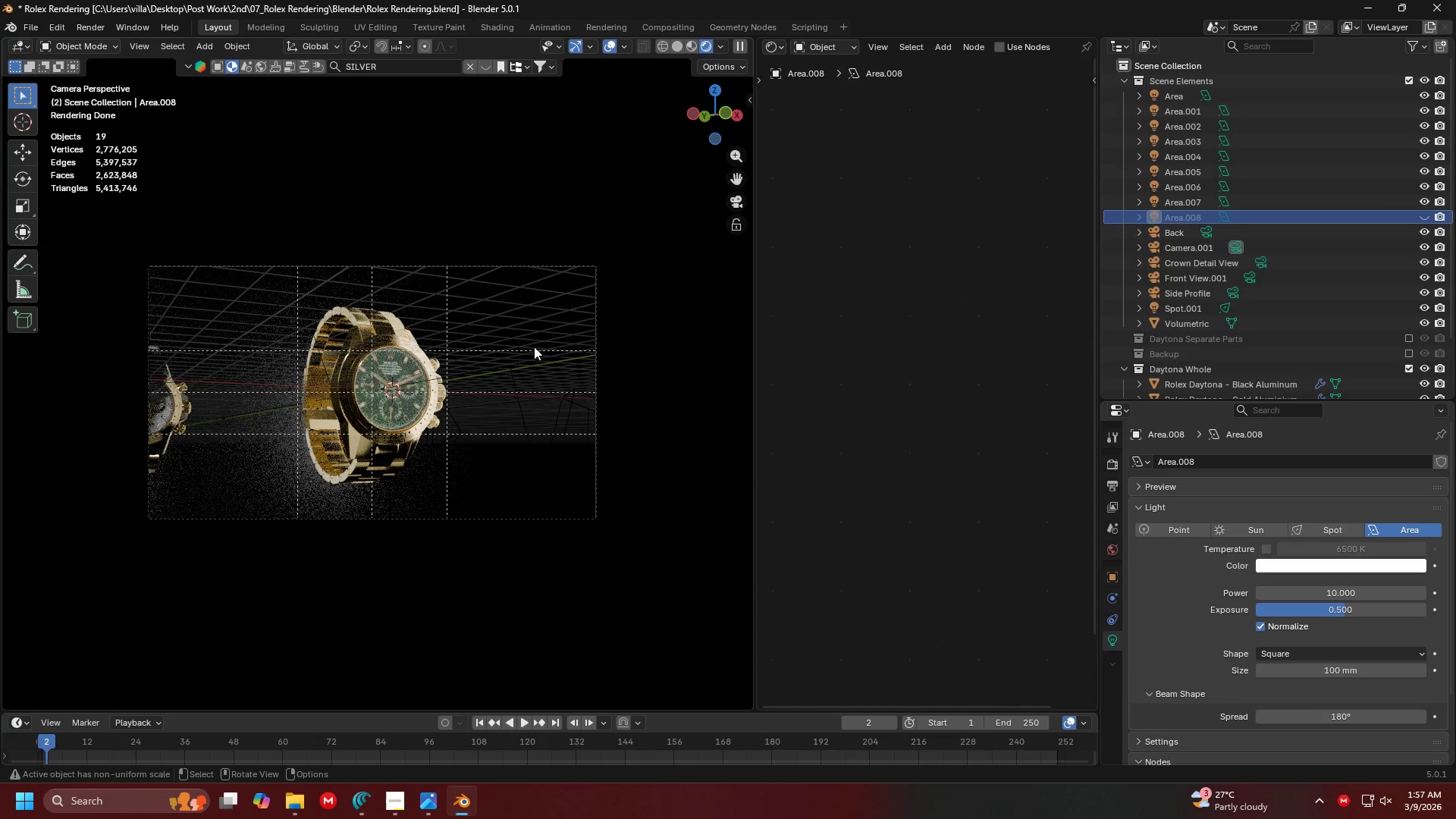 
scroll: coordinate [562, 336], scroll_direction: down, amount: 1.0
 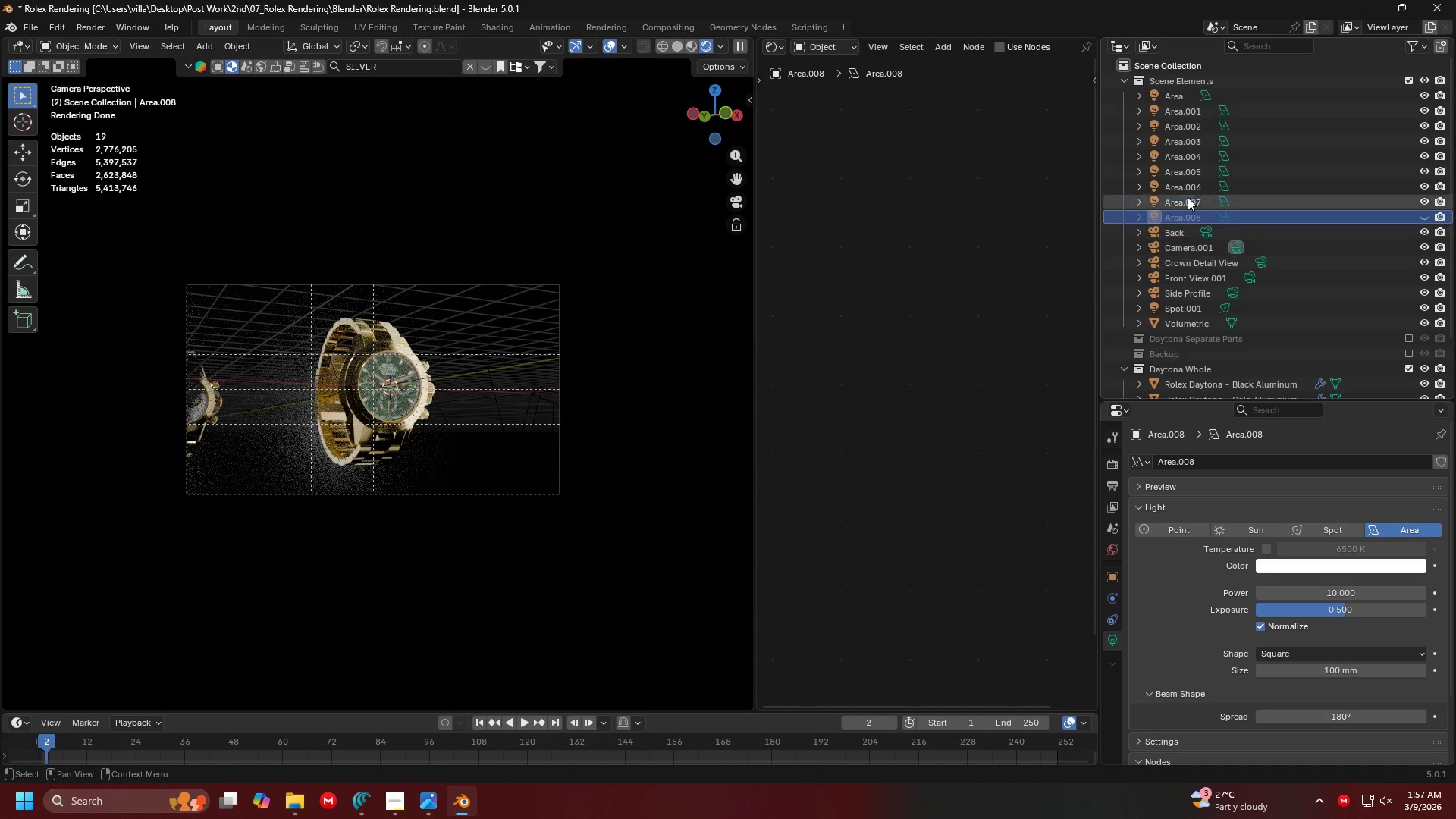 
left_click([1196, 257])
 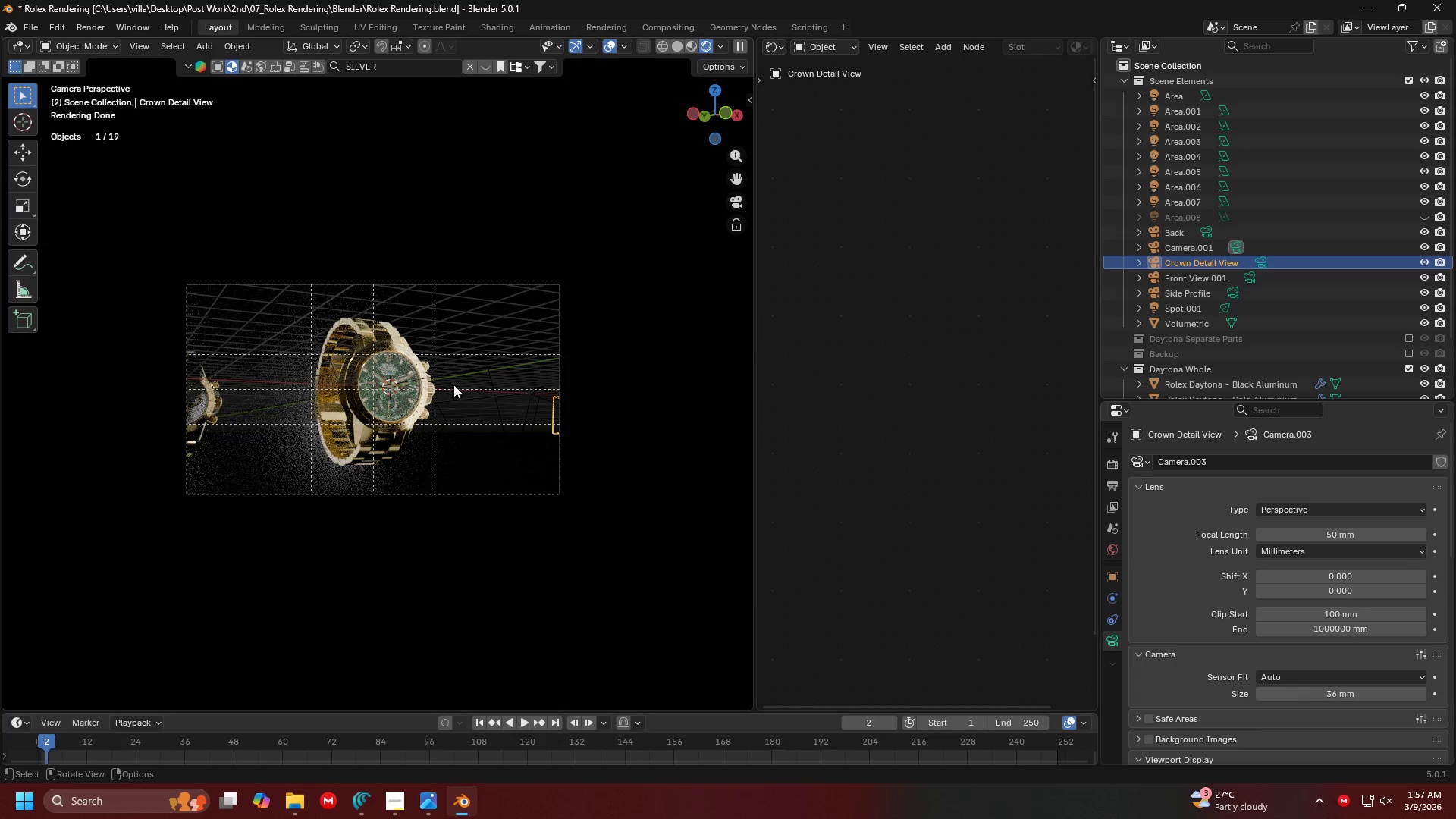 
right_click([466, 365])
 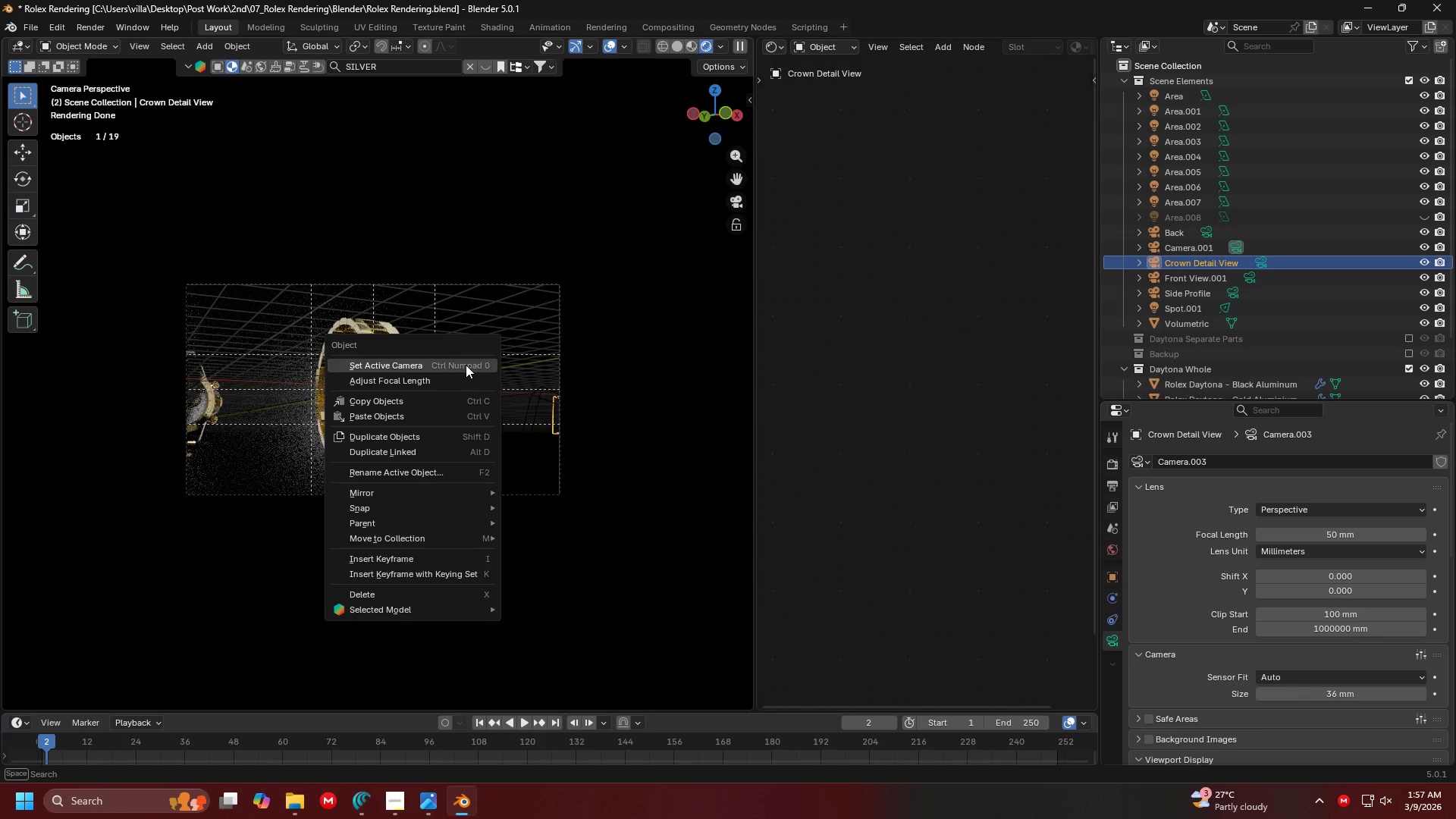 
left_click([466, 365])
 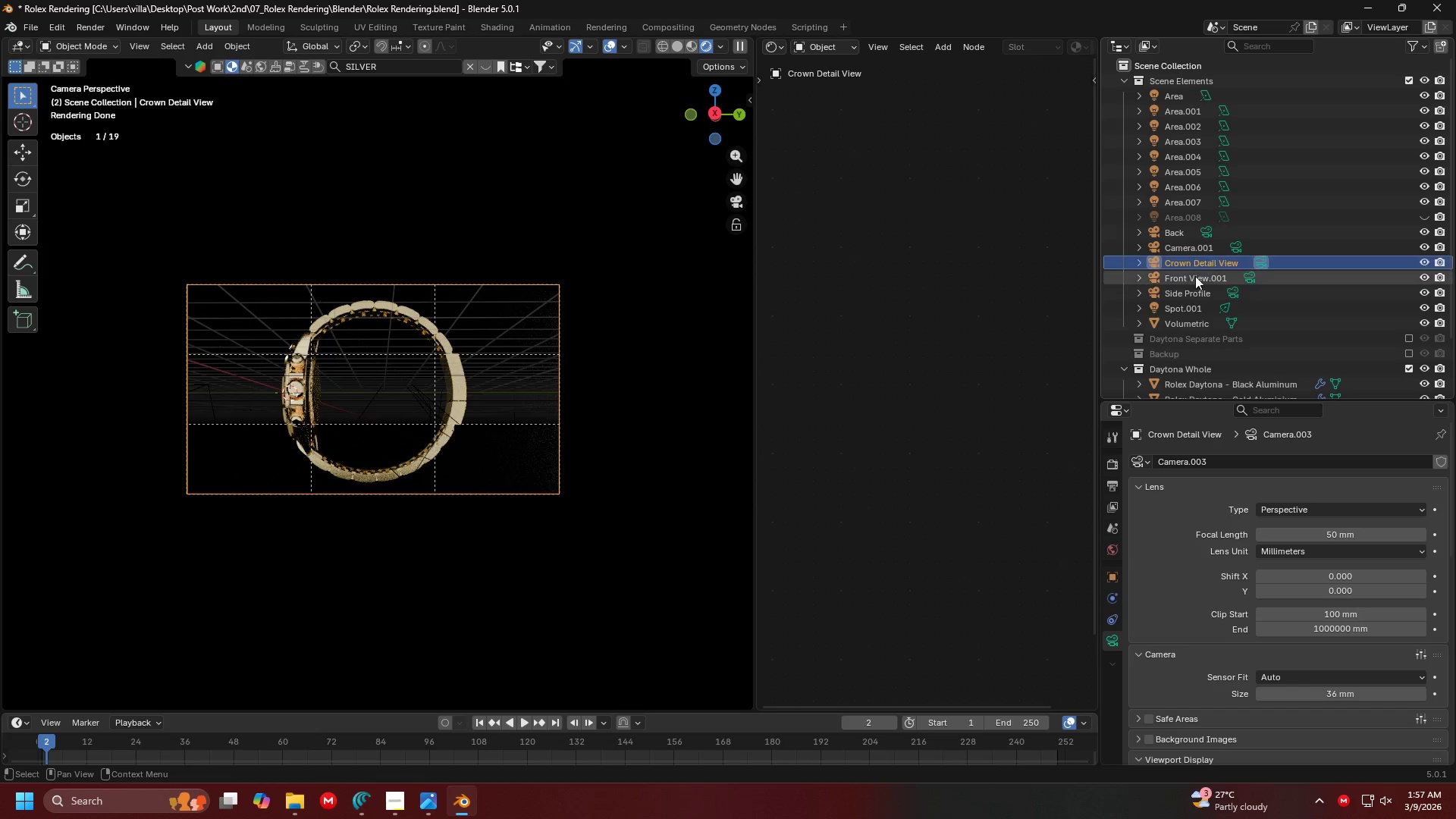 
left_click([1194, 281])
 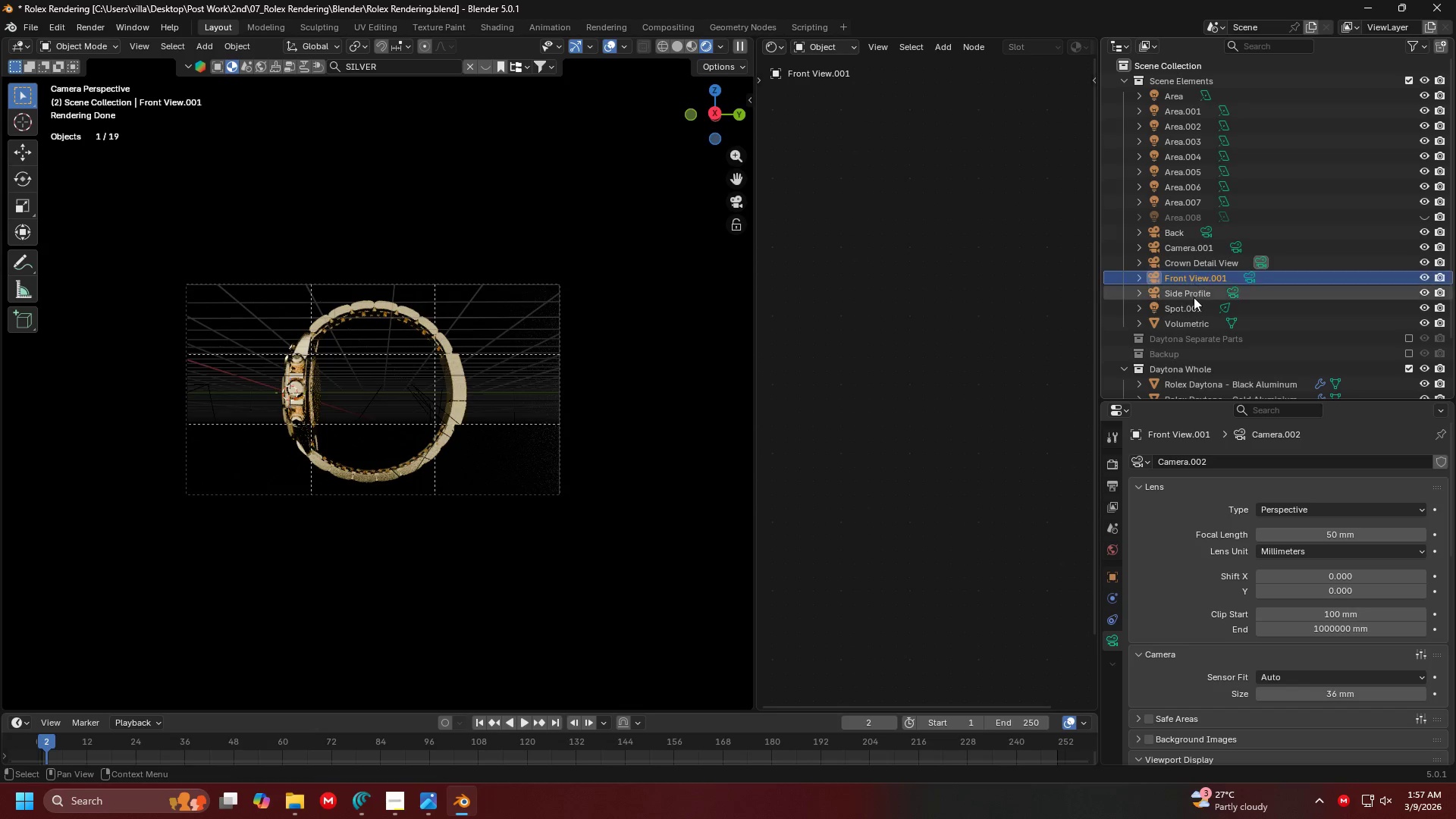 
left_click([1194, 297])
 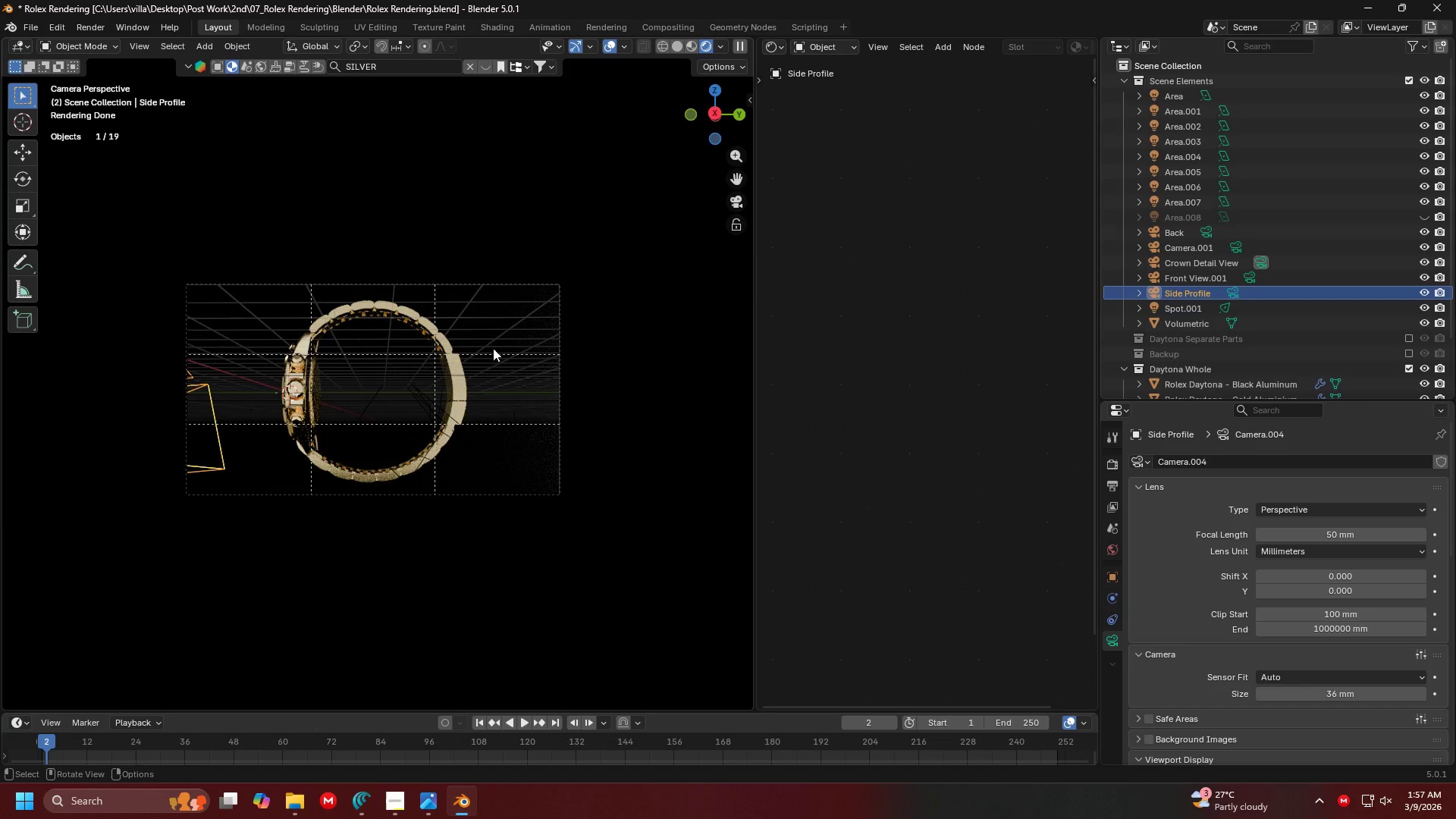 
left_click([558, 313])
 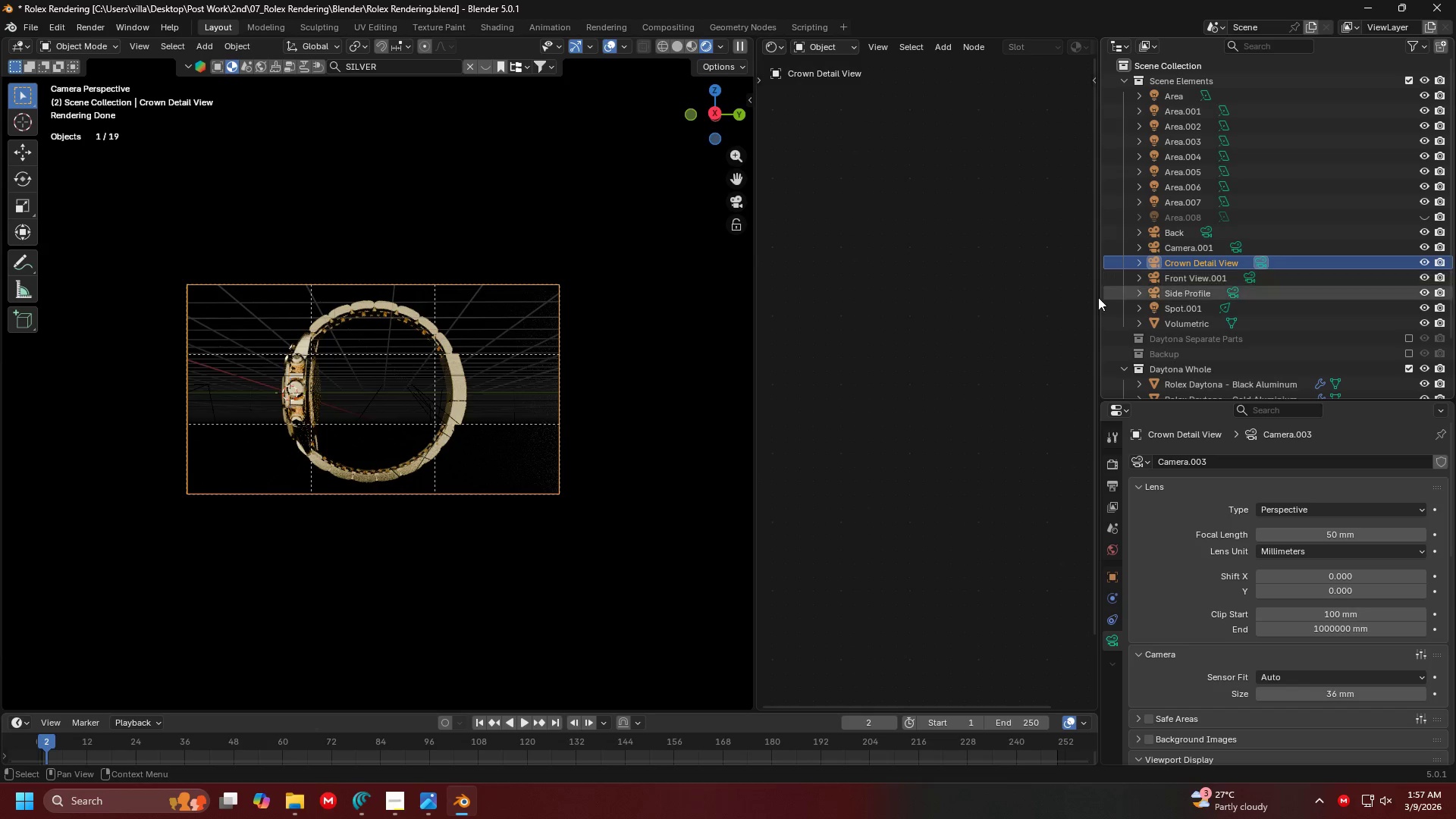 
wait(7.7)
 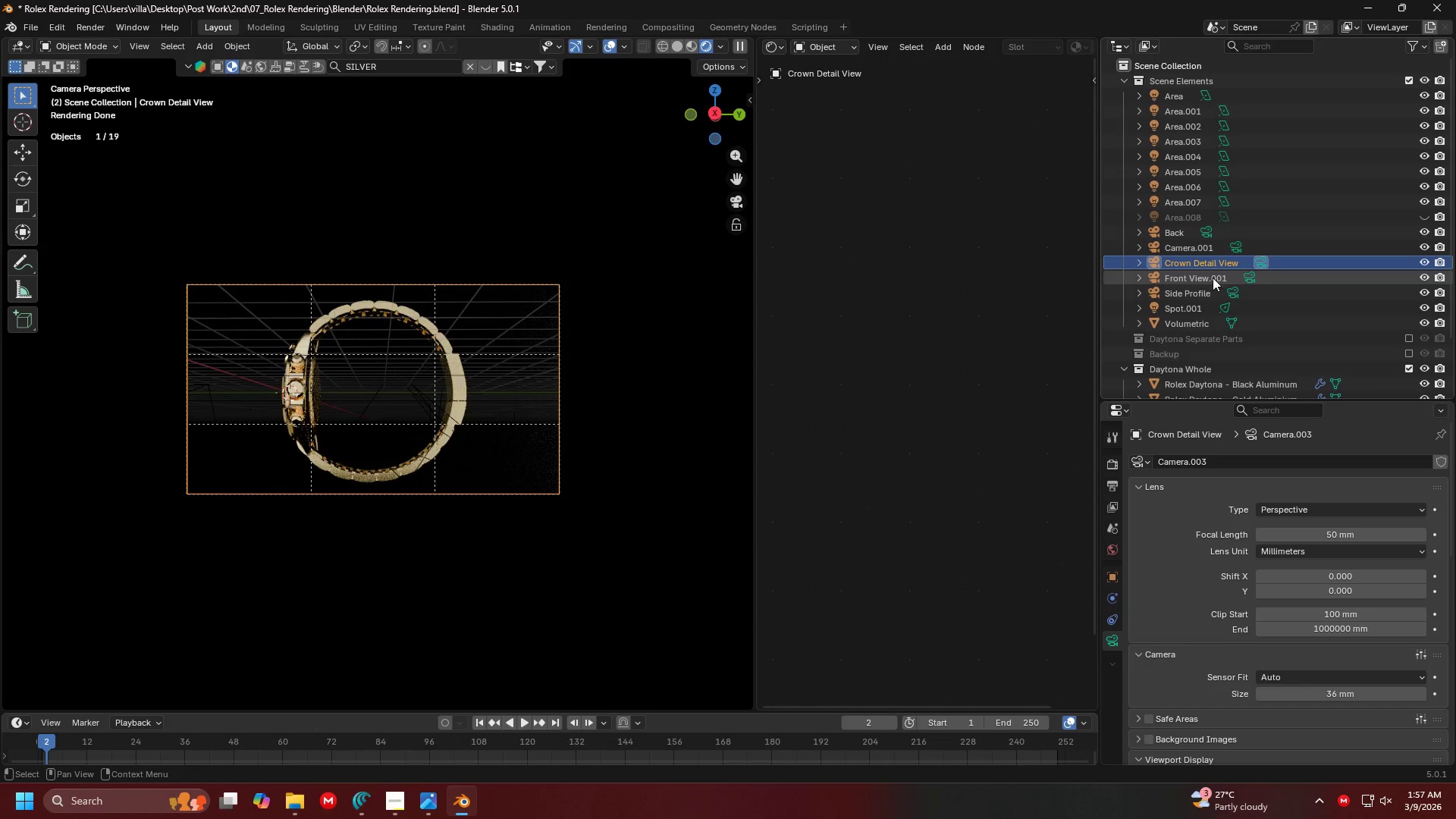 
left_click([1188, 249])
 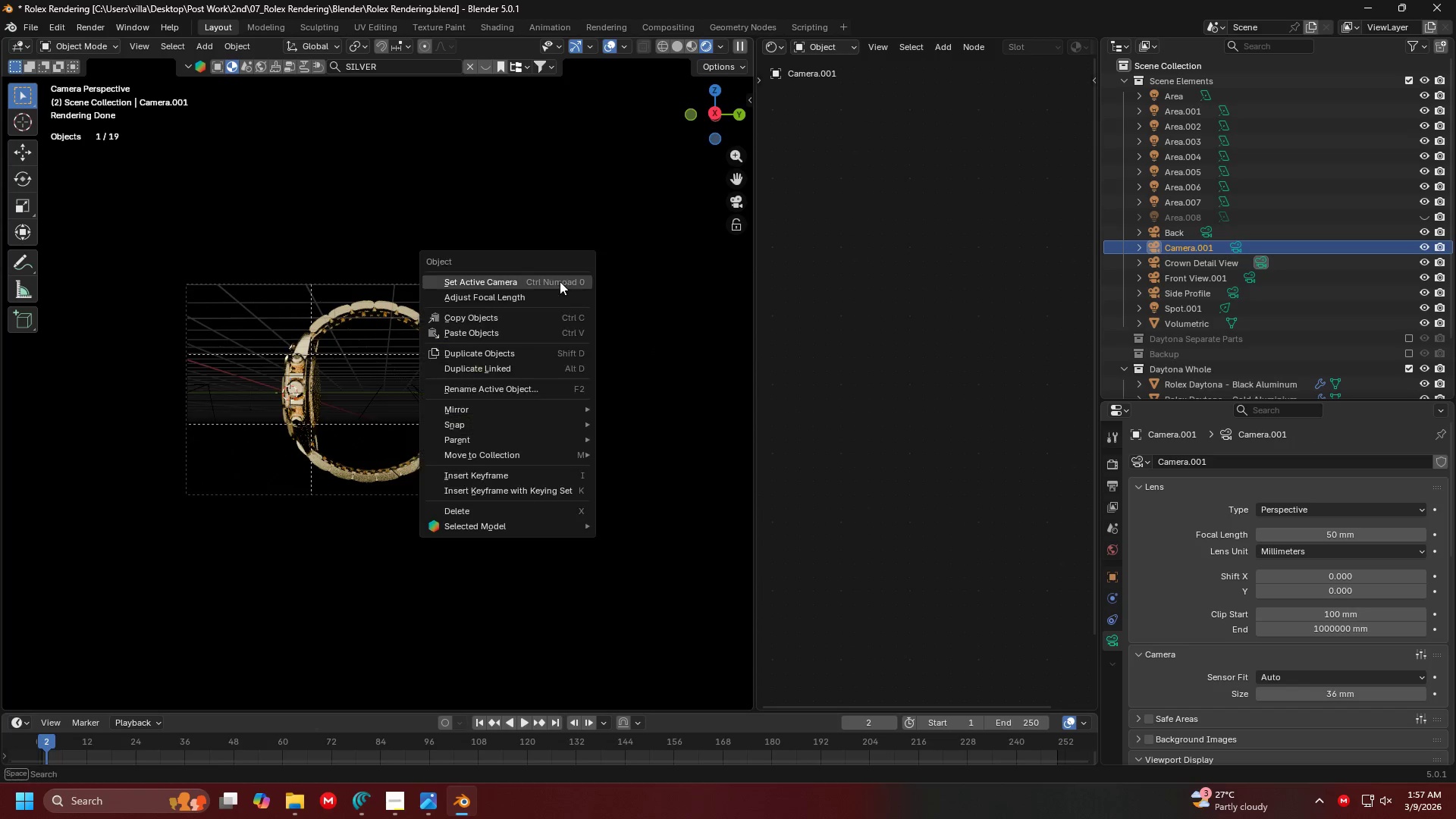 
left_click([560, 281])
 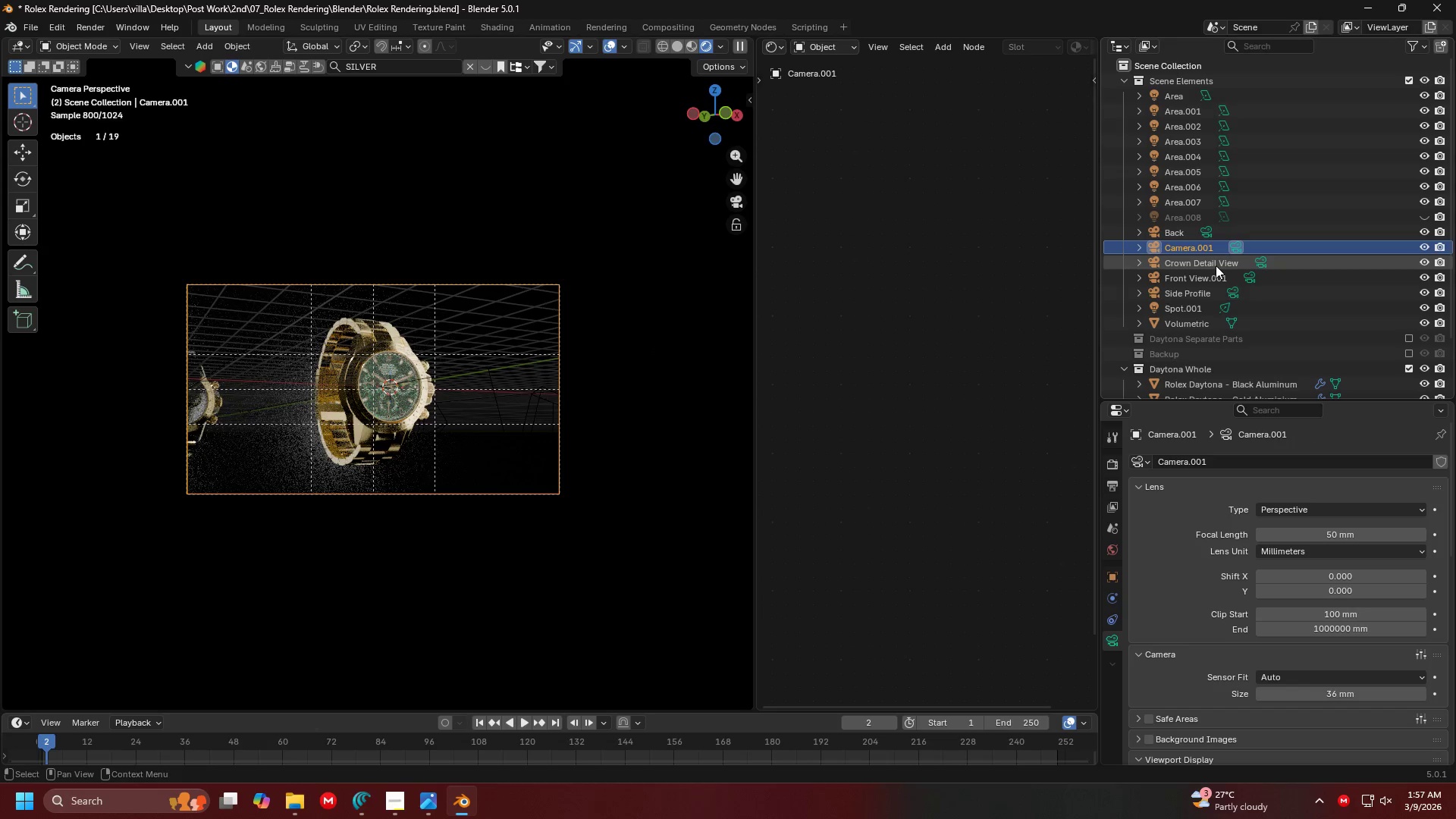 
left_click([1212, 280])
 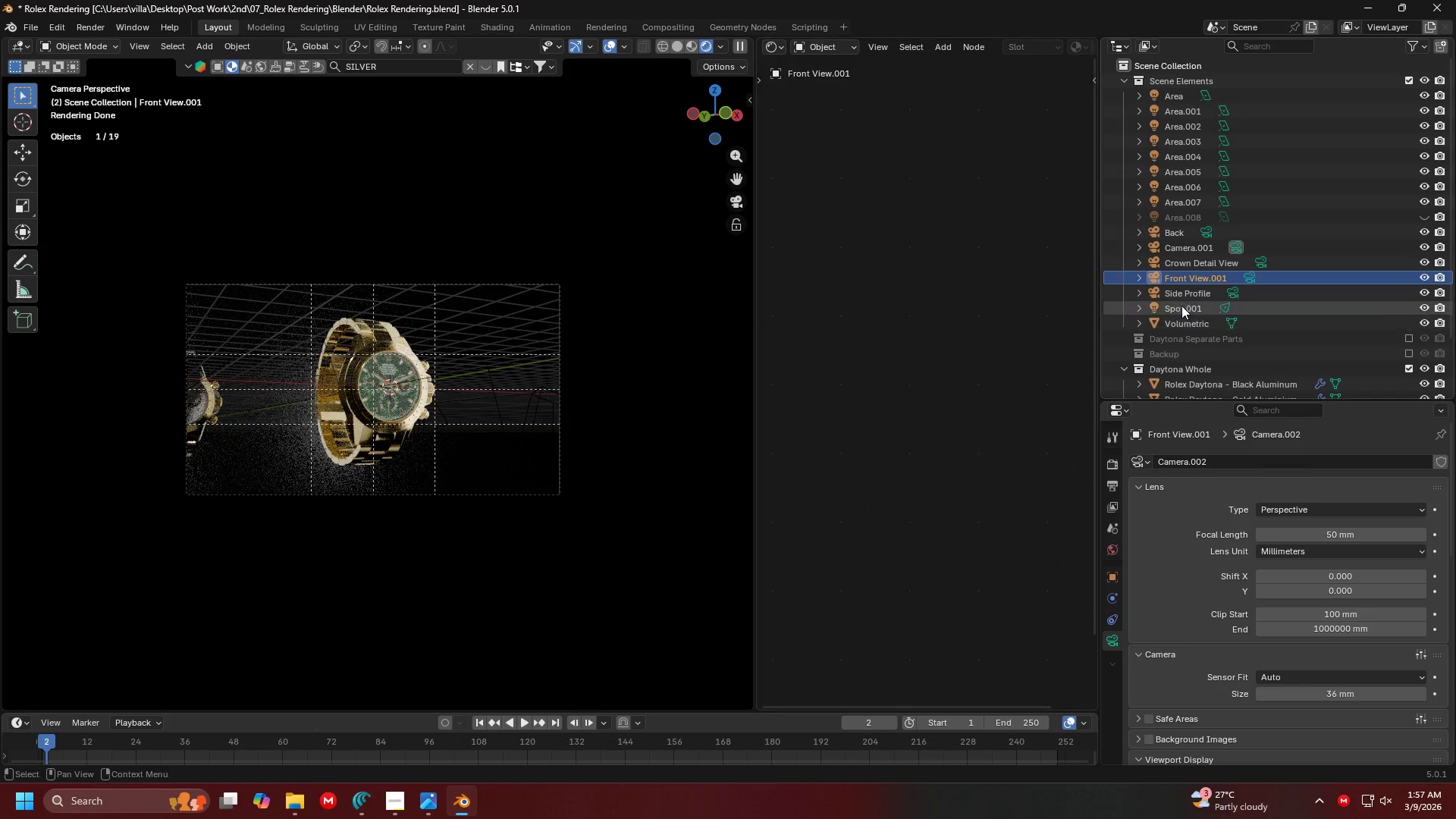 
left_click([1182, 296])
 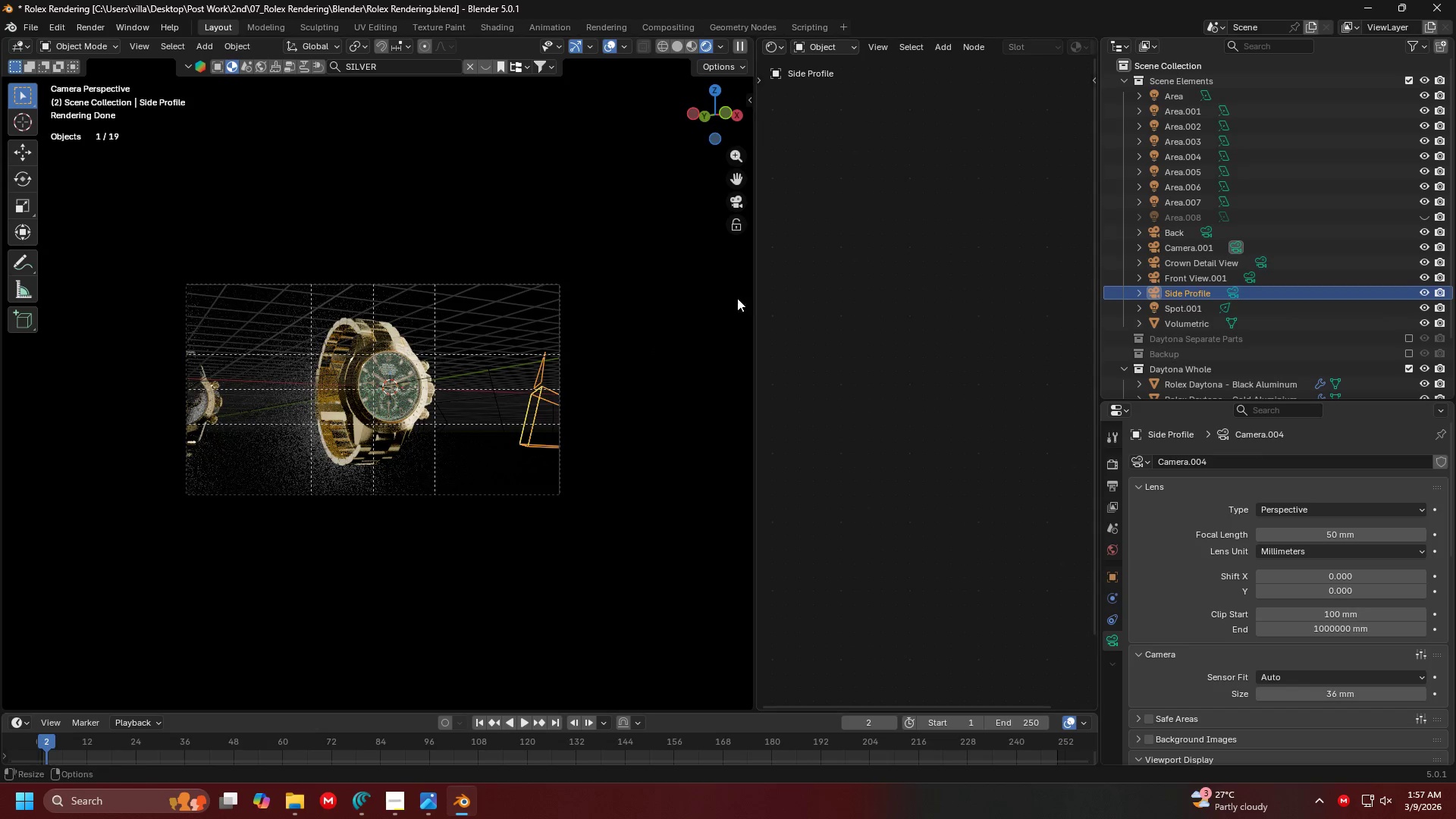 
right_click([704, 295])
 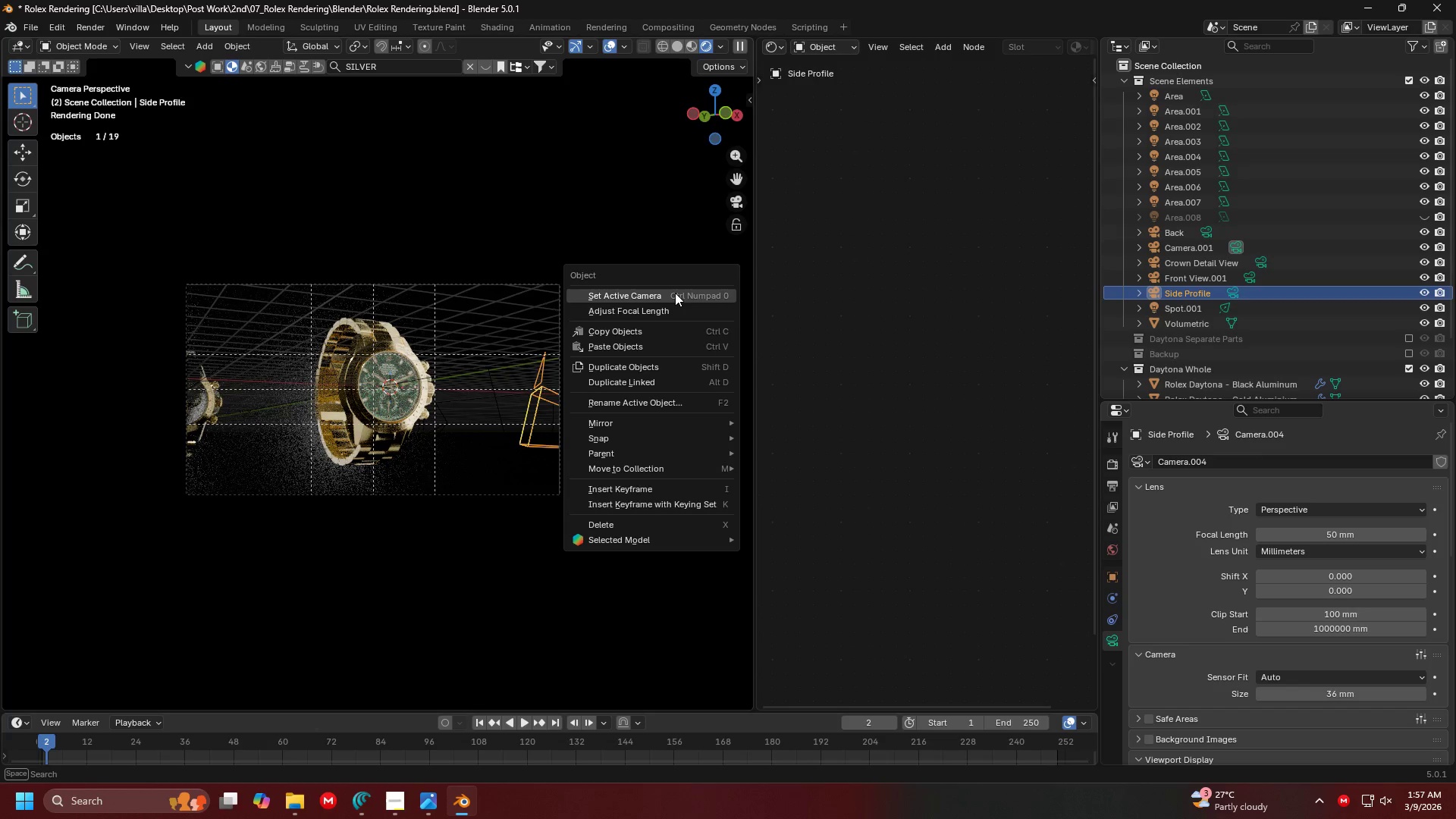 
left_click([675, 293])
 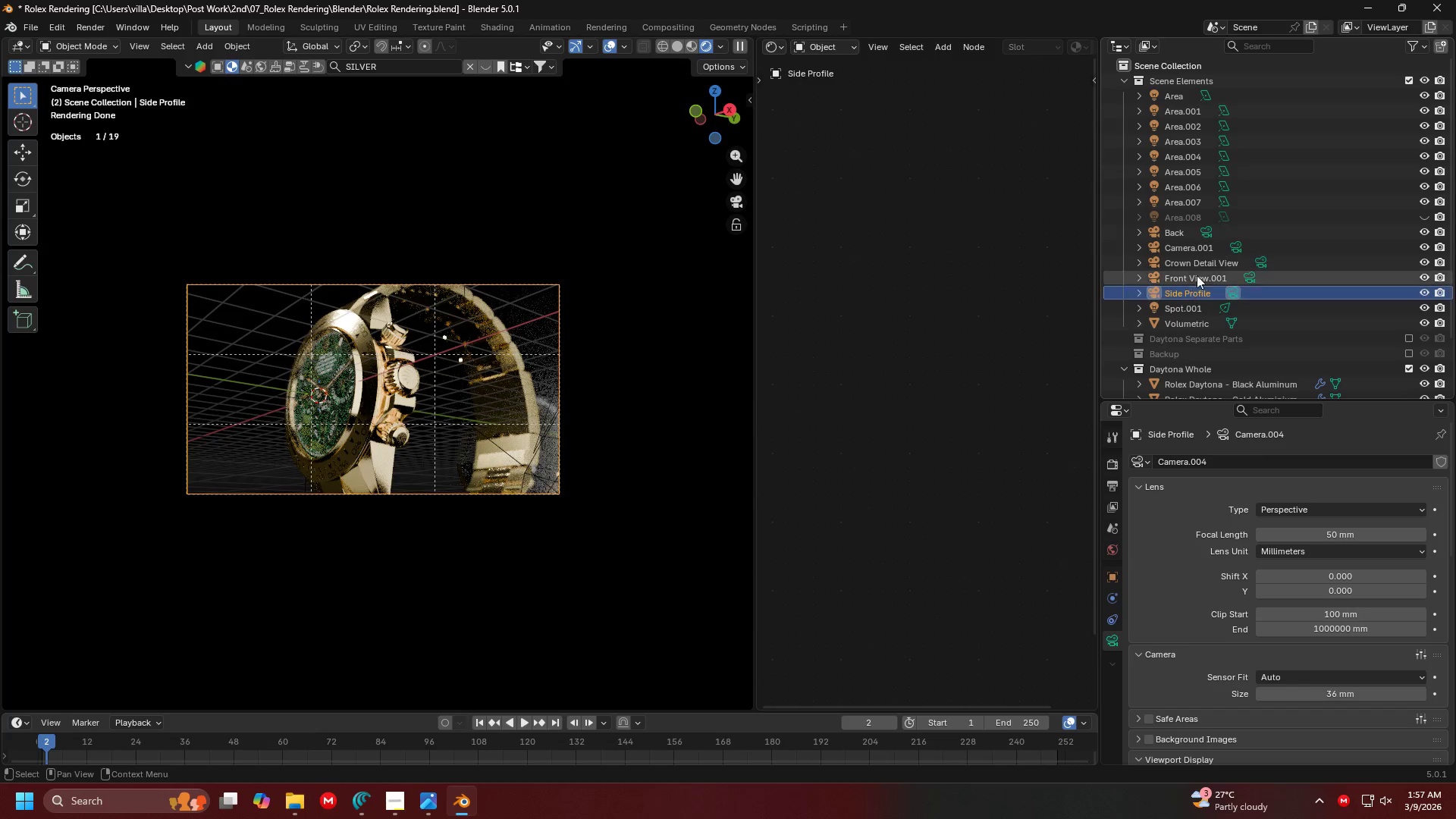 
double_click([1203, 265])
 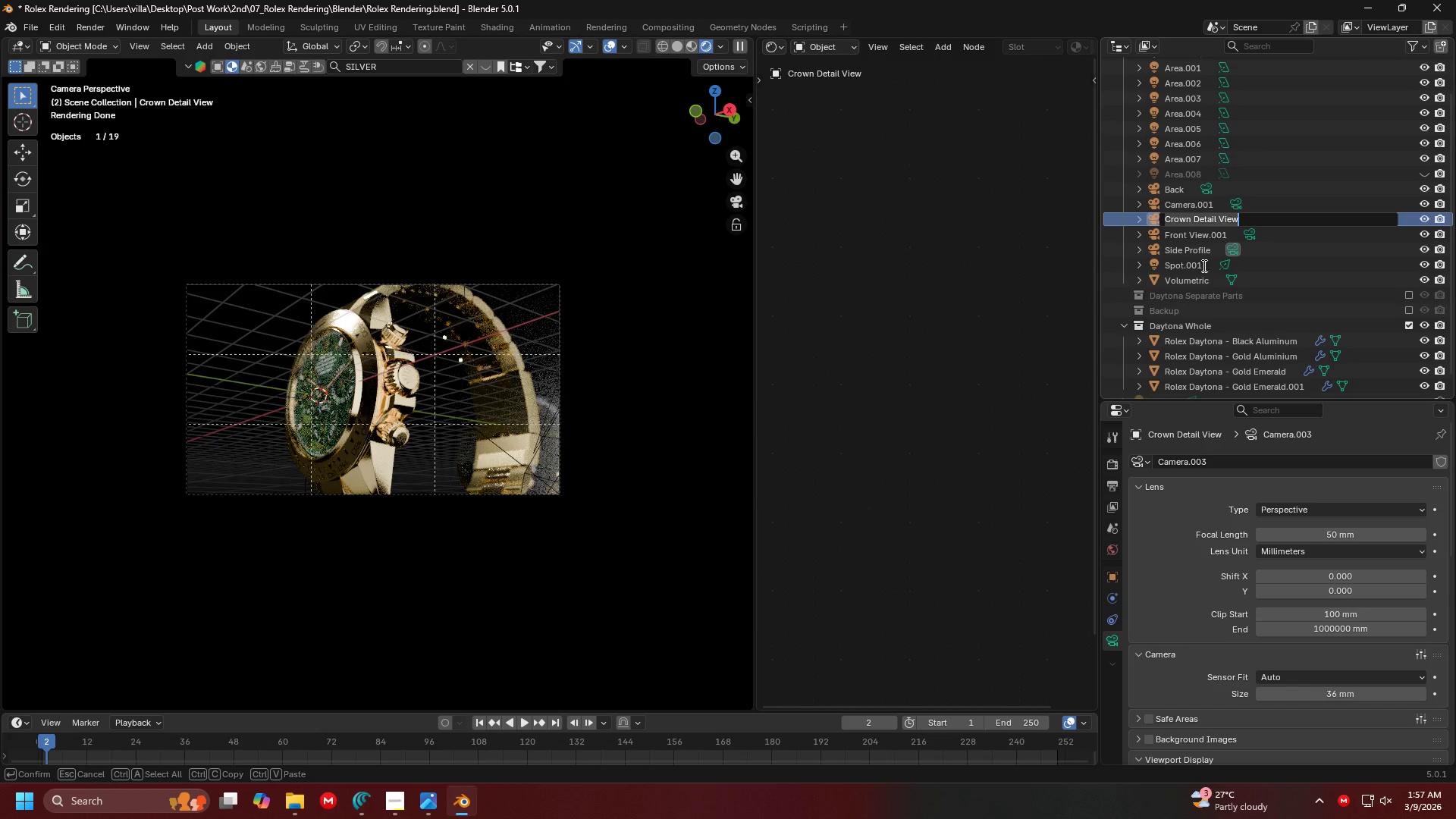 
type(Side Profik)
key(Backspace)
type(le)
 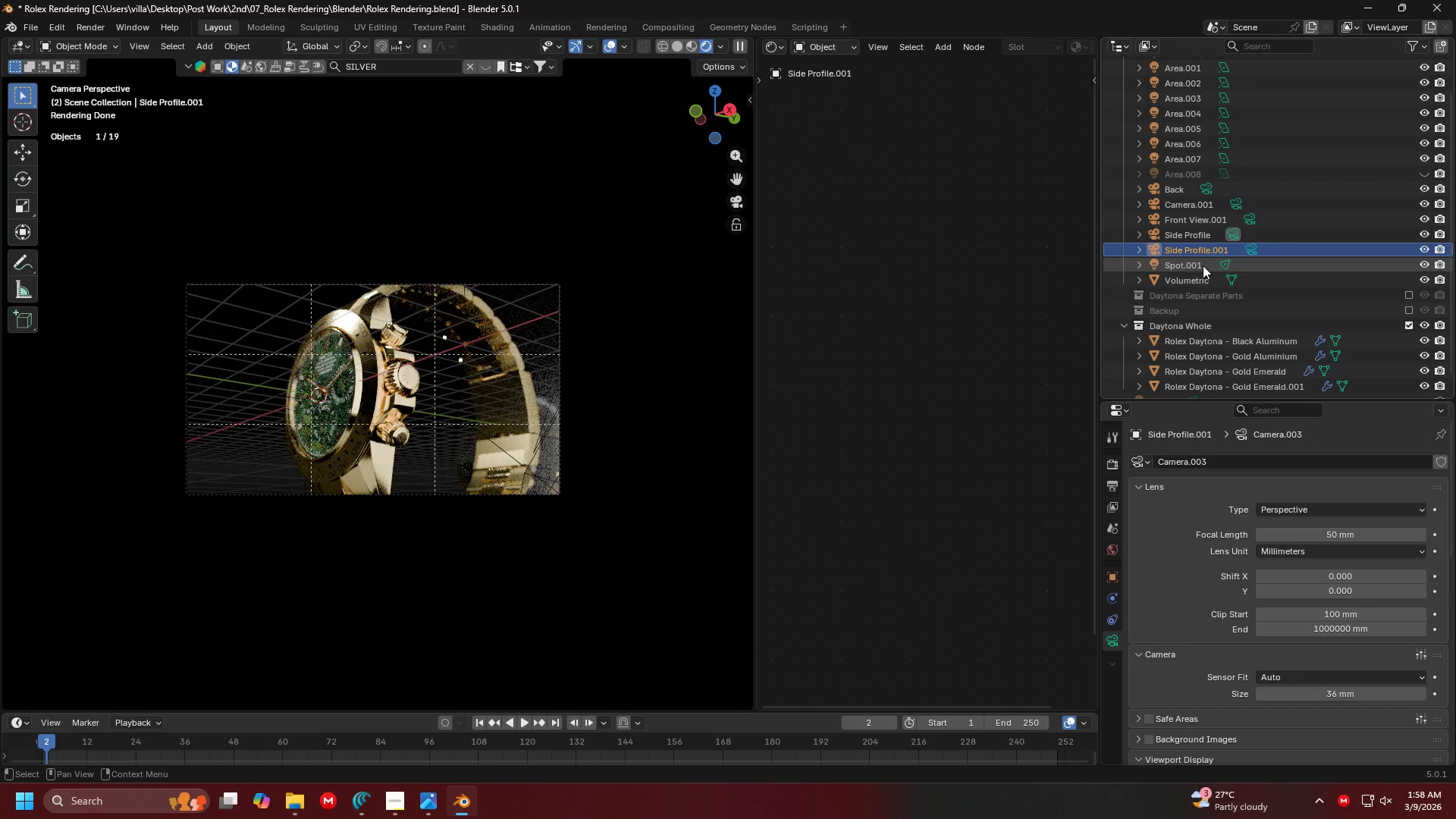 
key(Enter)
 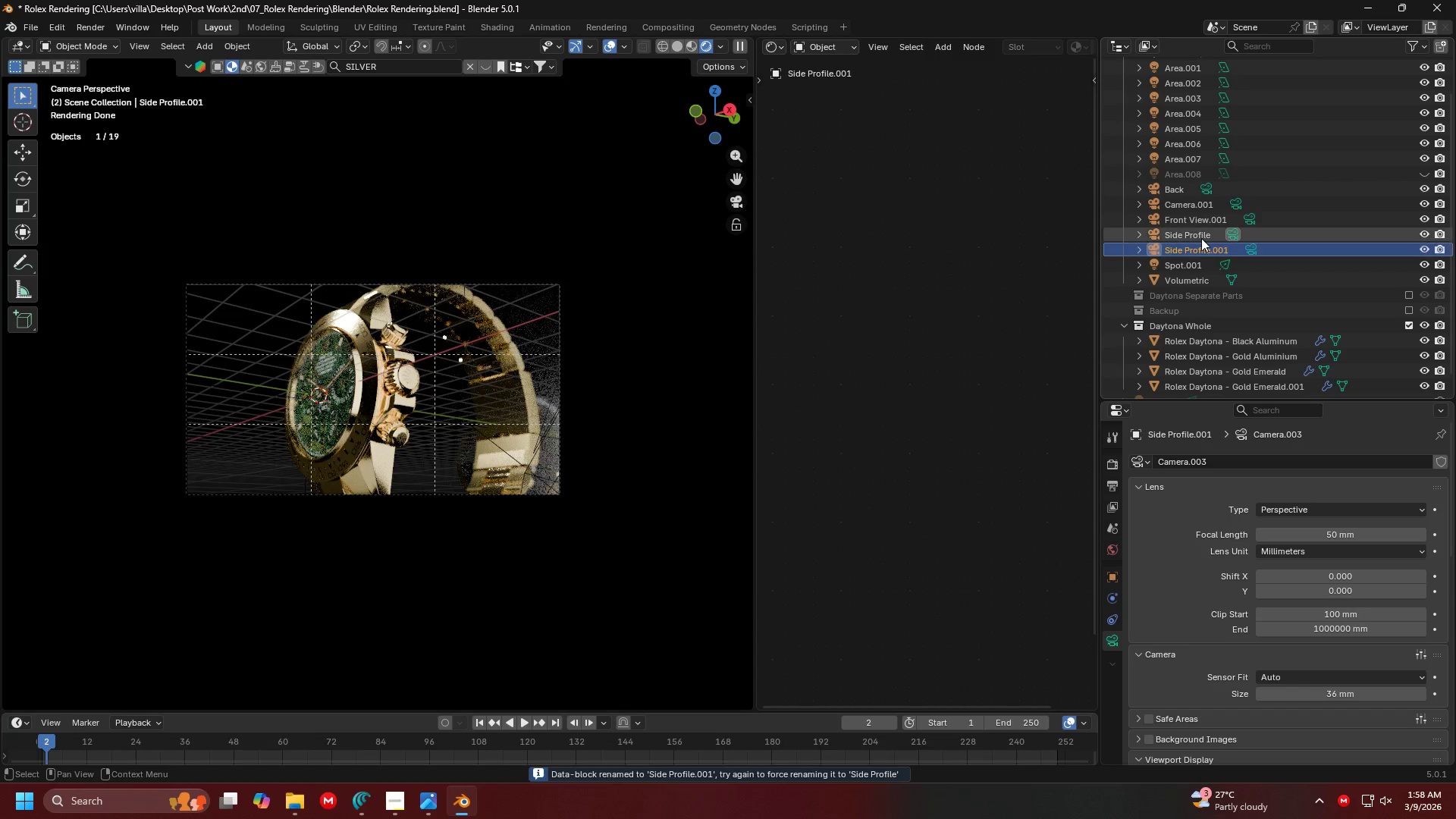 
double_click([1200, 236])
 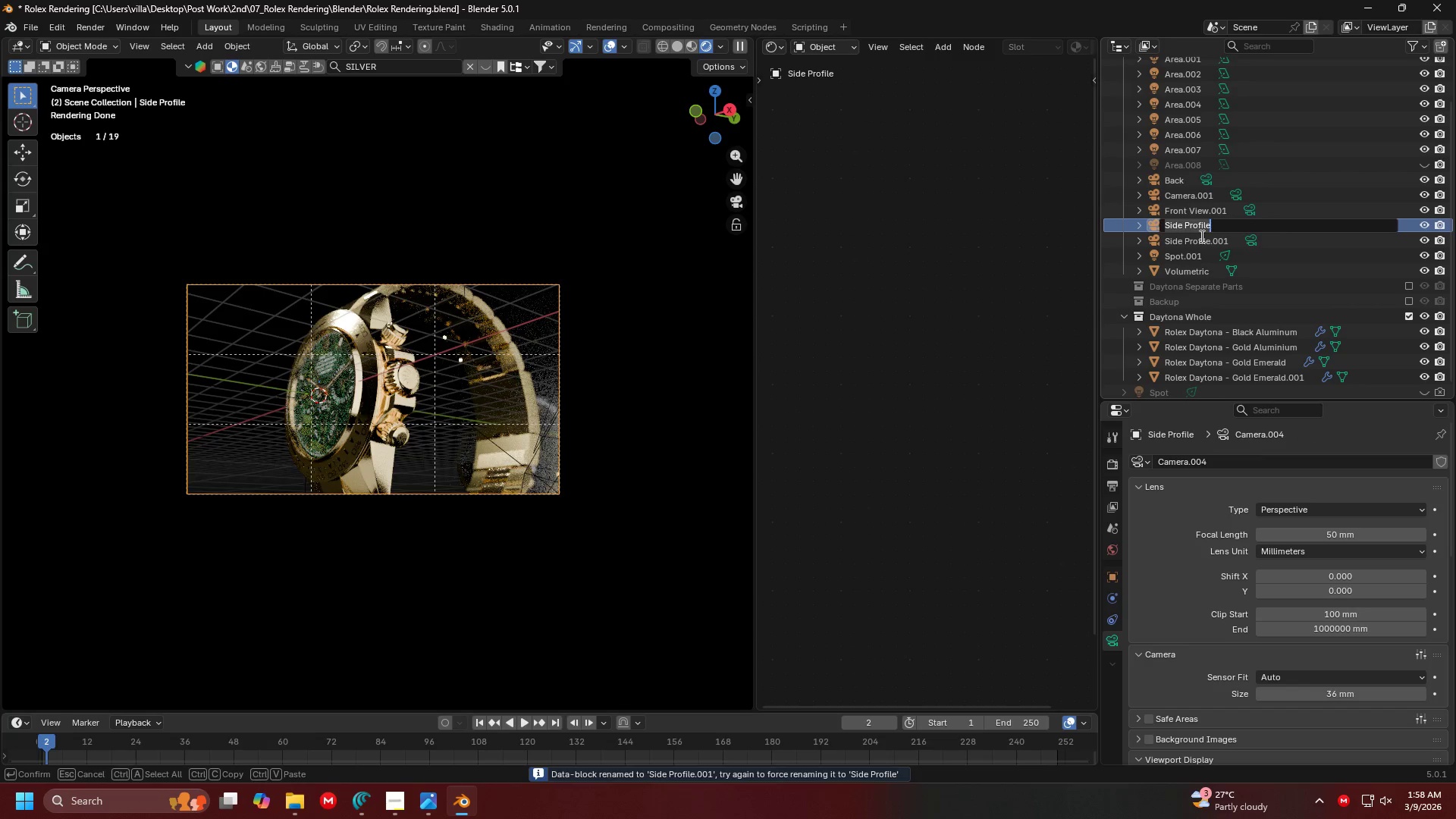 
triple_click([1200, 236])
 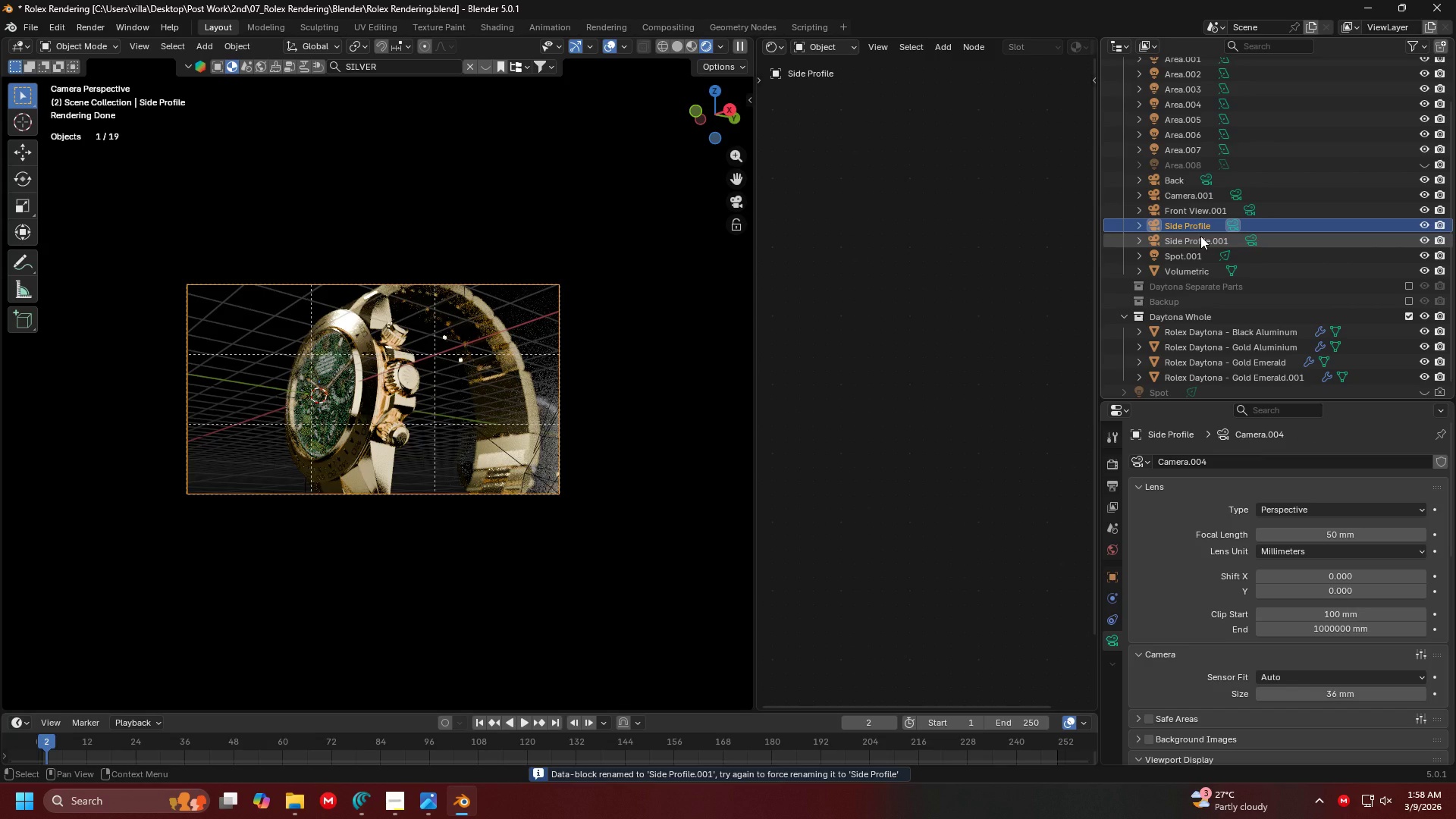 
type(Crow)
 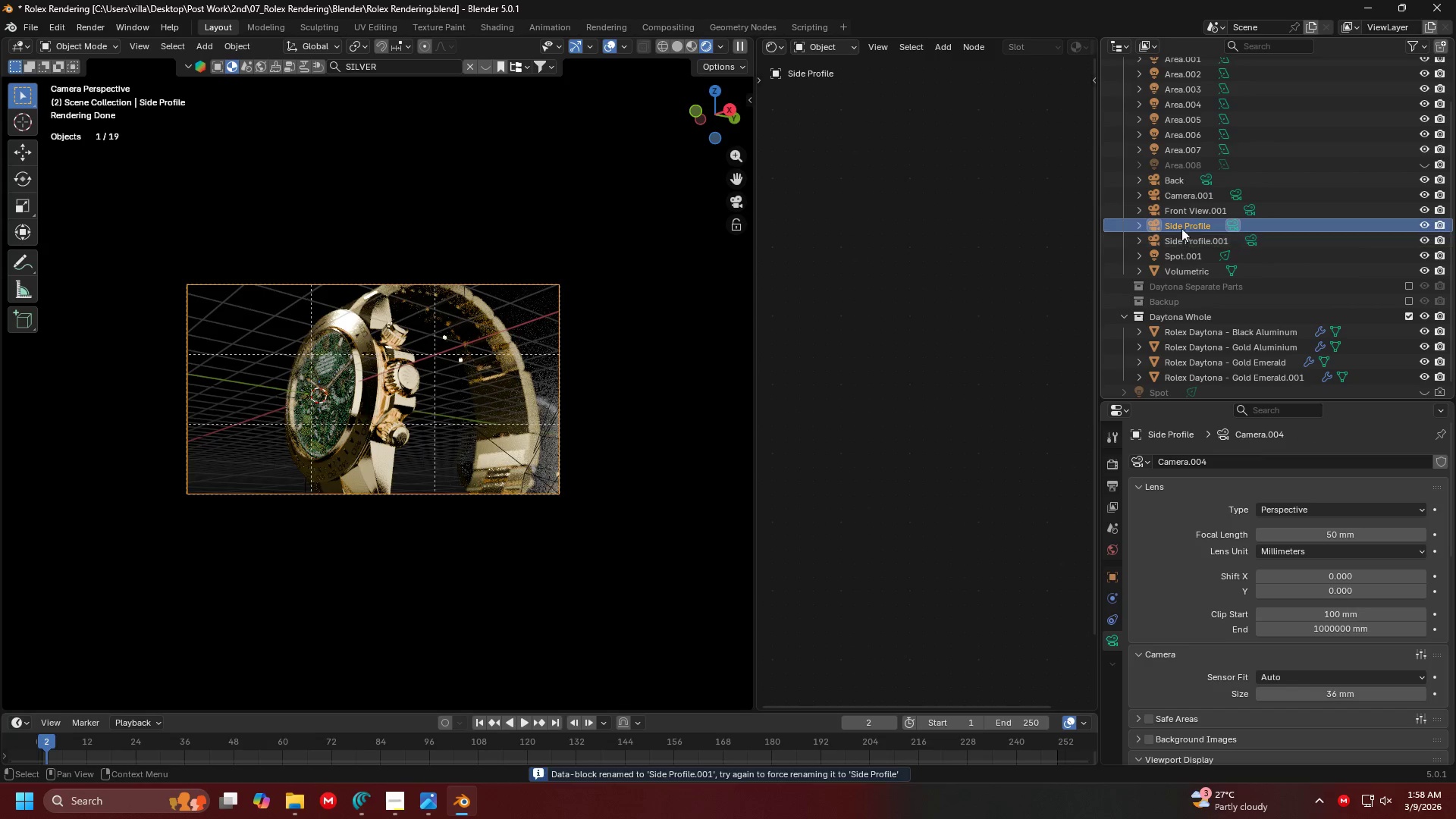 
double_click([1188, 219])
 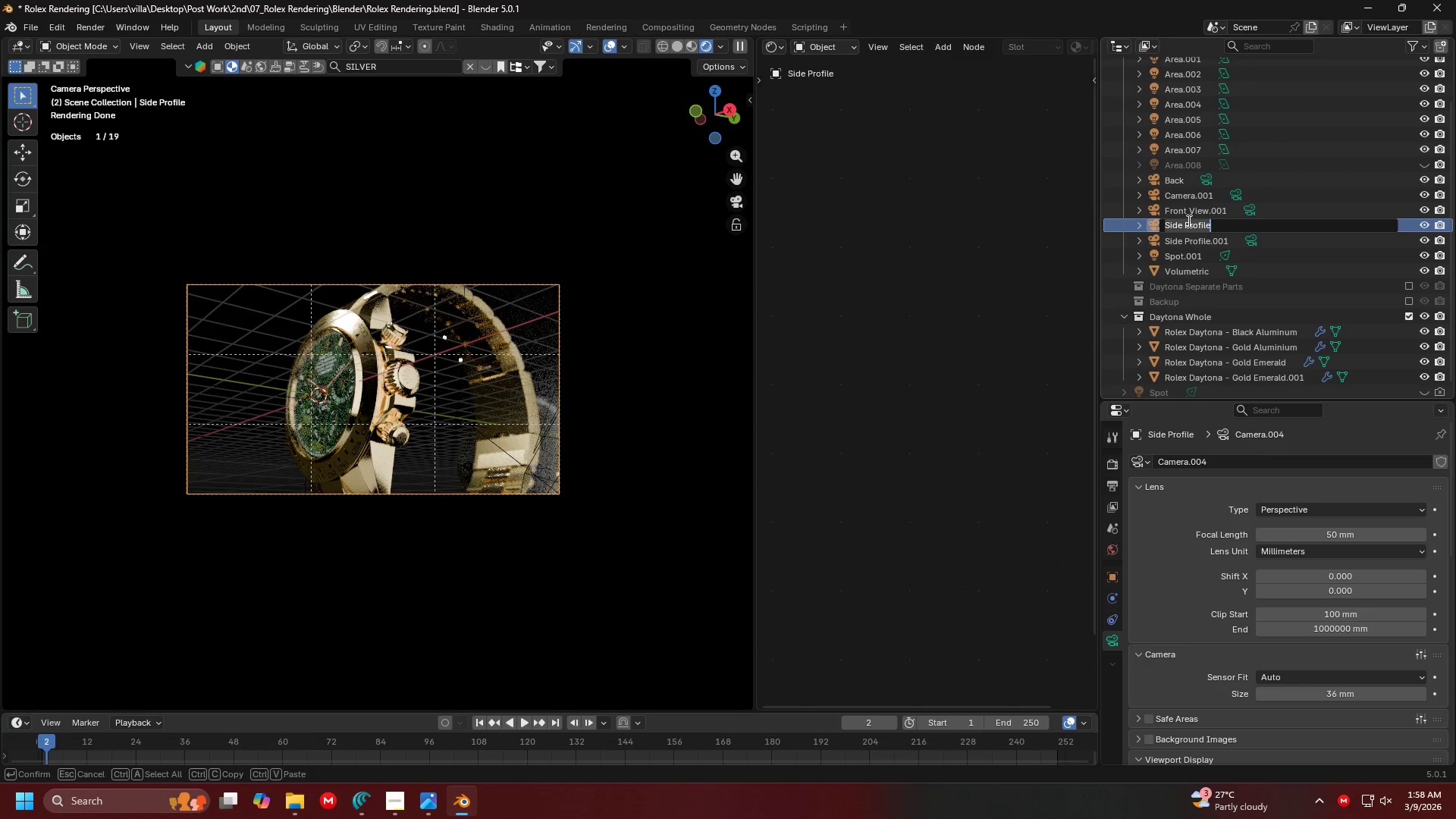 
type(Crown Detail)
 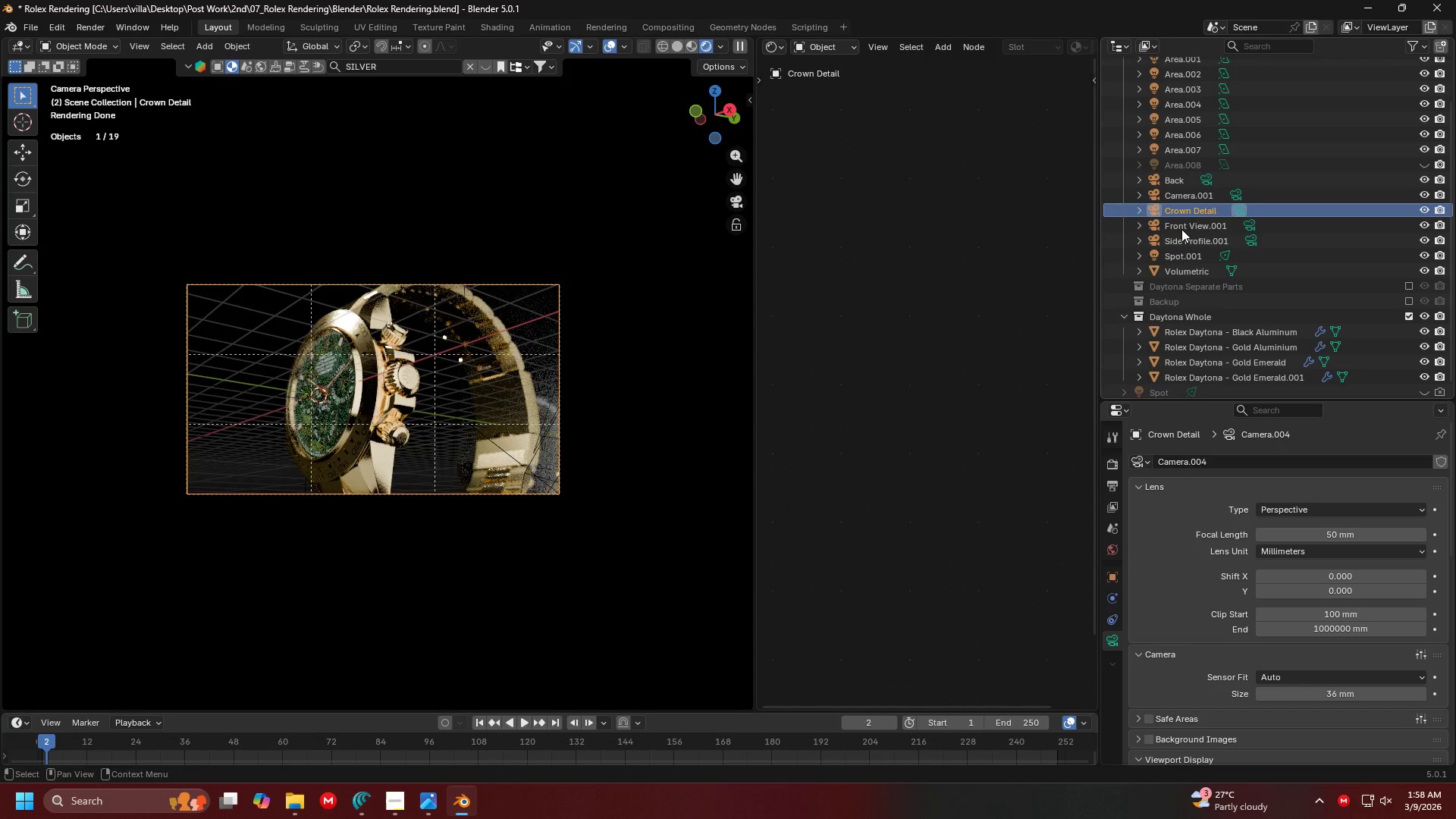 
key(Enter)
 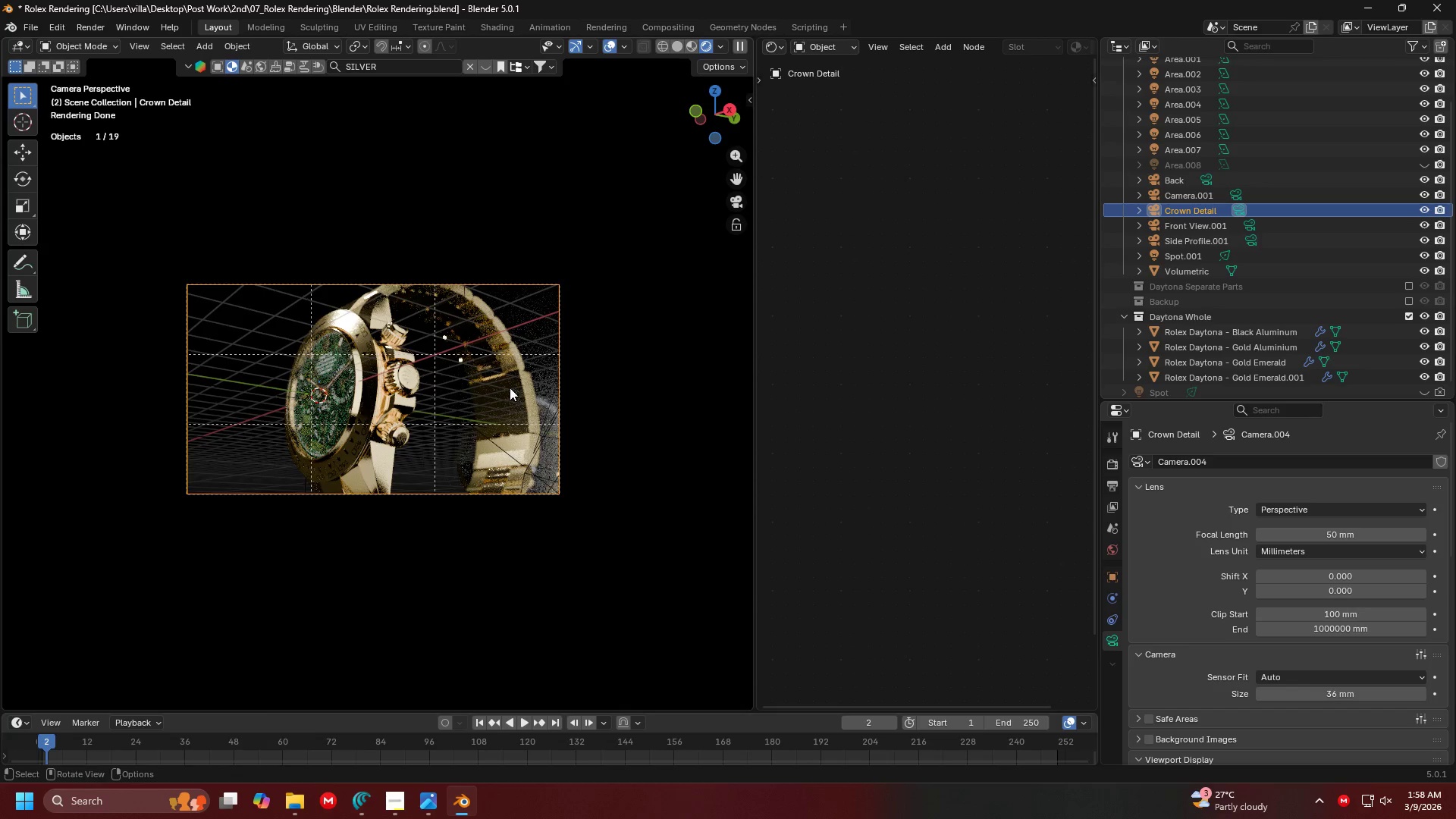 
scroll: coordinate [370, 368], scroll_direction: up, amount: 5.0
 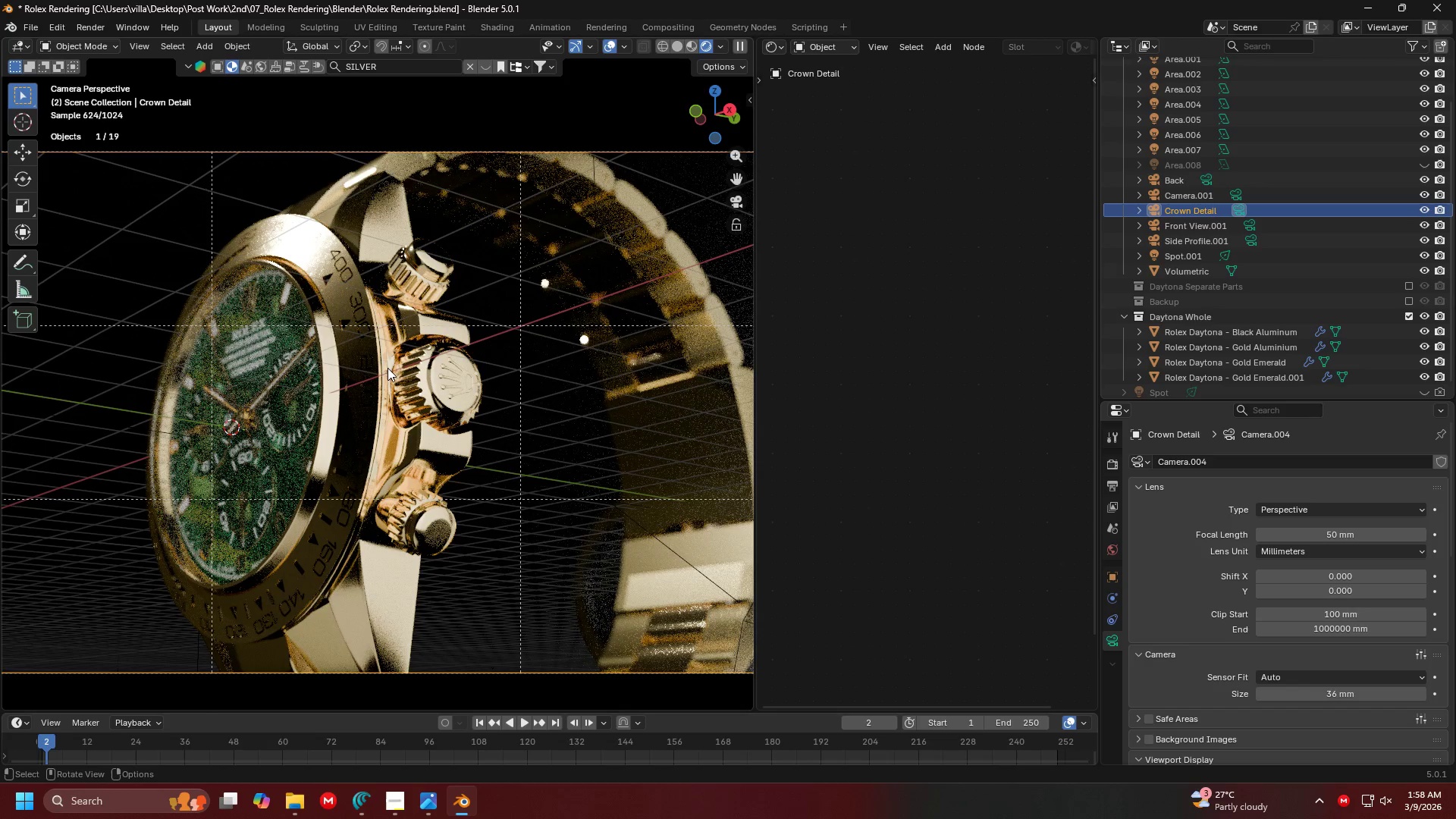 
scroll: coordinate [549, 176], scroll_direction: down, amount: 3.0
 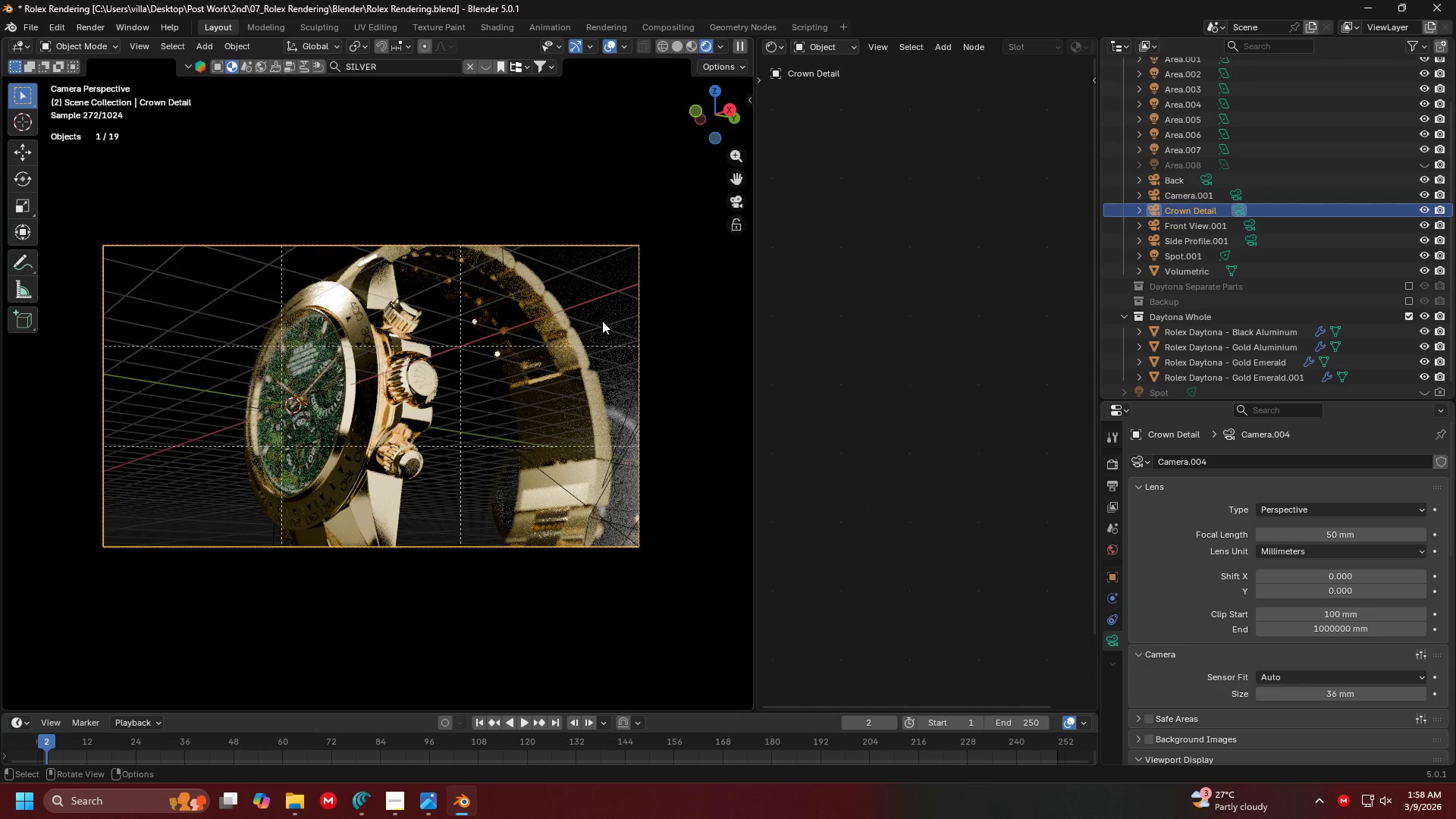 
key(Shift+D)
 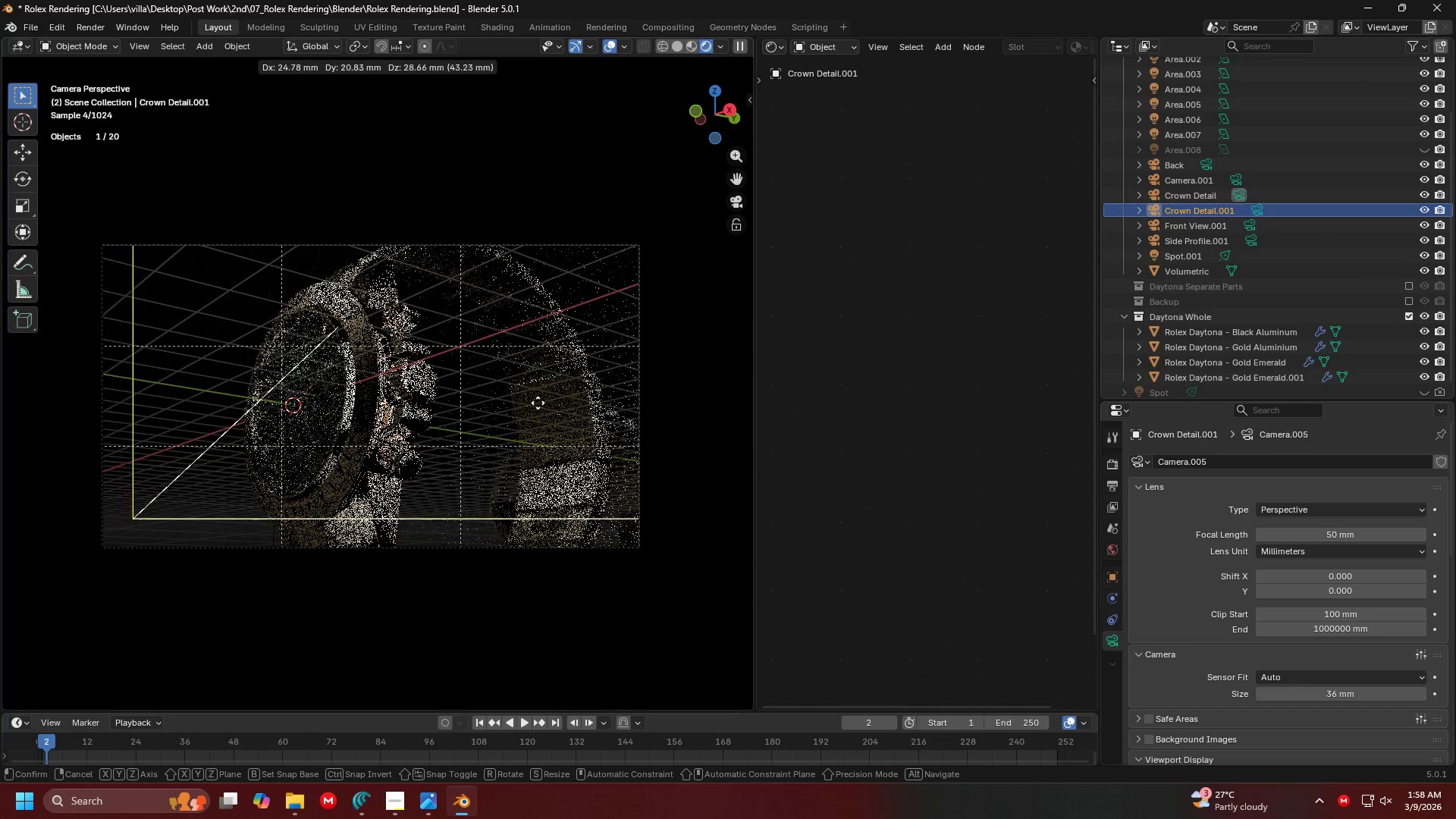 
right_click([541, 400])
 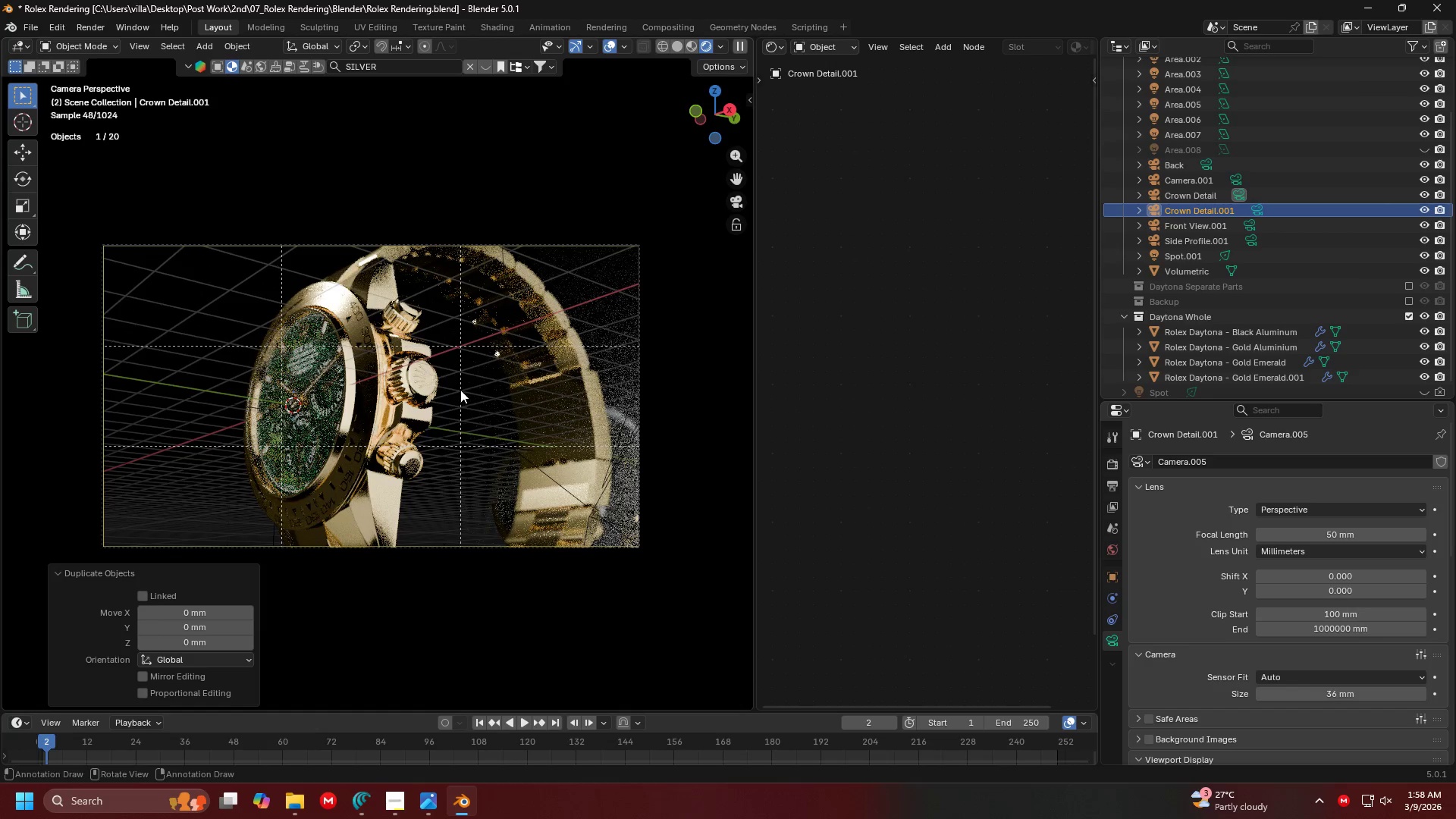 
right_click([463, 383])
 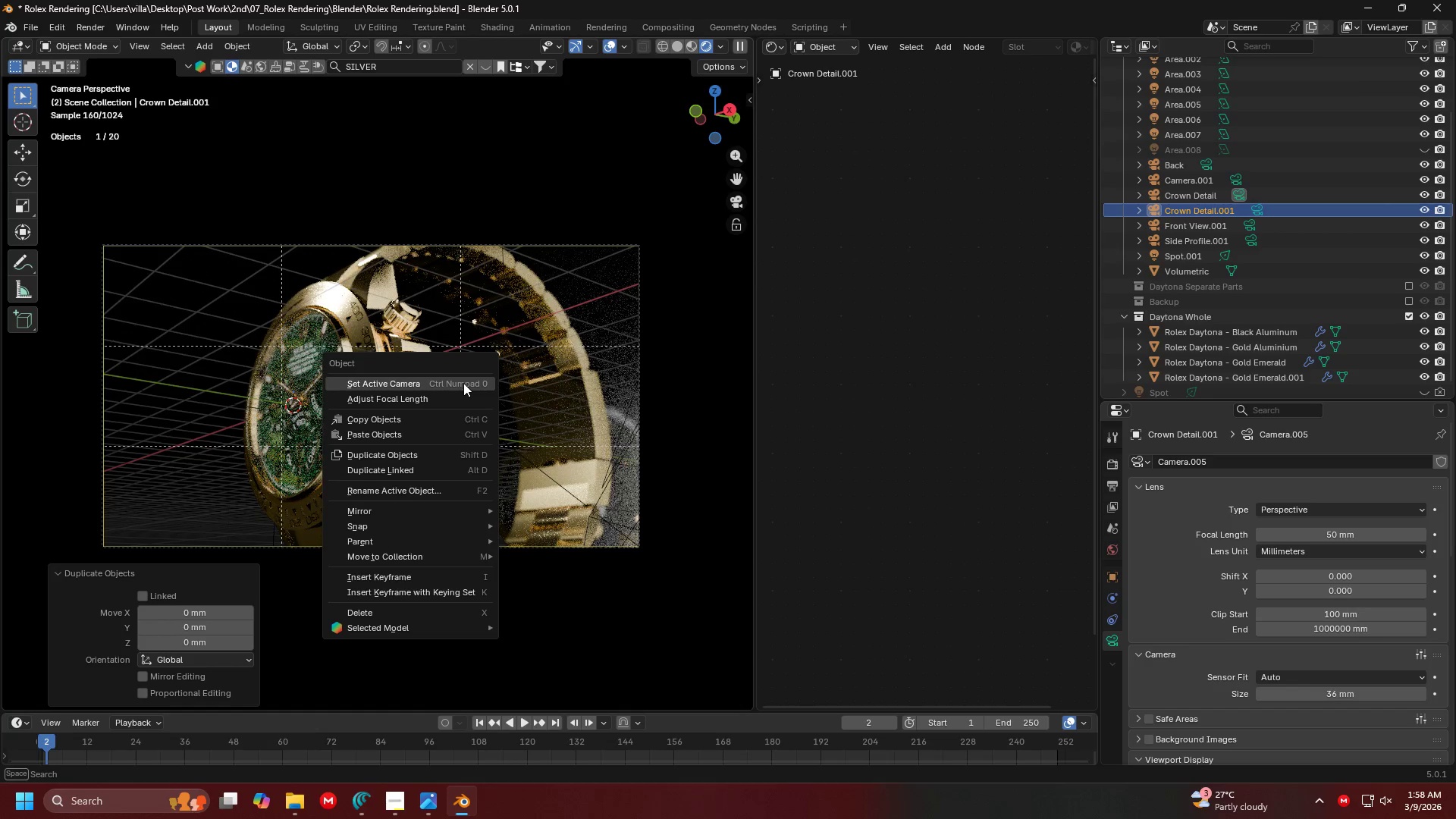 
left_click([463, 383])
 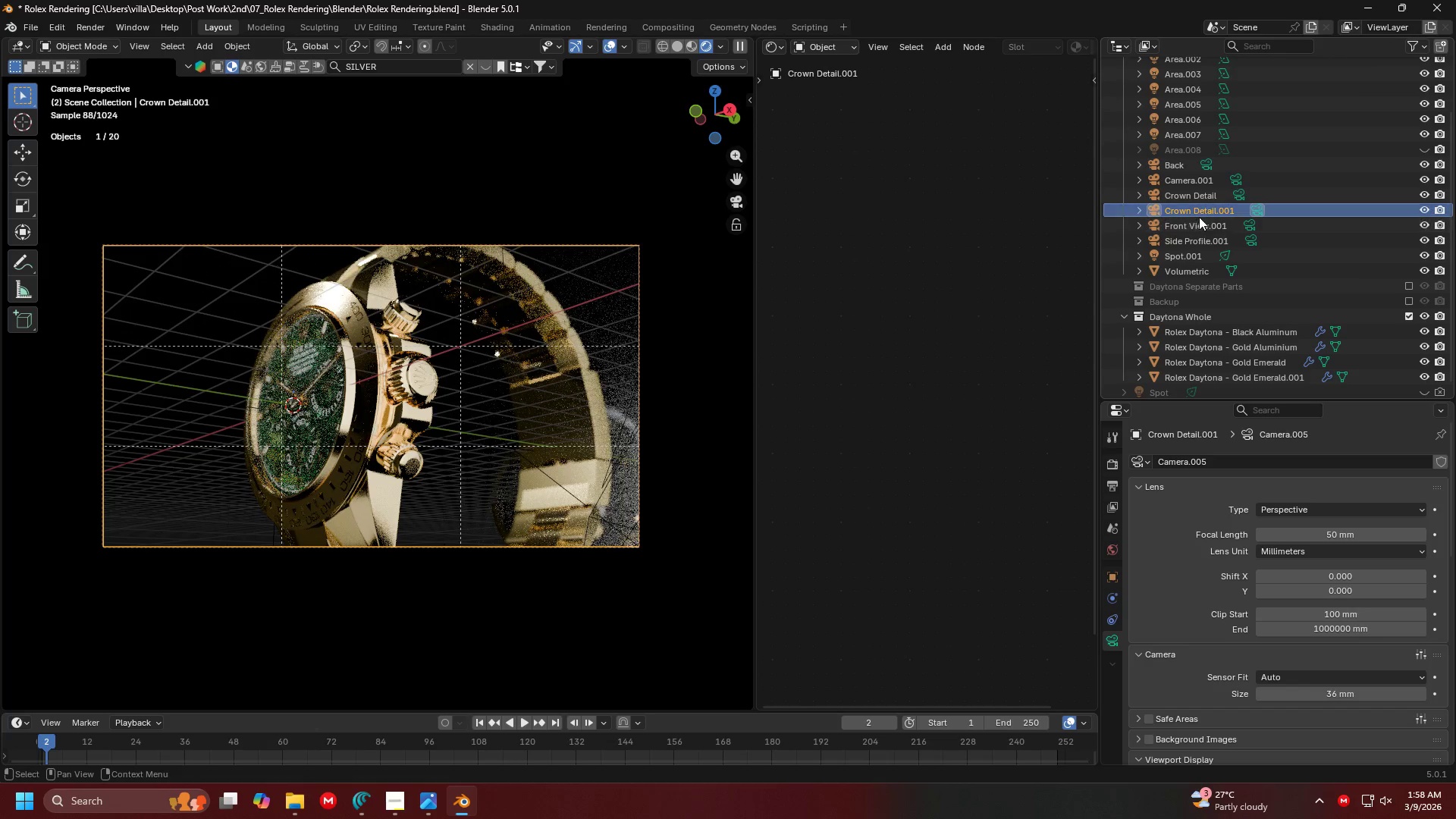 
double_click([1198, 215])
 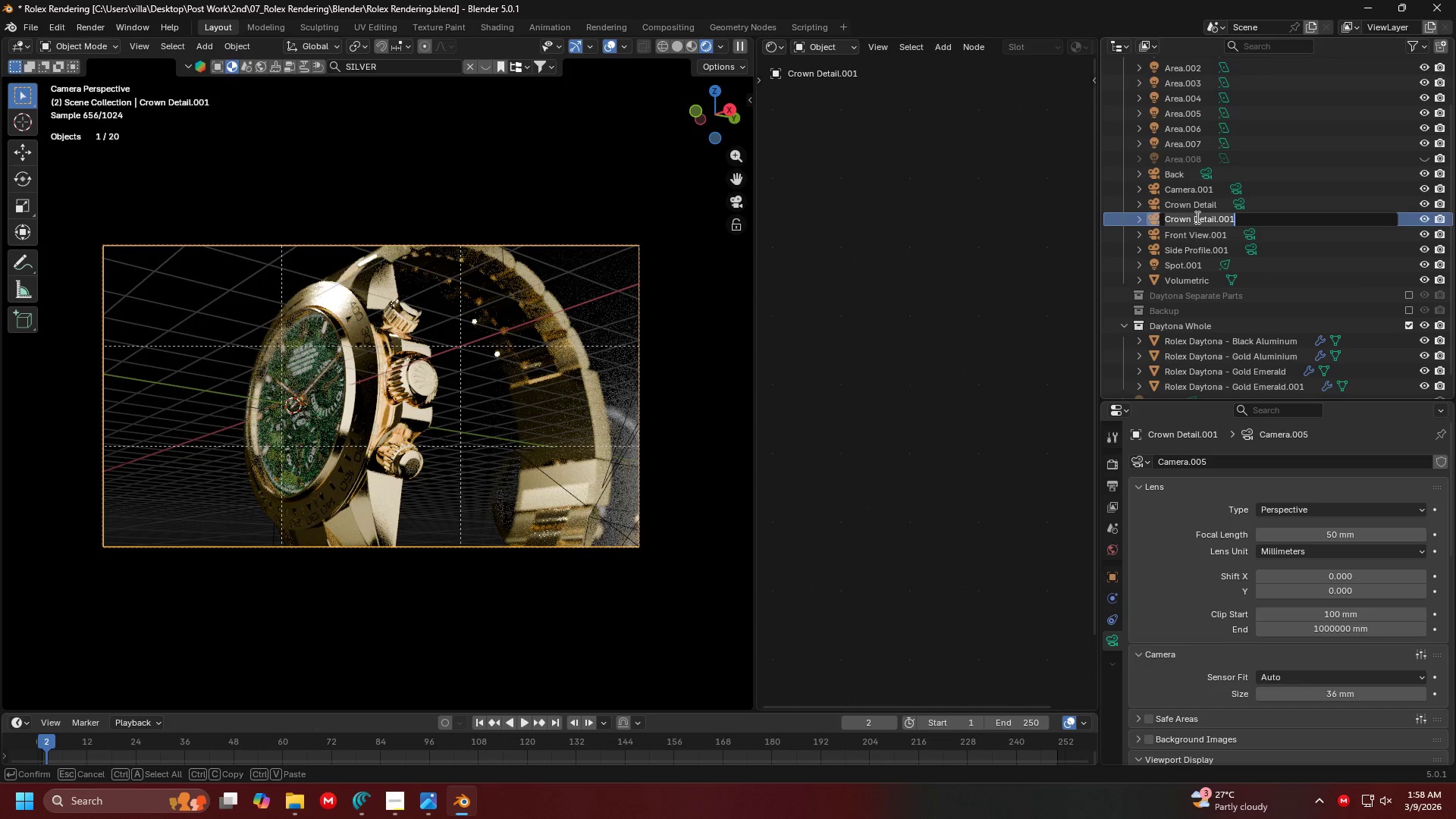 
type(Watch Face Detail)
 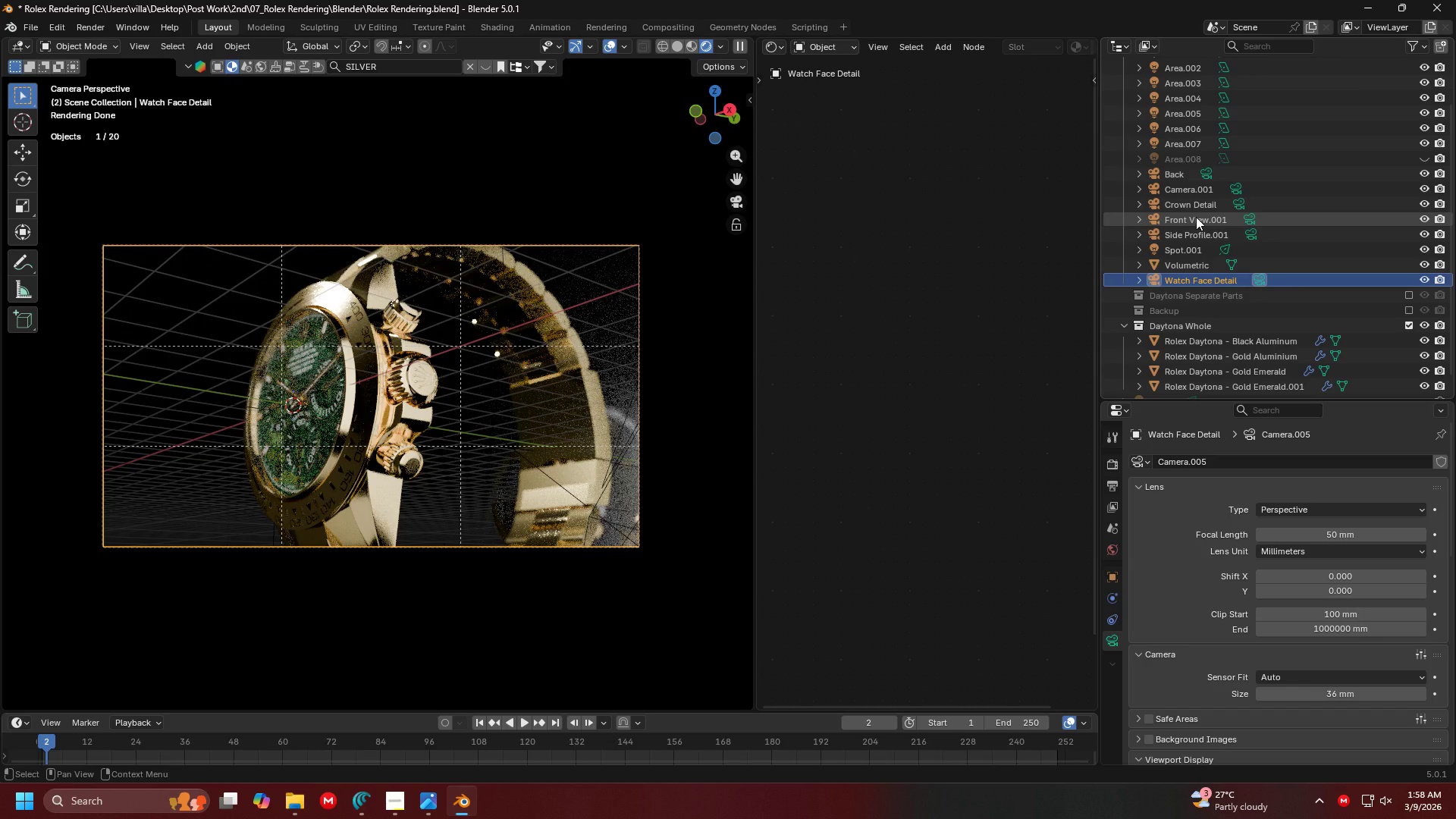 
 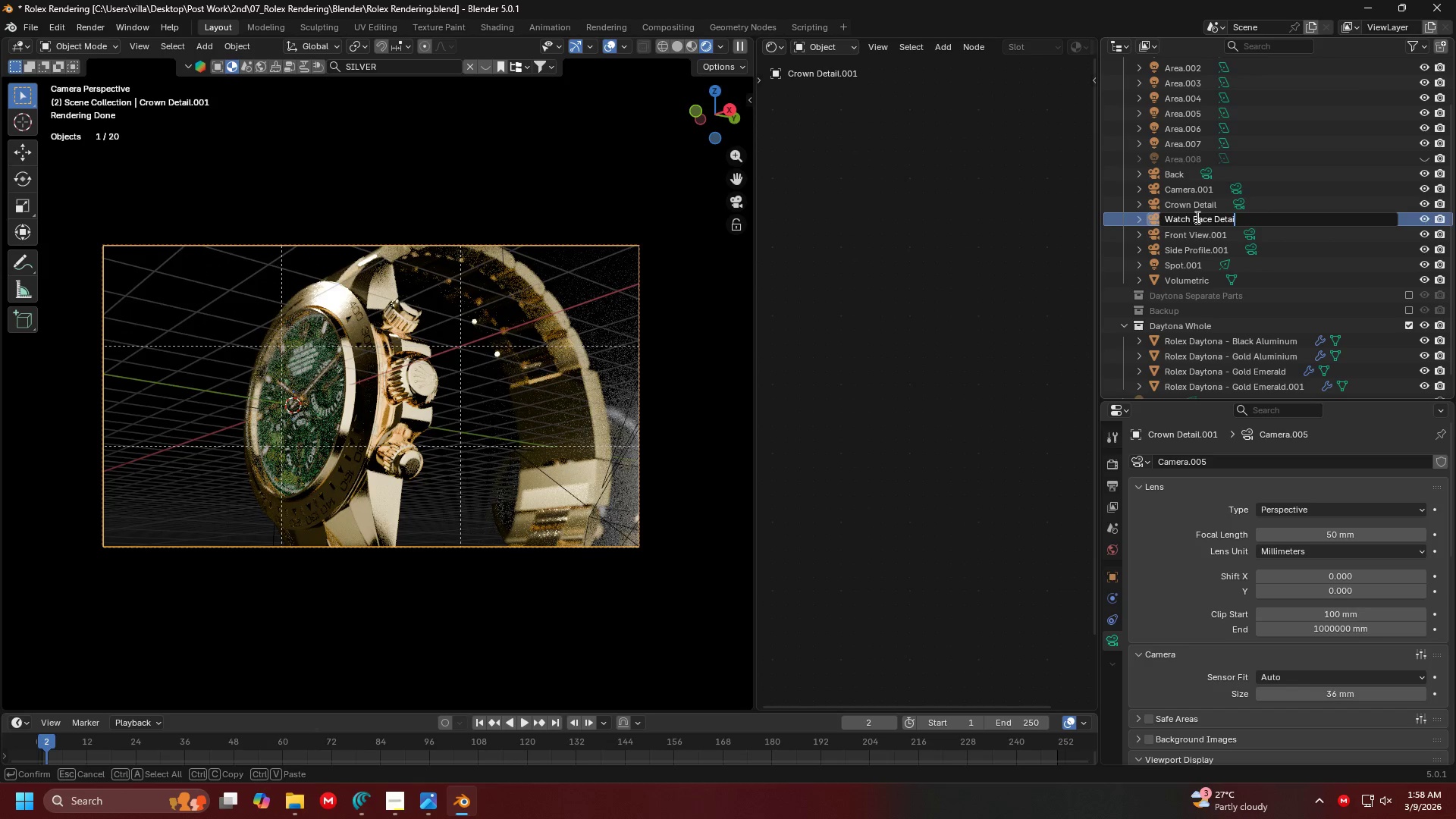 
key(Enter)
 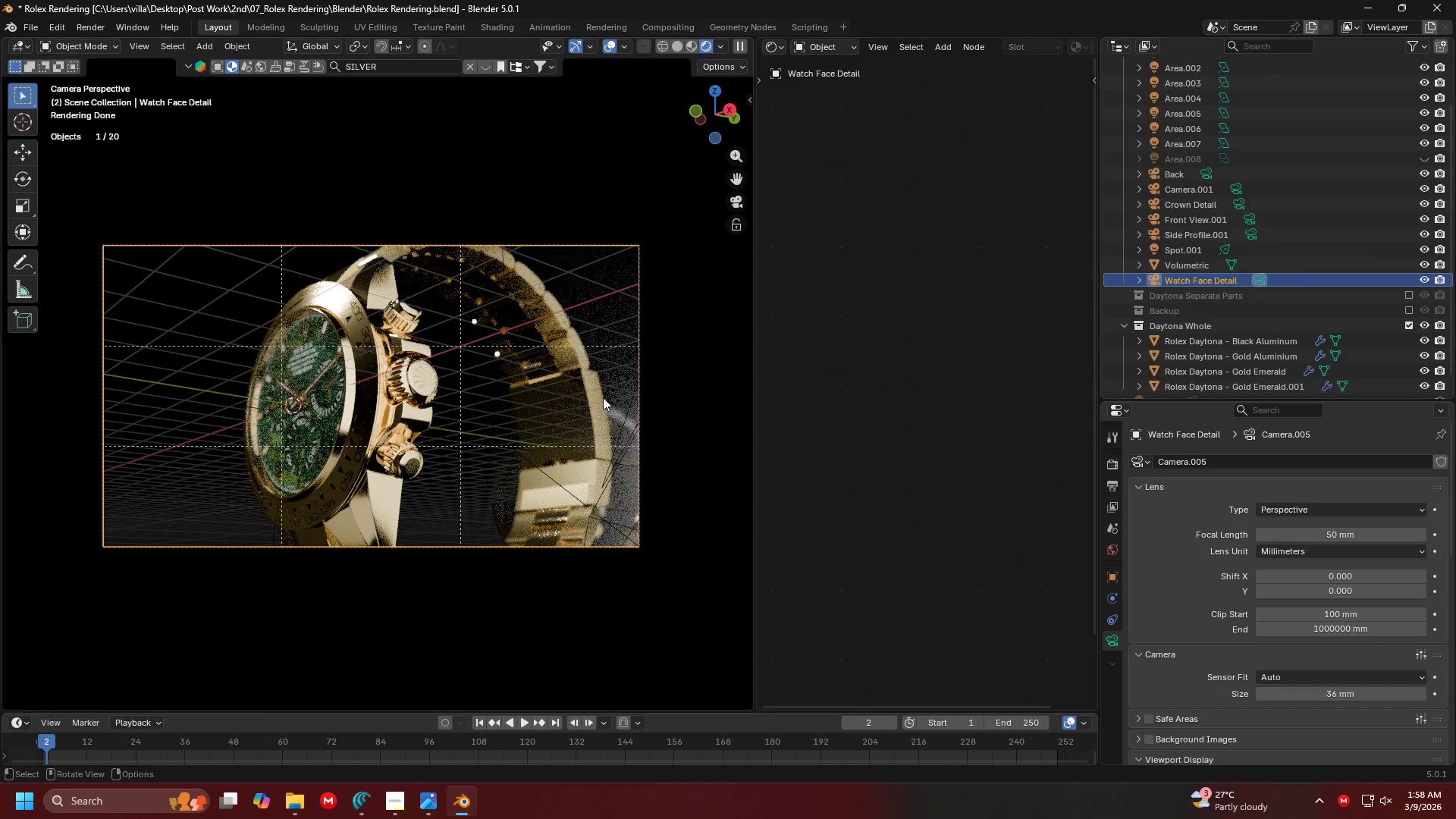 
key(Alt+AltLeft)
 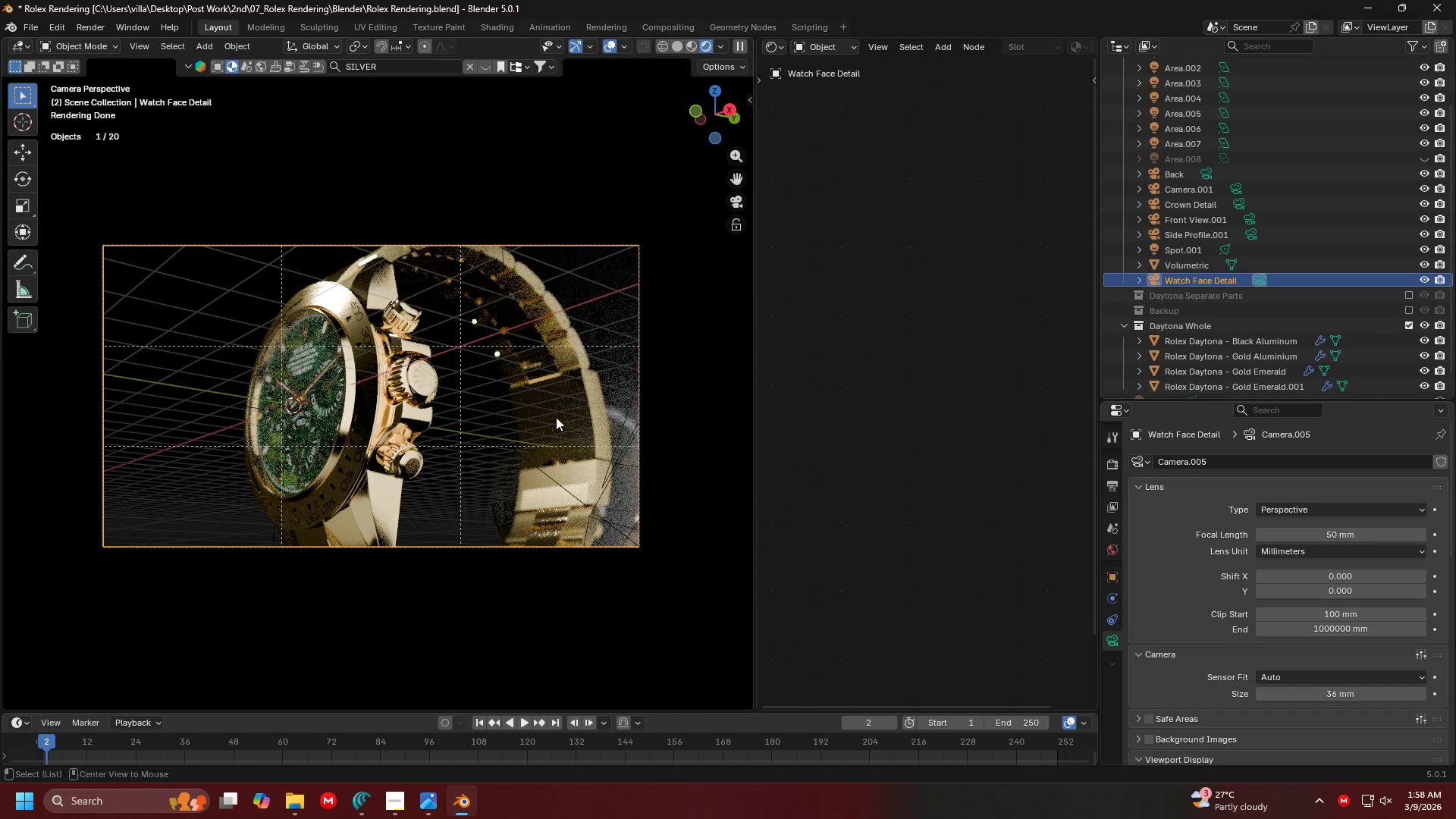 
key(Alt+Tab)
 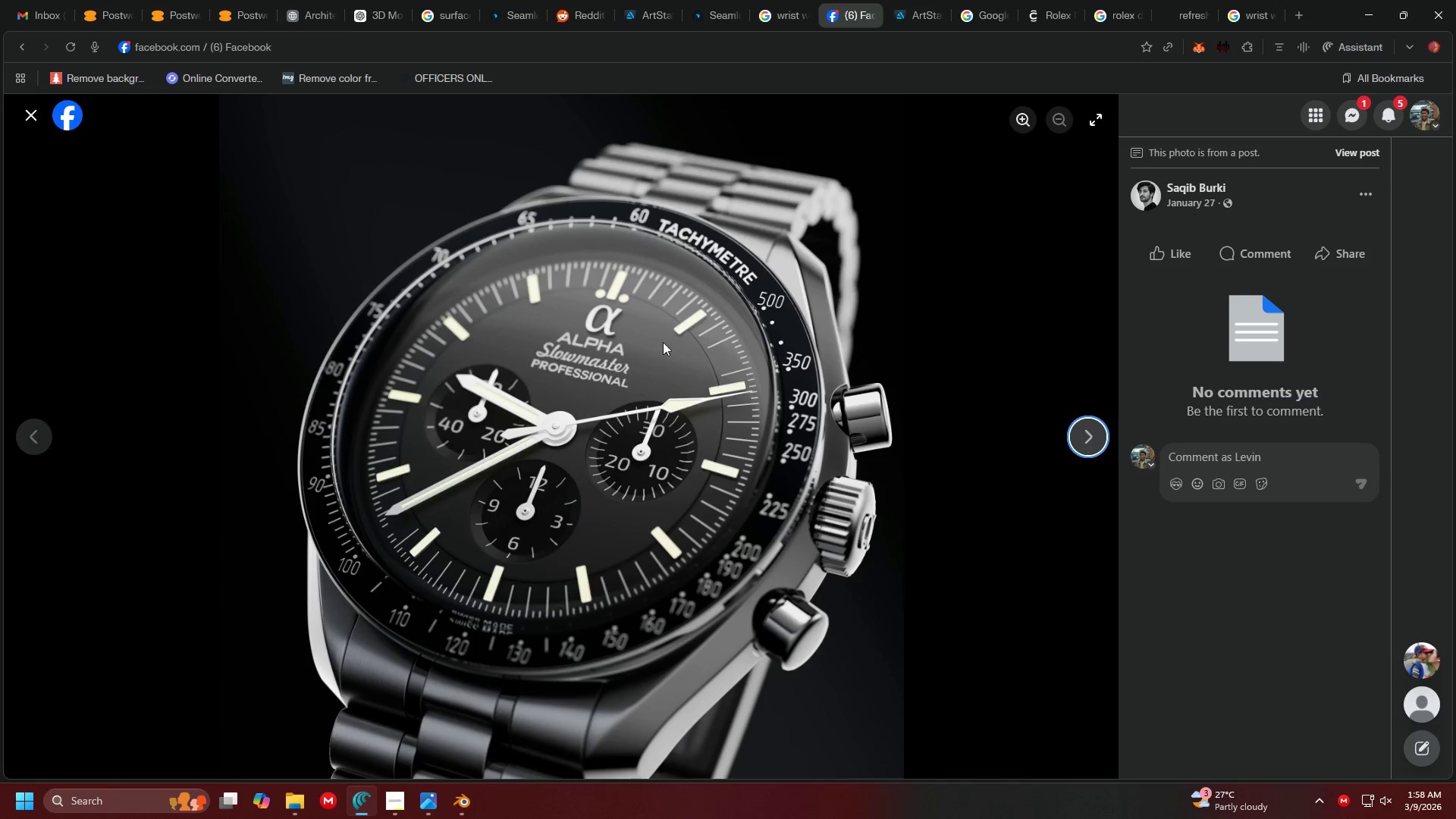 
key(Alt+AltLeft)
 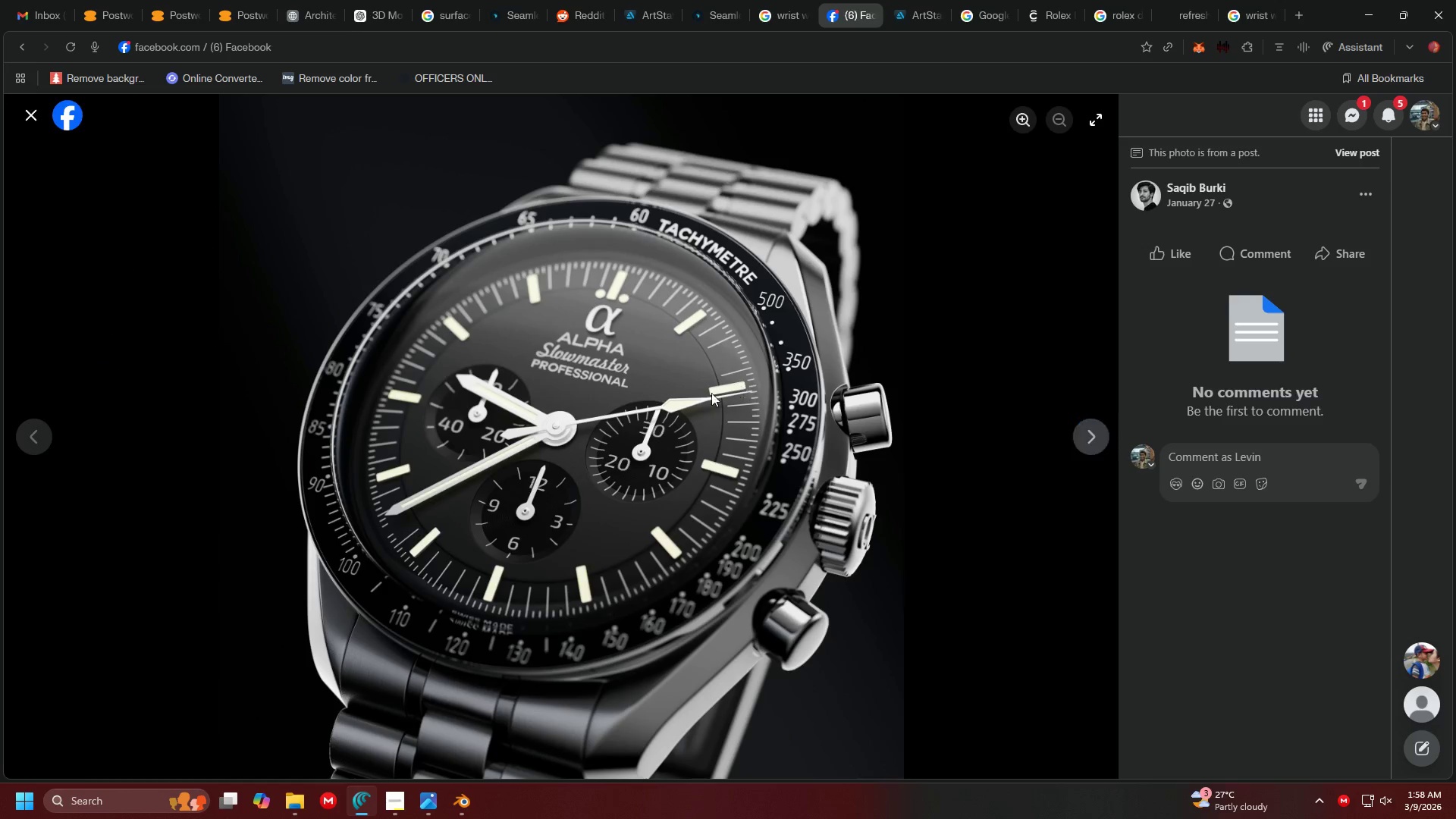 
key(Tab)
type(0n)
 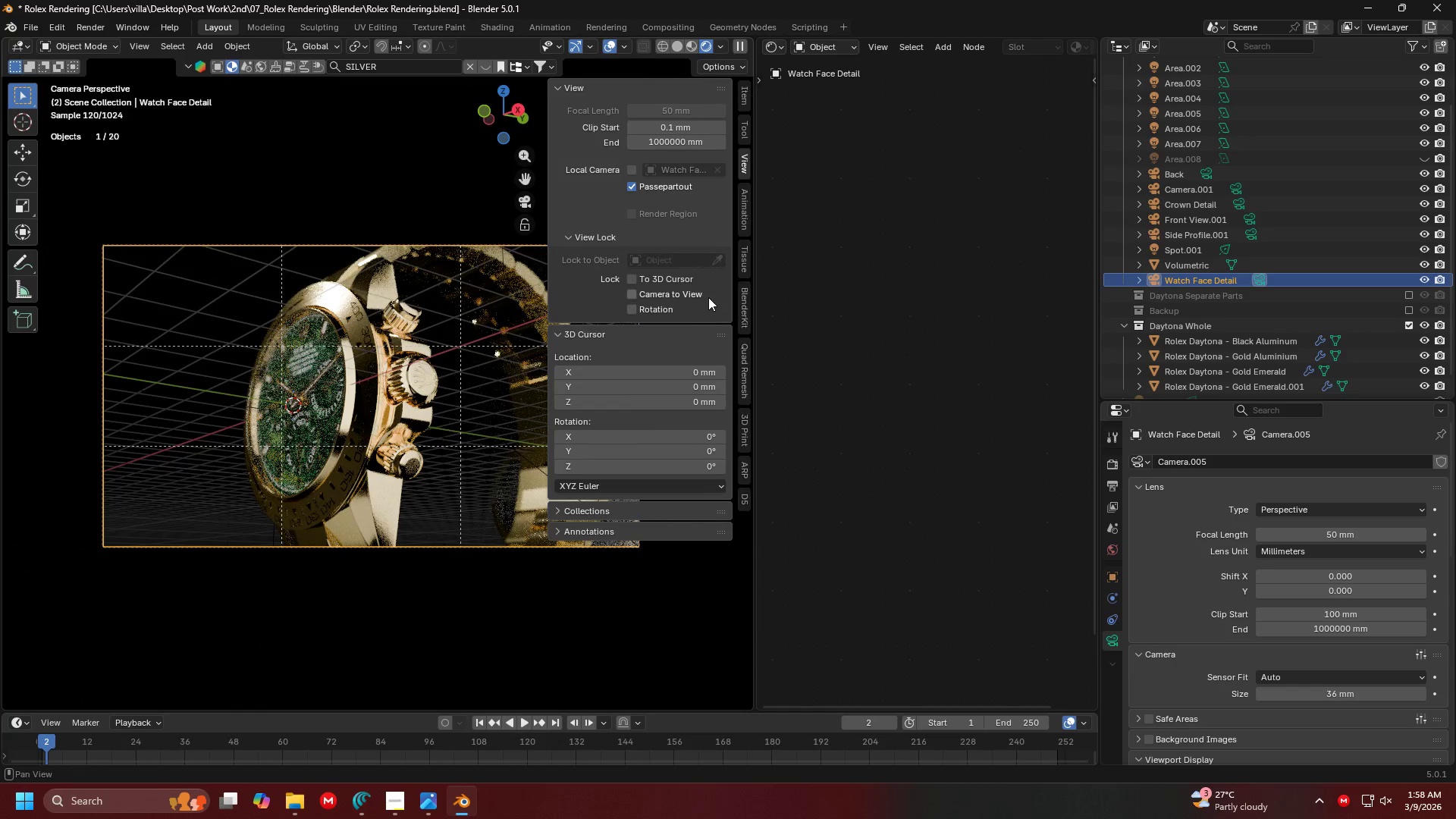 
left_click([697, 299])
 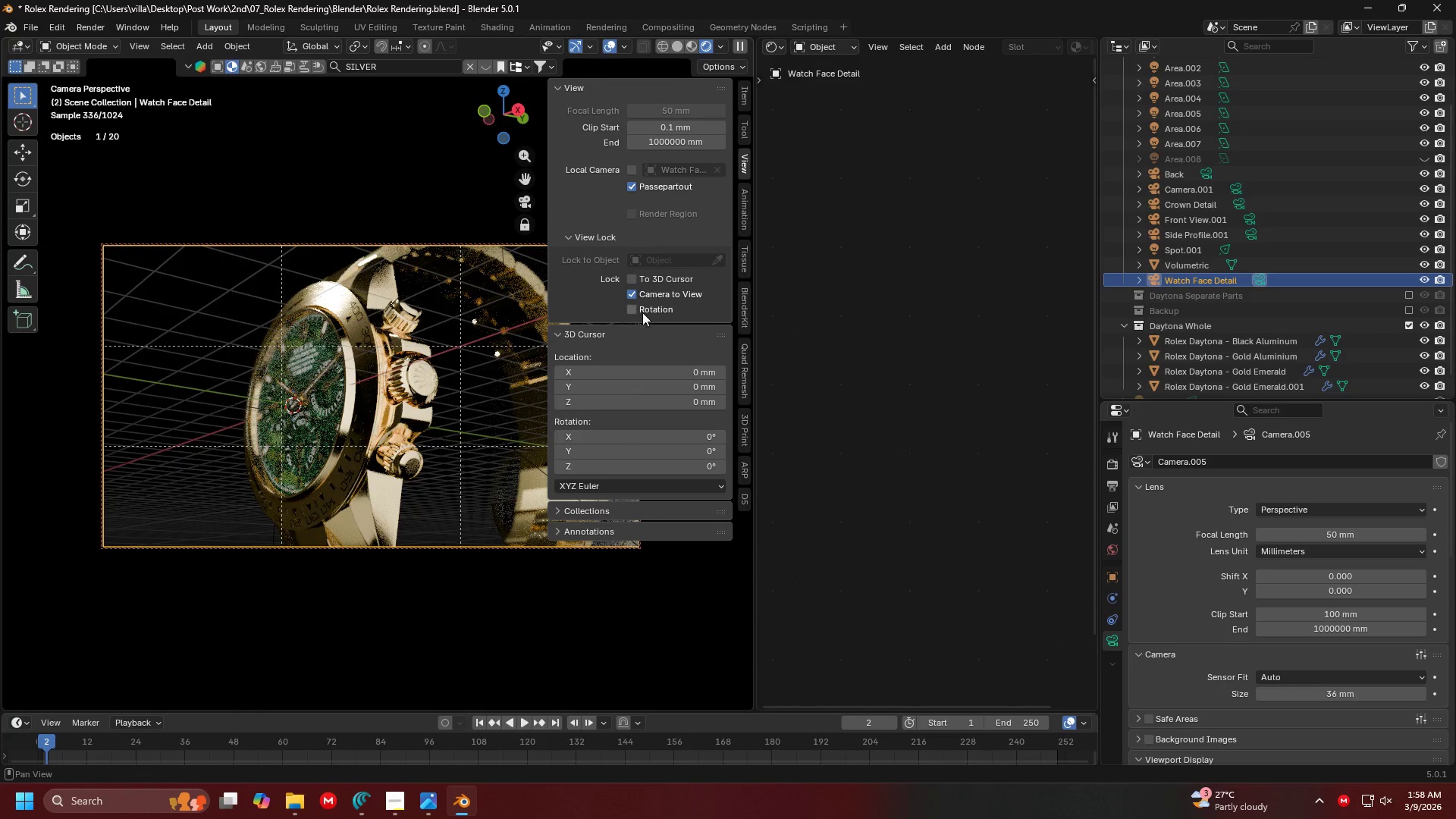 
key(N)
 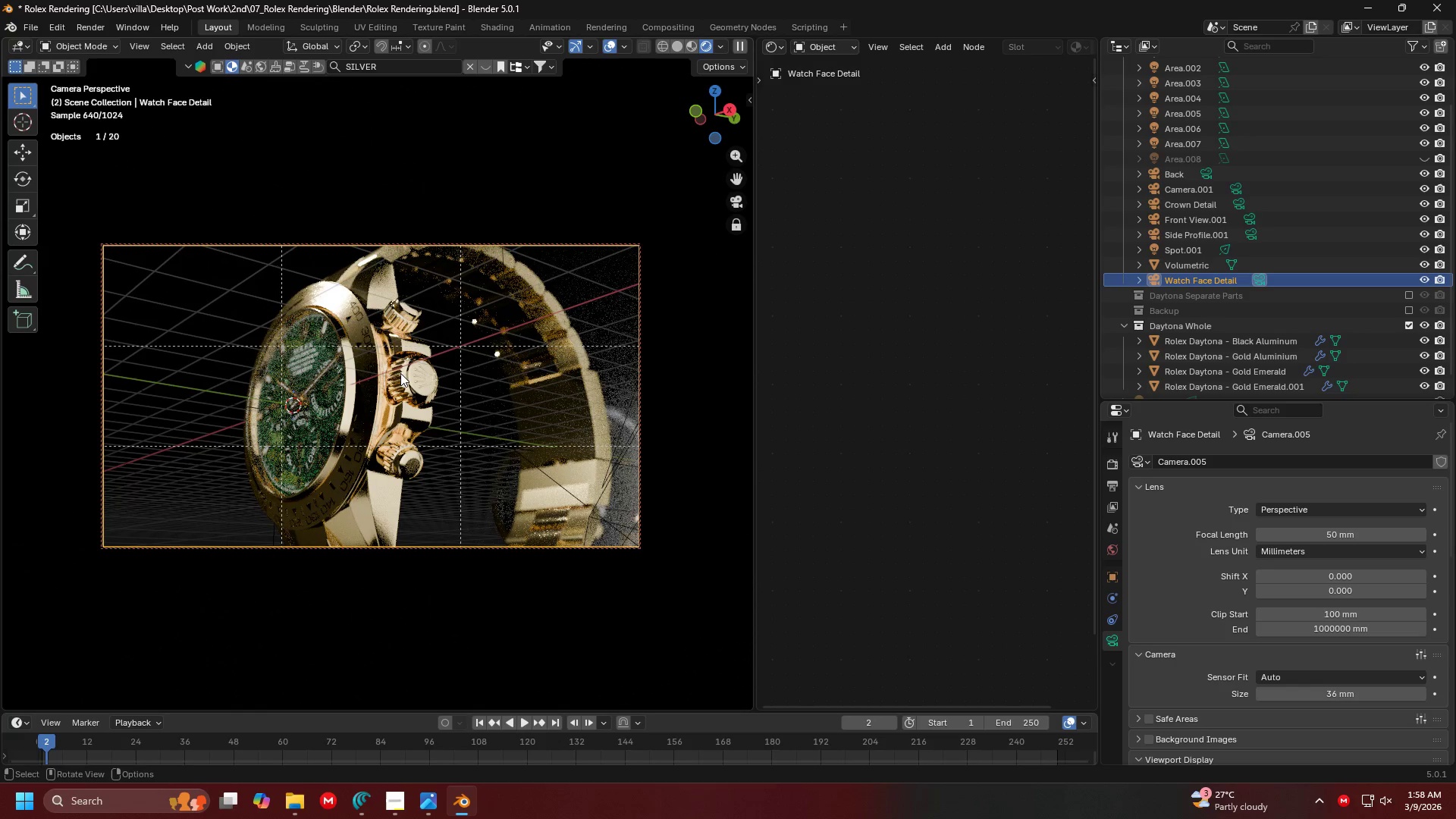 
hold_key(key=ShiftLeft, duration=0.31)
 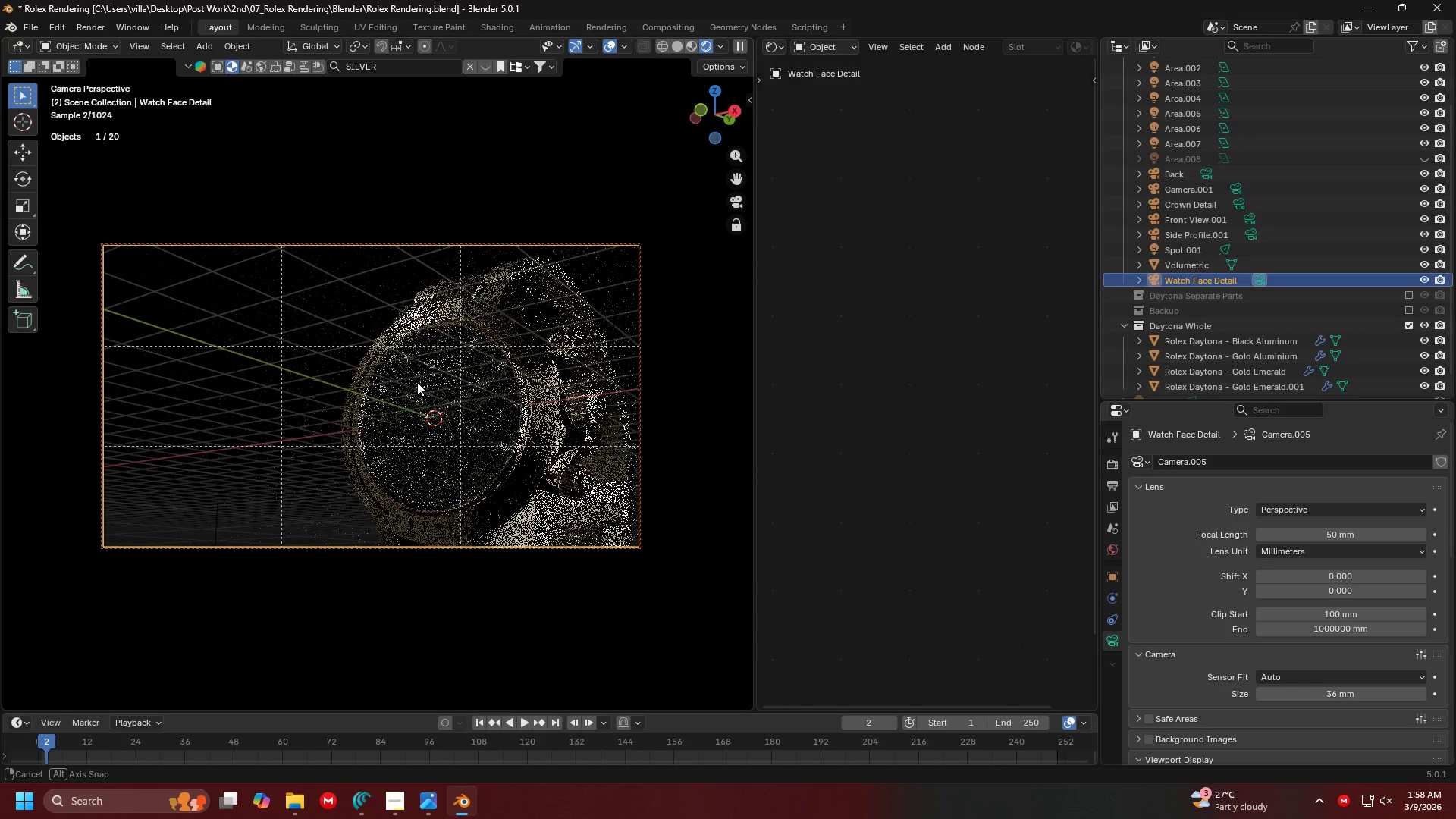 
key(Shift+ShiftLeft)
 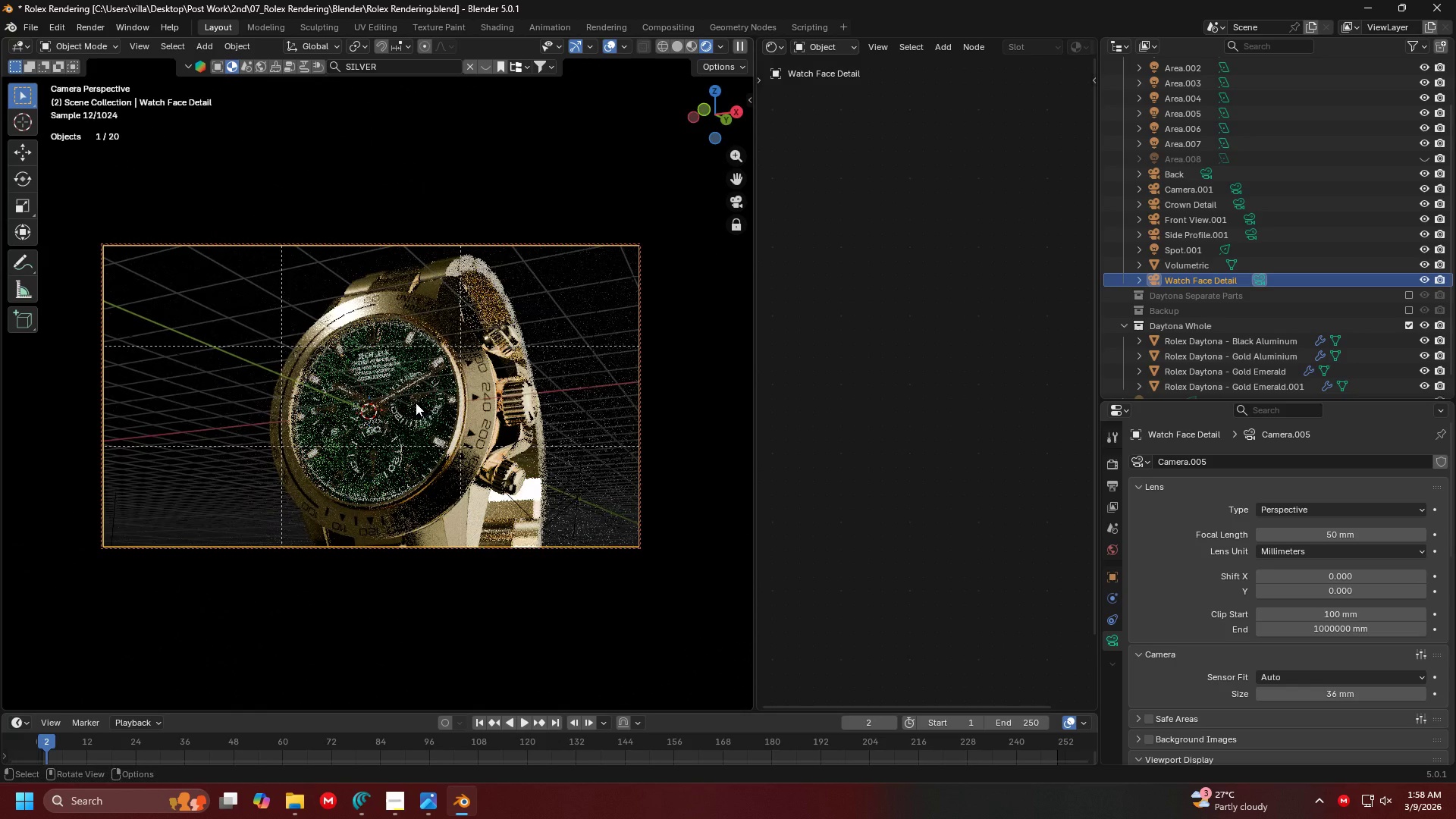 
hold_key(key=ShiftLeft, duration=0.47)
 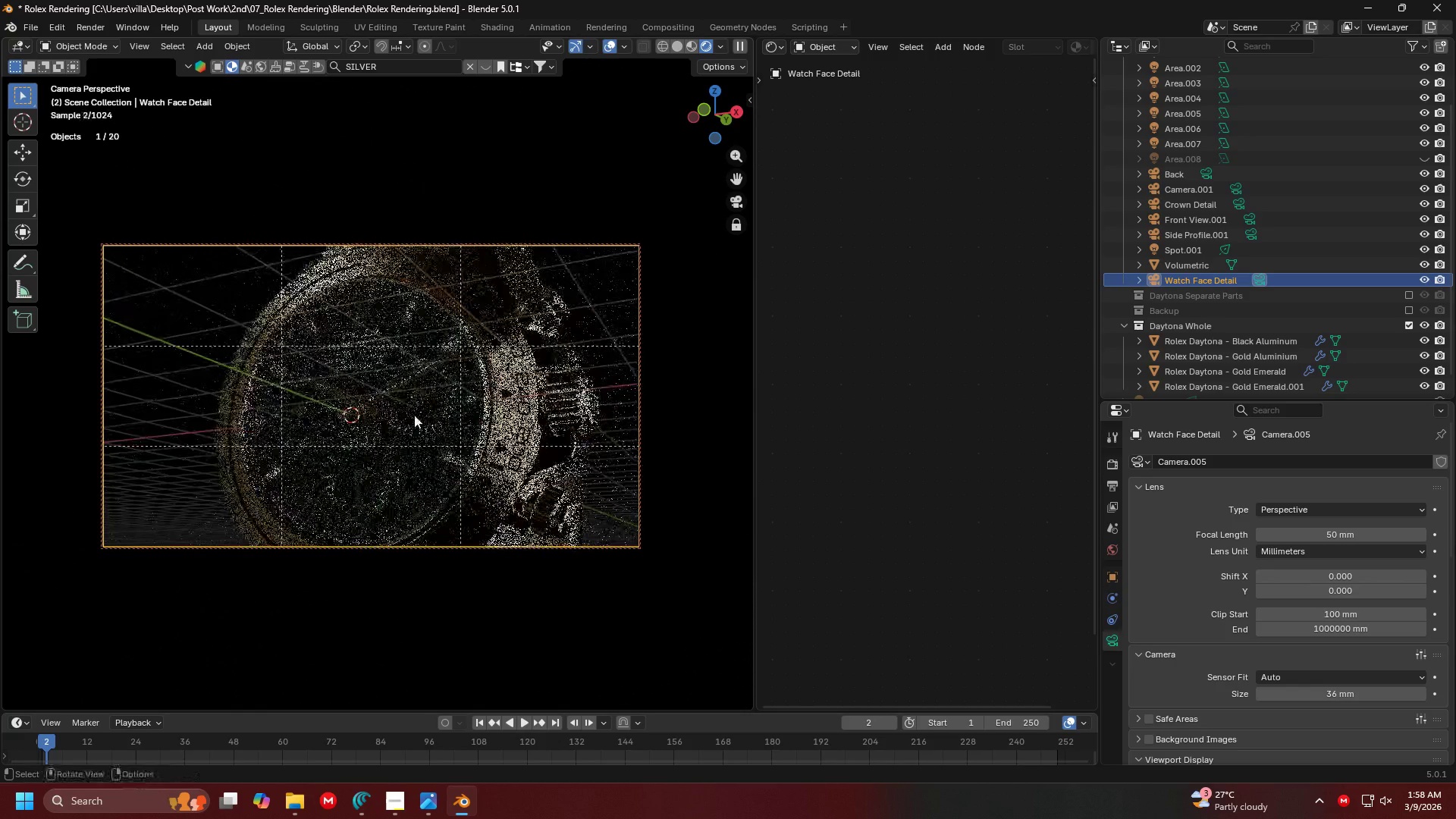 
scroll: coordinate [424, 408], scroll_direction: up, amount: 1.0
 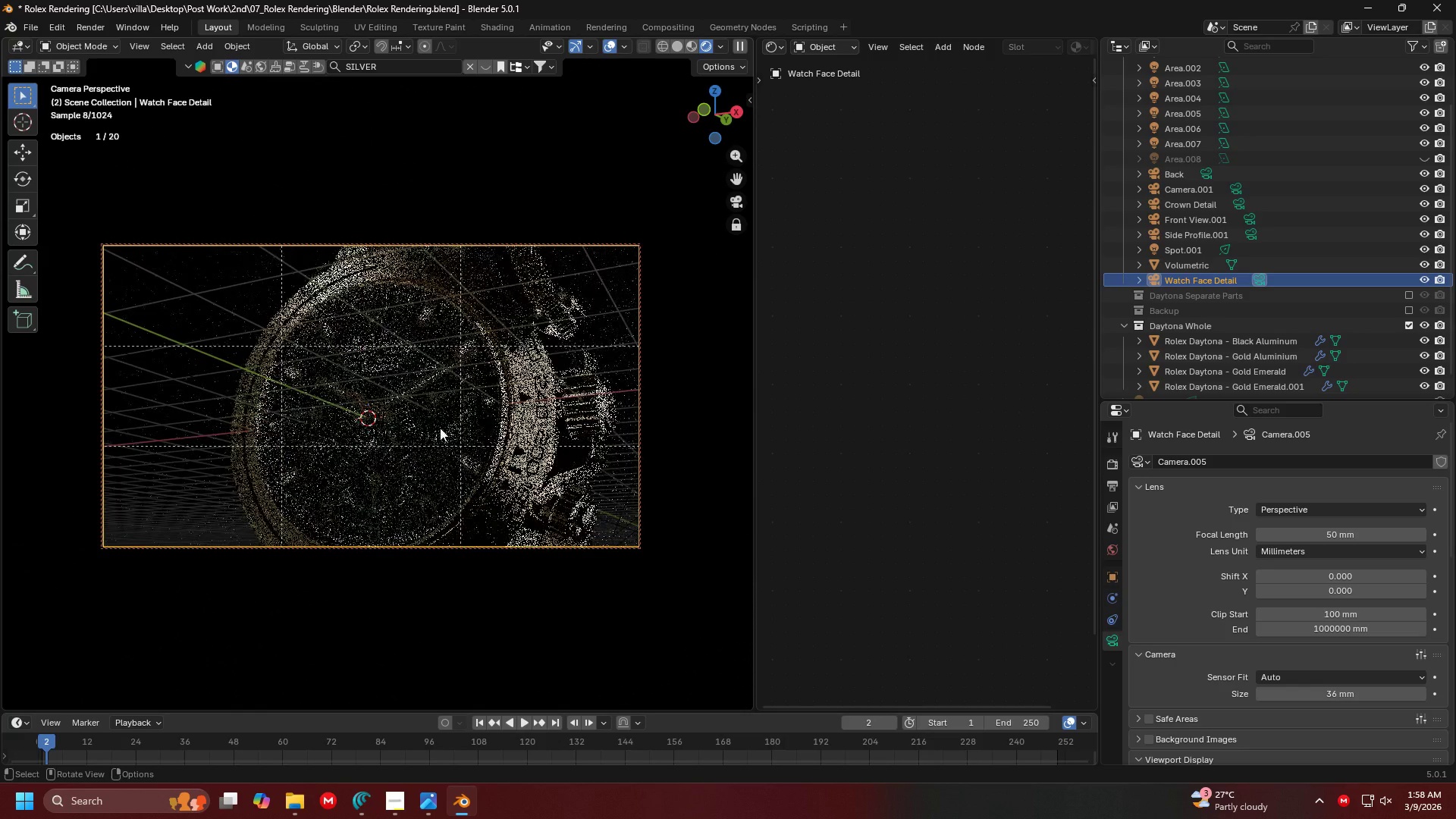 
hold_key(key=ControlLeft, duration=0.61)
 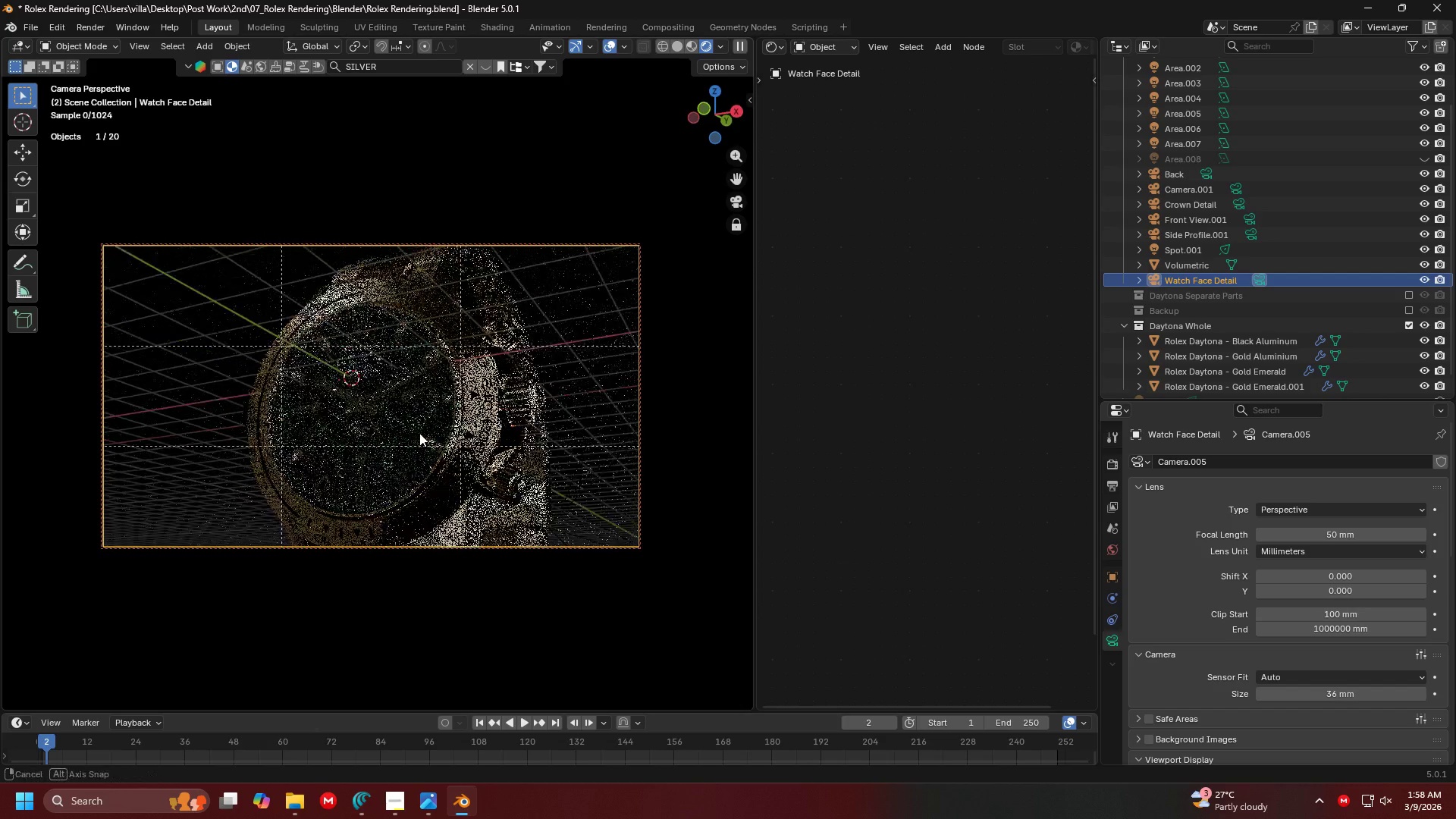 
hold_key(key=ControlLeft, duration=13.06)
 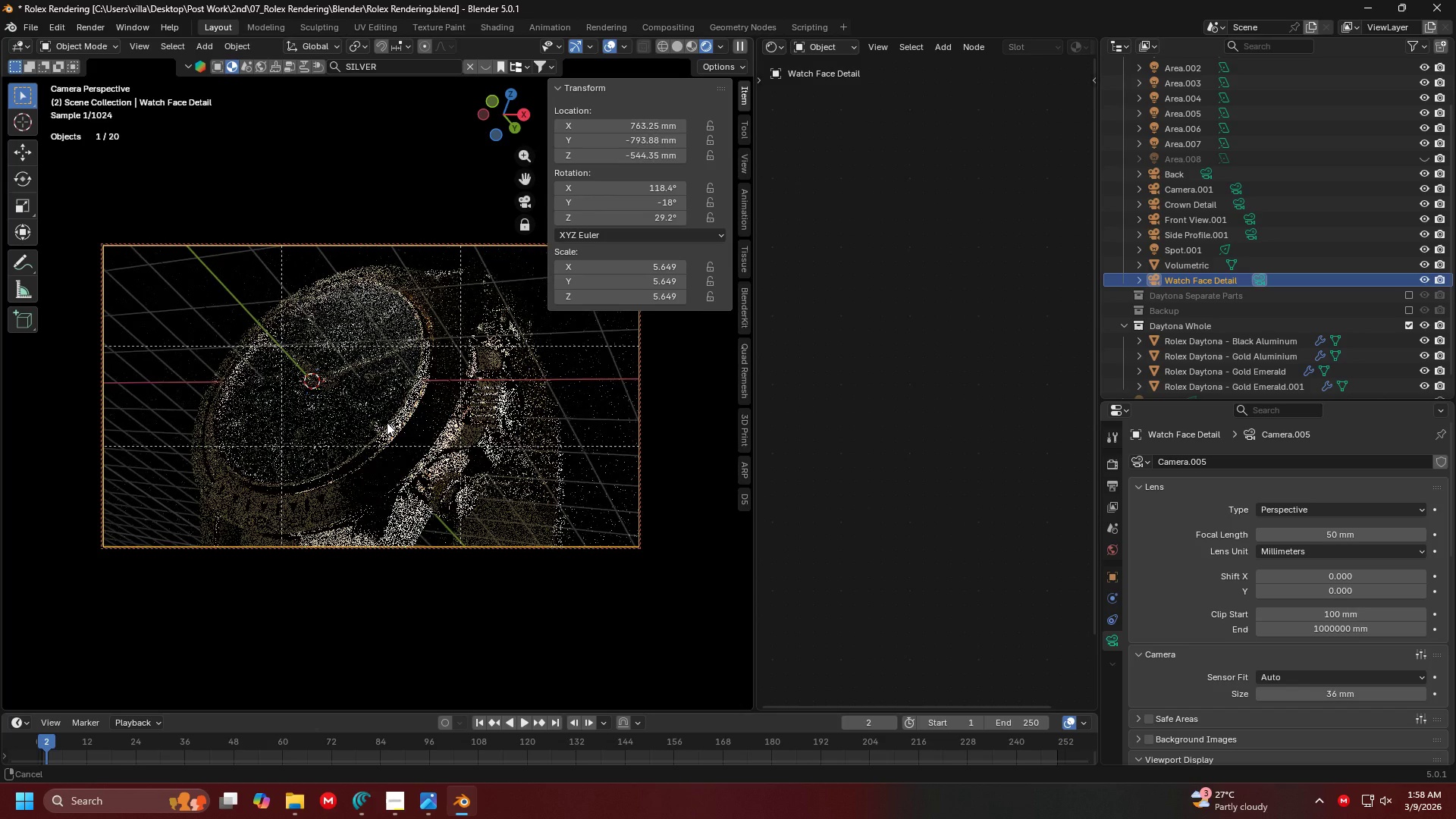 
hold_key(key=ShiftLeft, duration=0.34)
 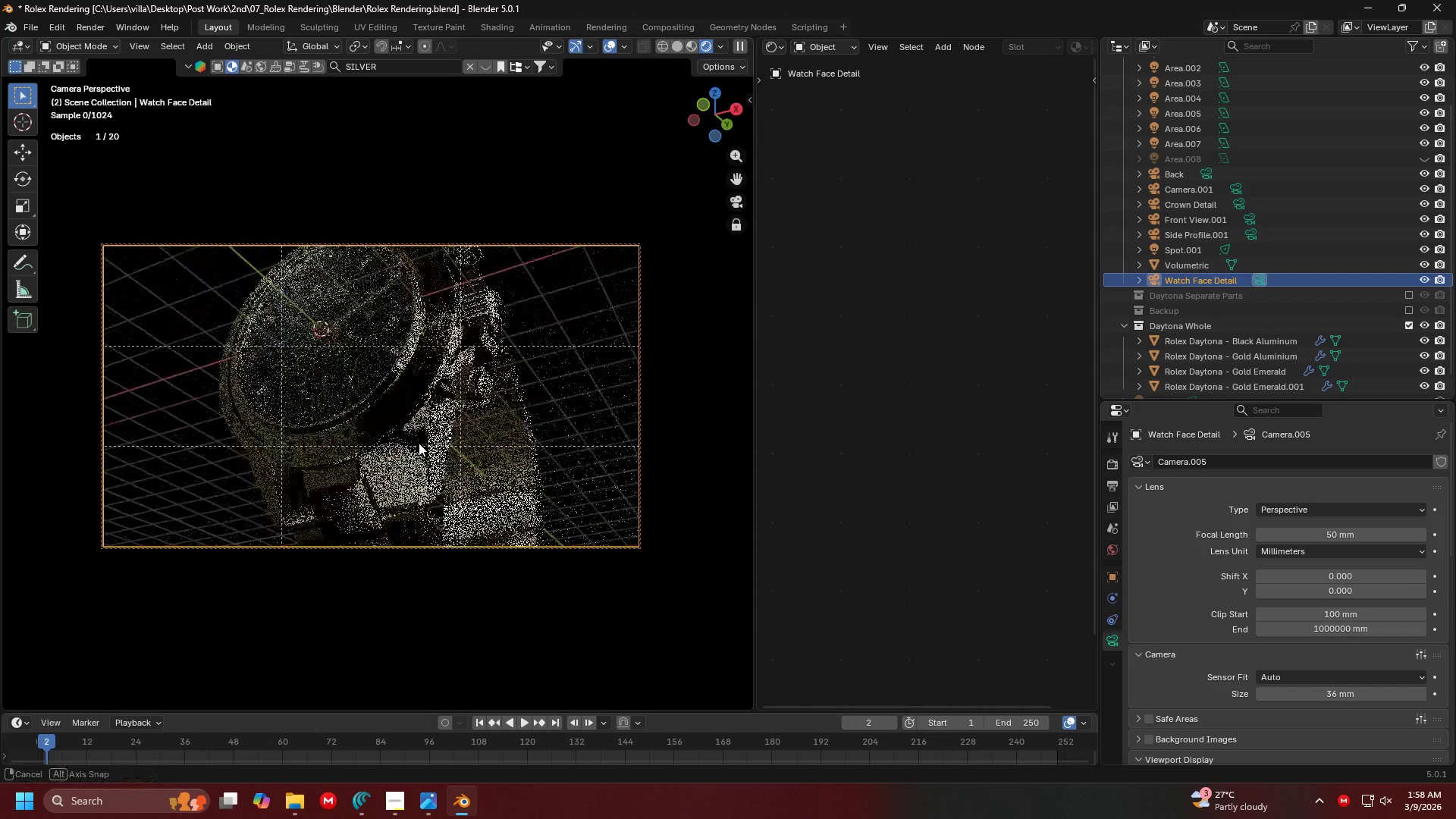 
hold_key(key=ShiftLeft, duration=0.52)
 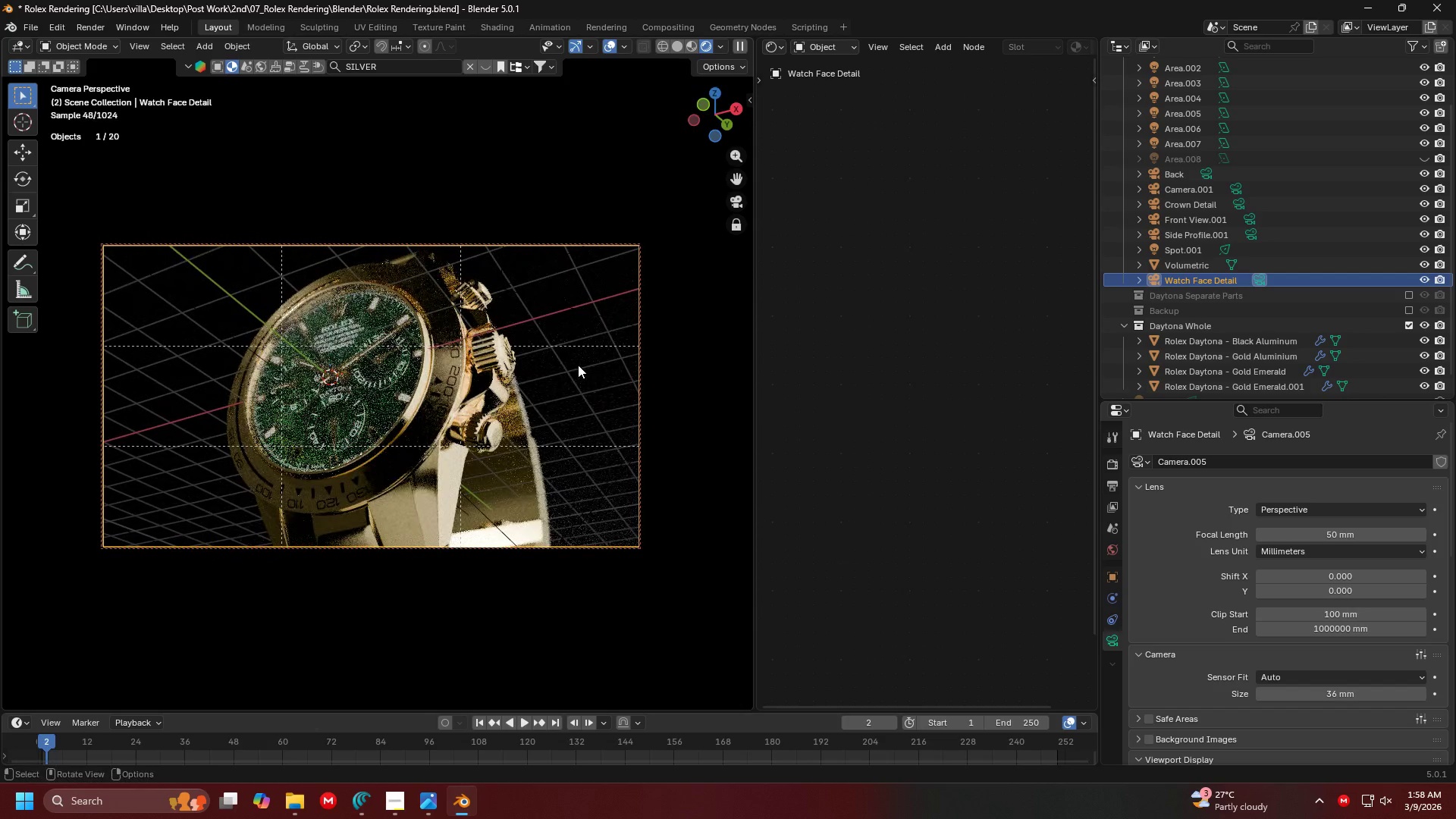 
key(N)
 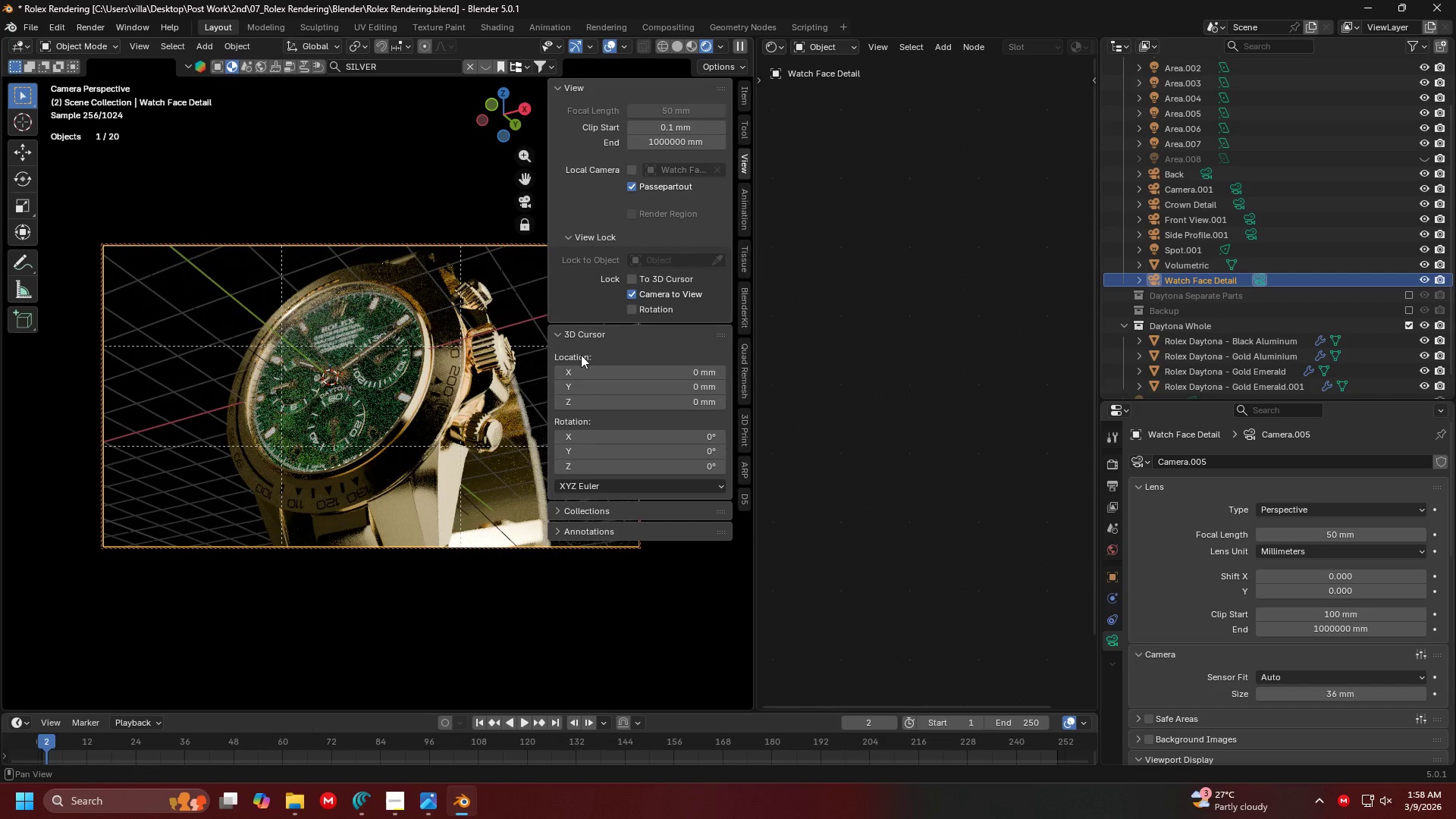 
key(Alt+AltLeft)
 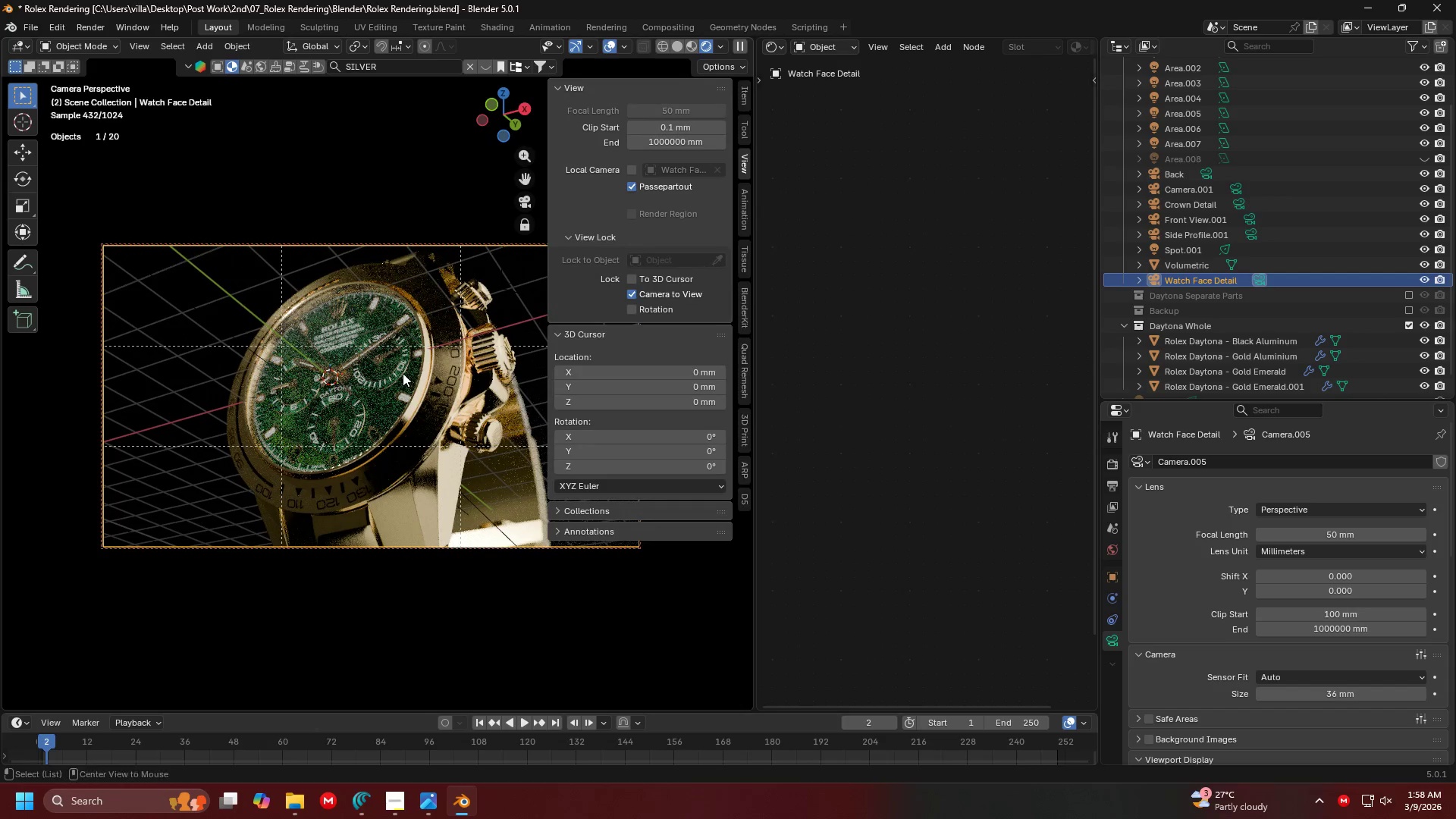 
key(Alt+Tab)
 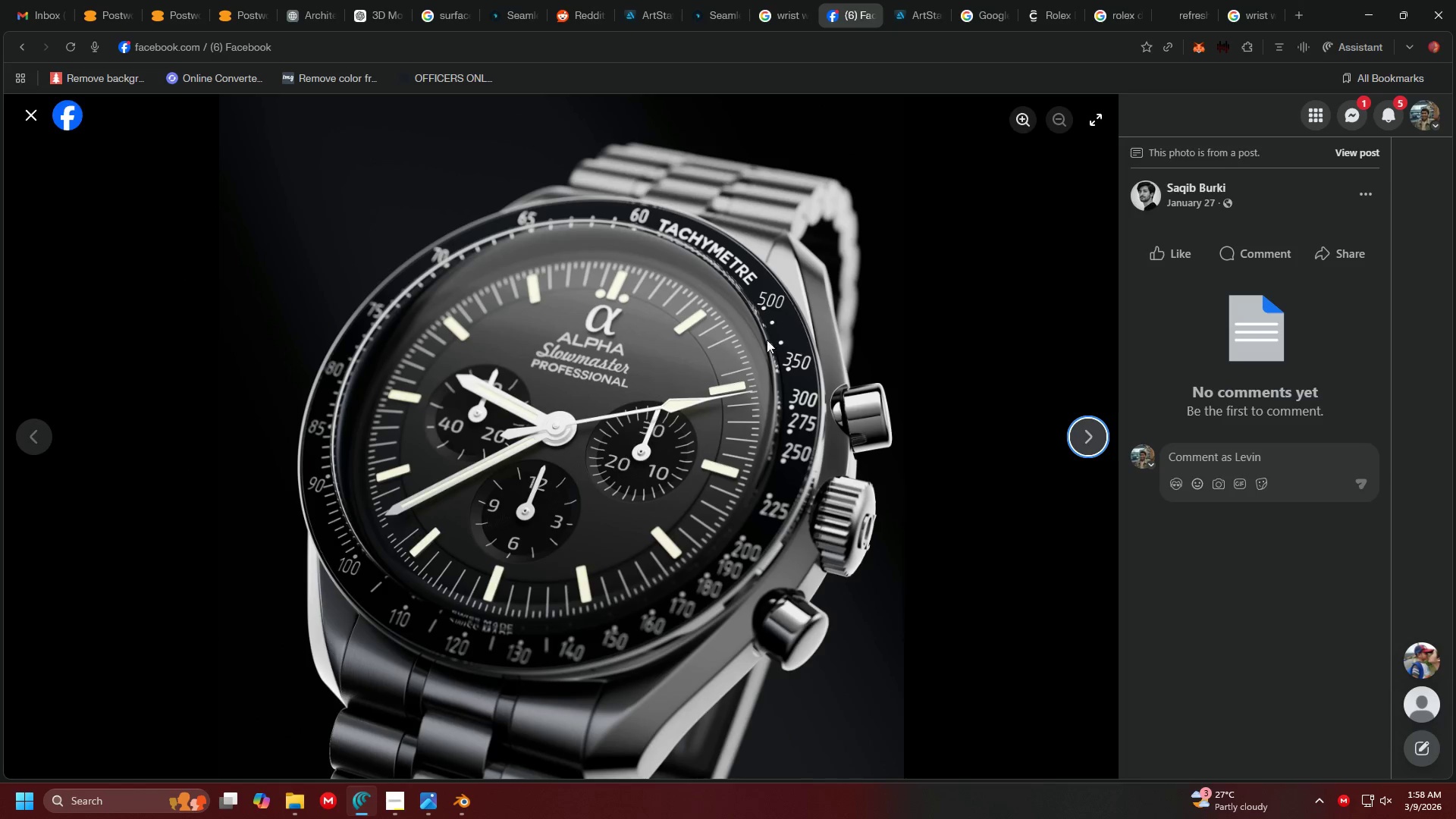 
key(Alt+AltLeft)
 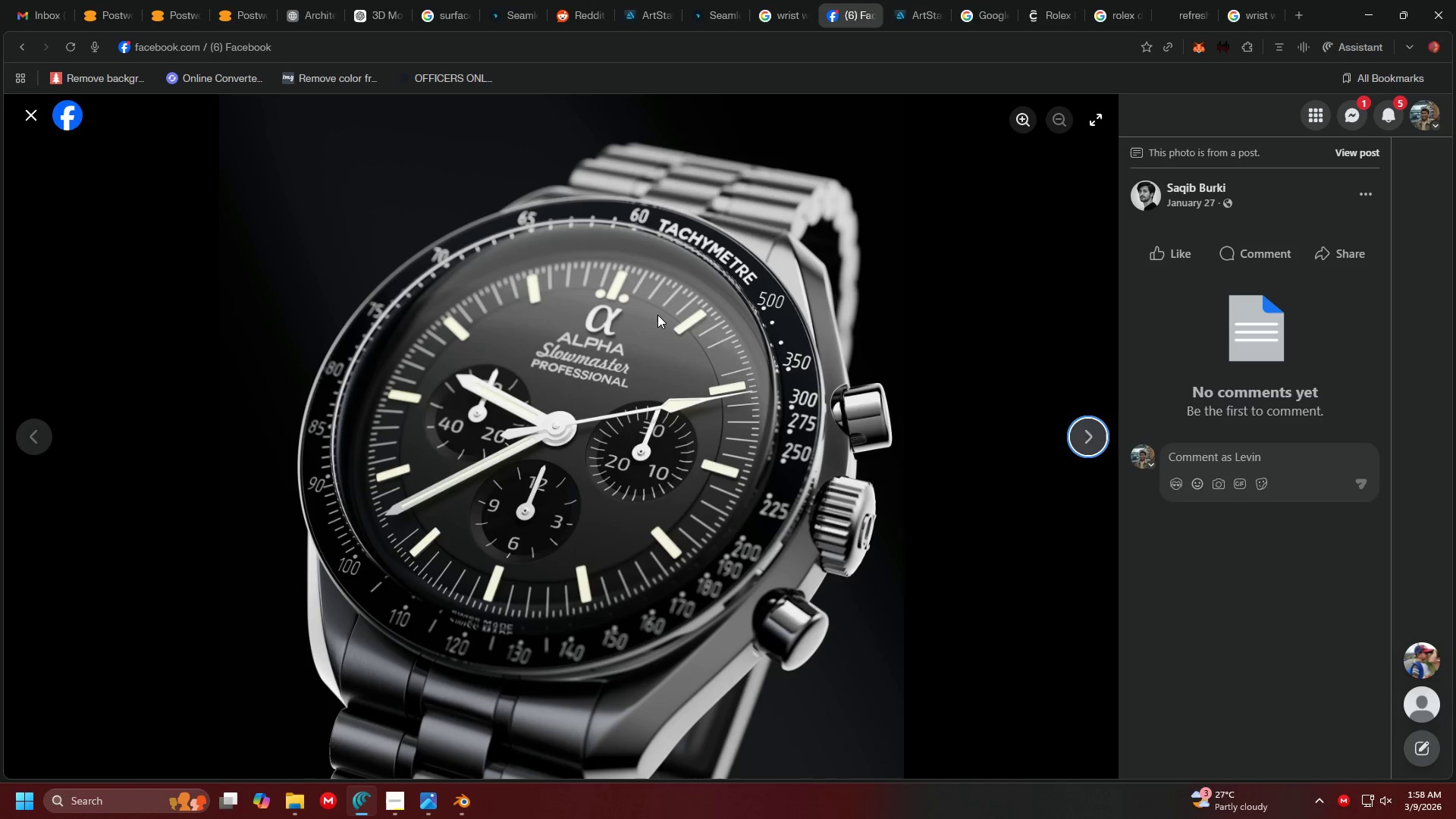 
key(Alt+Tab)
 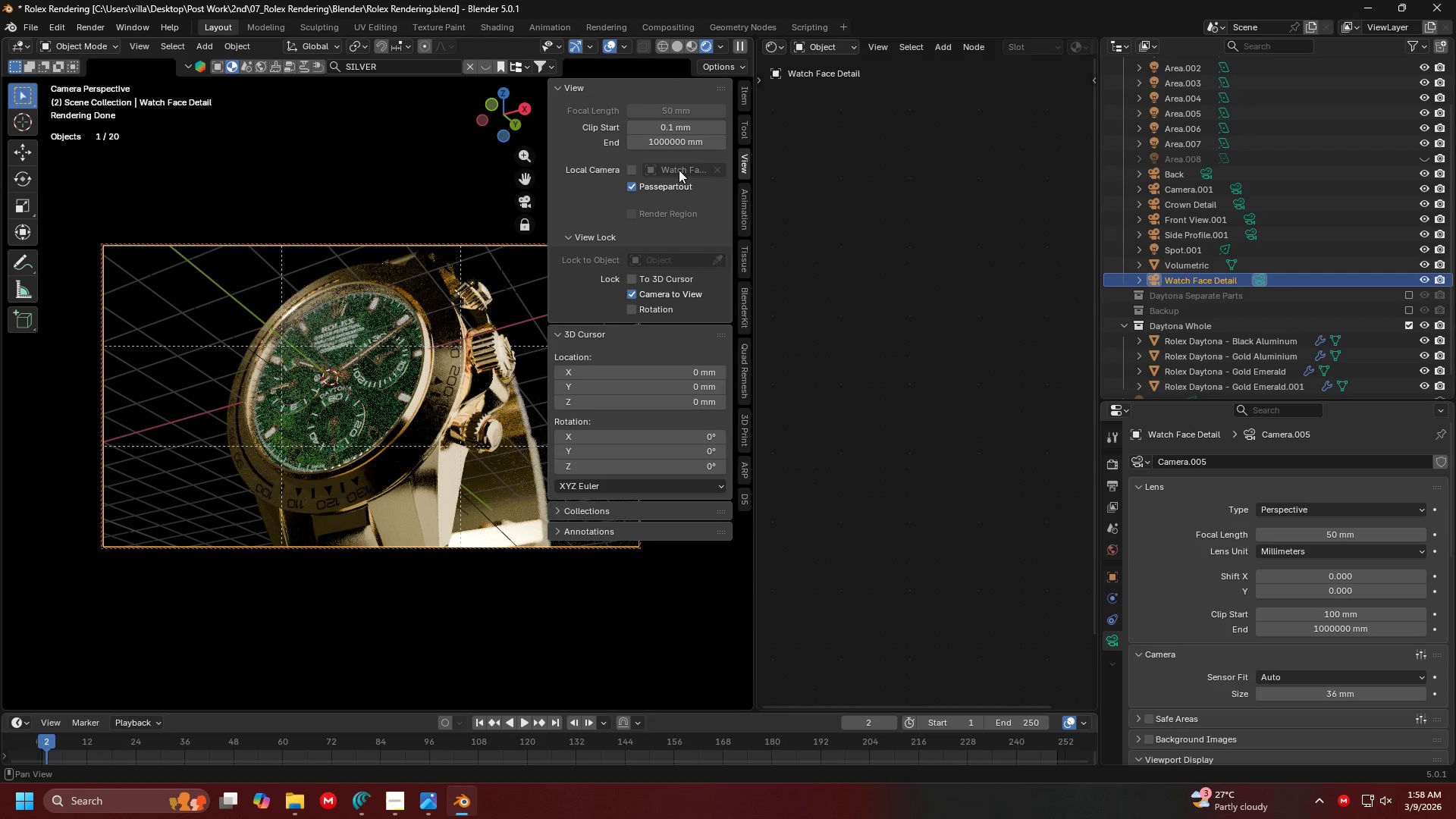 
left_click([742, 94])
 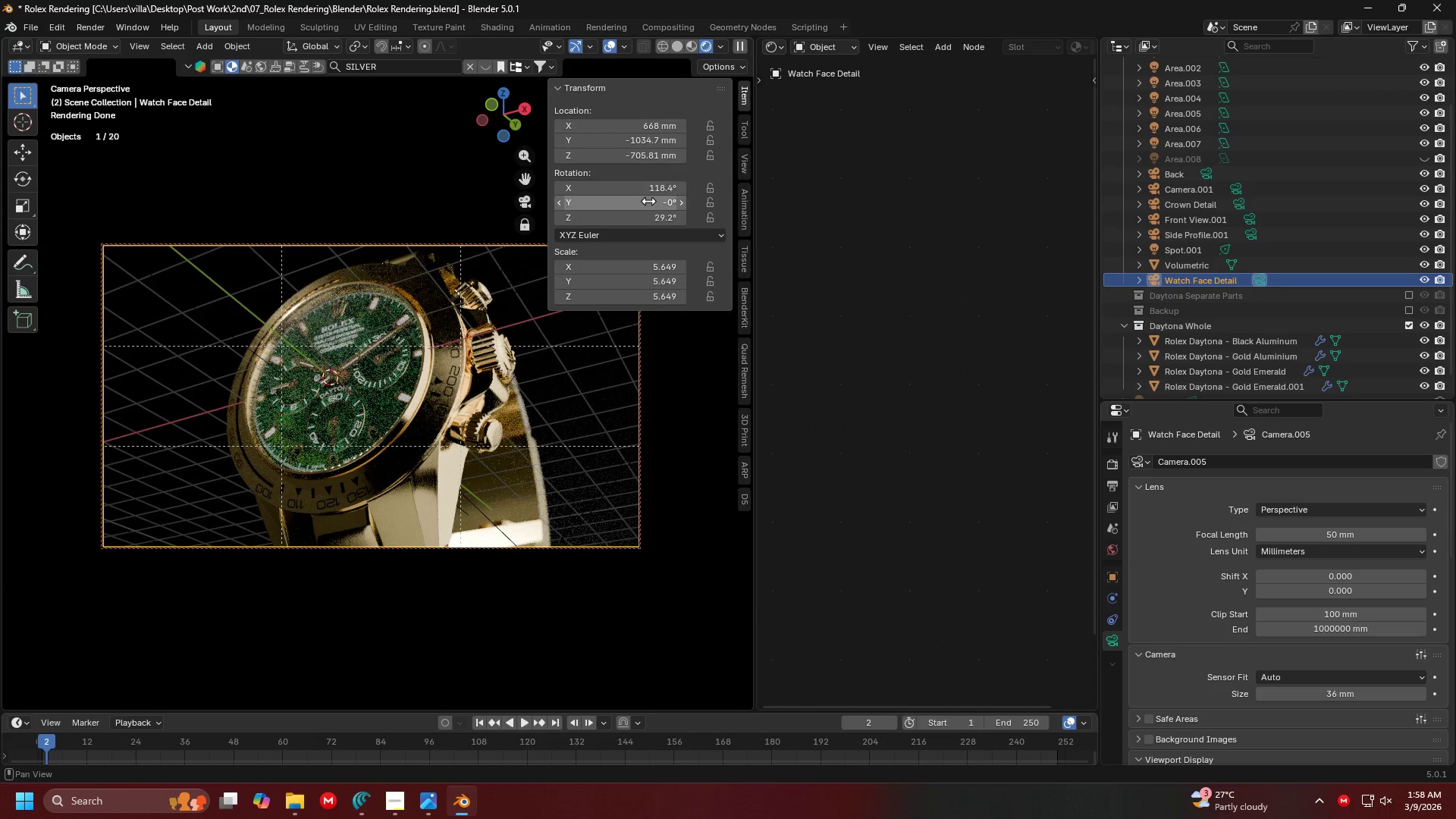 
left_click_drag(start_coordinate=[646, 201], to_coordinate=[635, 202])
 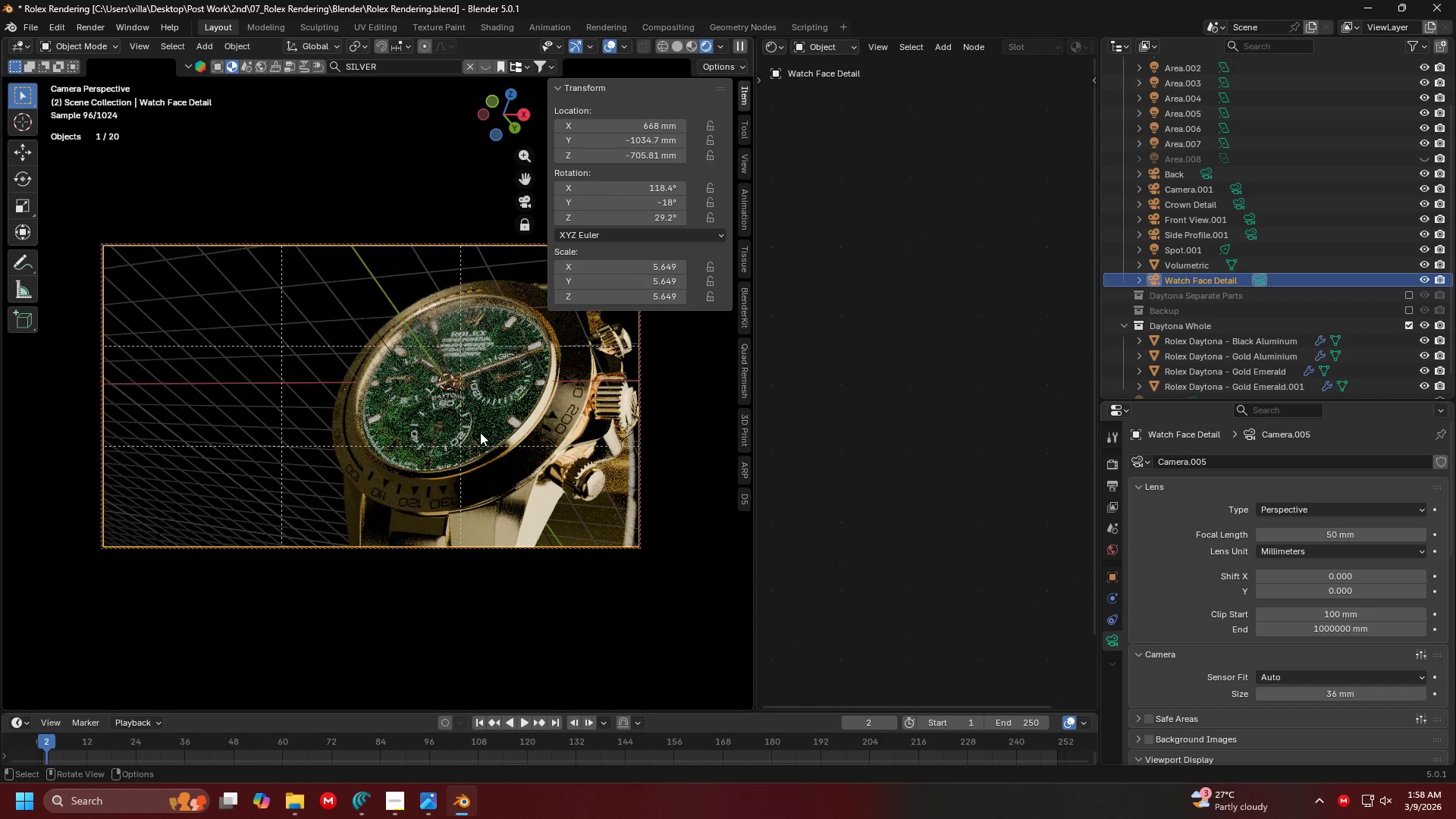 
hold_key(key=ShiftLeft, duration=0.66)
 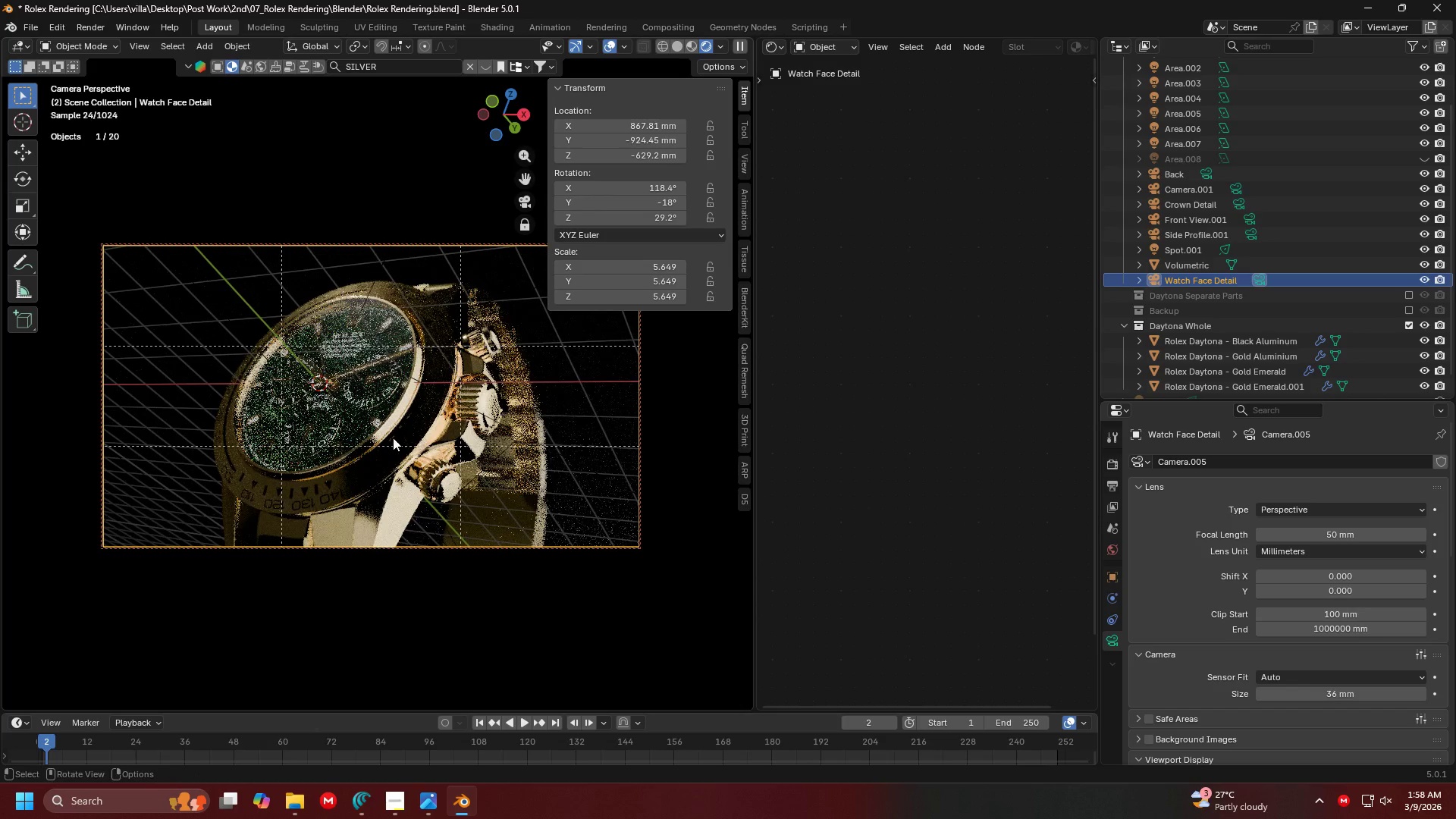 
hold_key(key=ControlLeft, duration=0.48)
 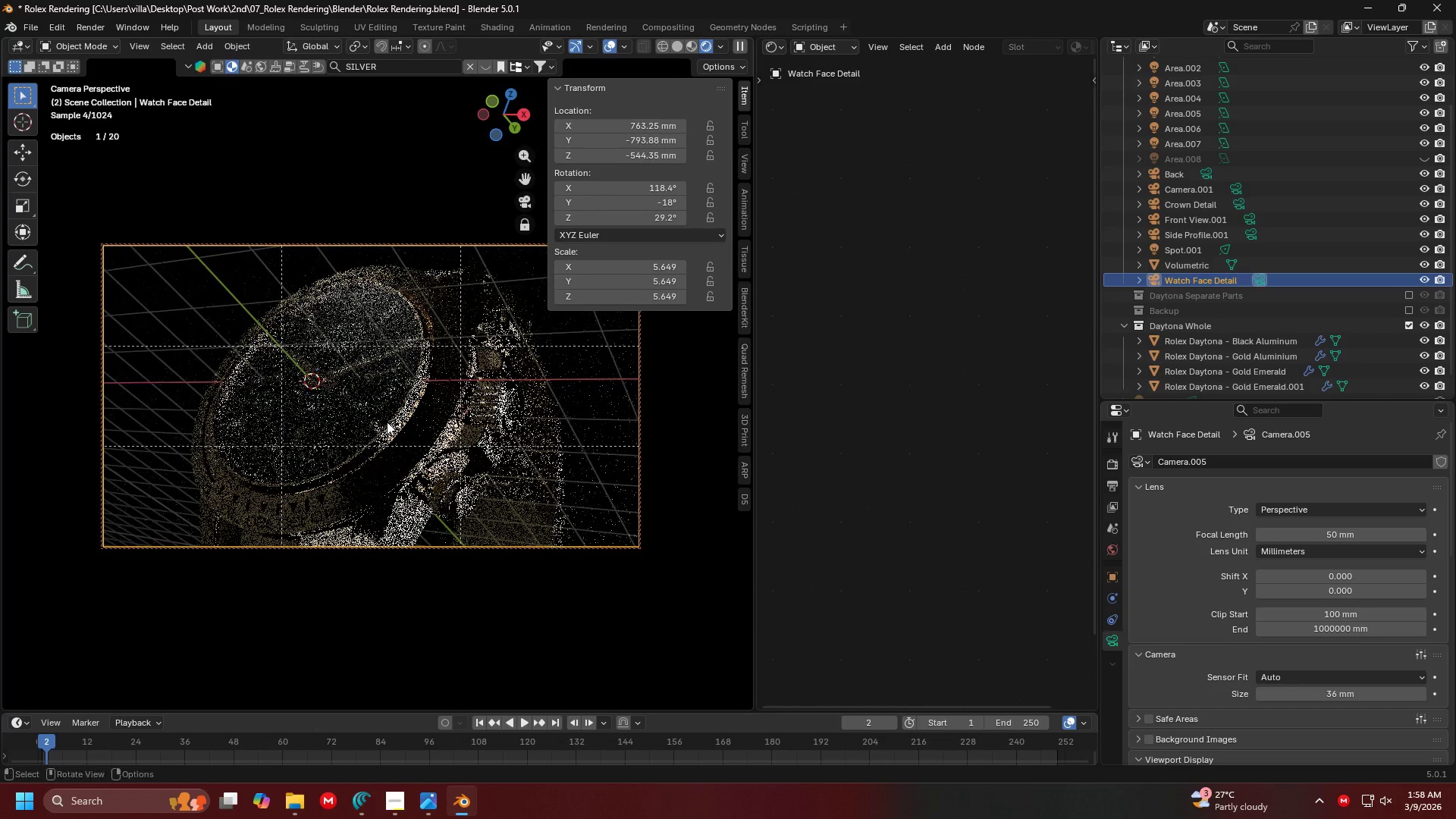 
hold_key(key=ShiftLeft, duration=0.5)
 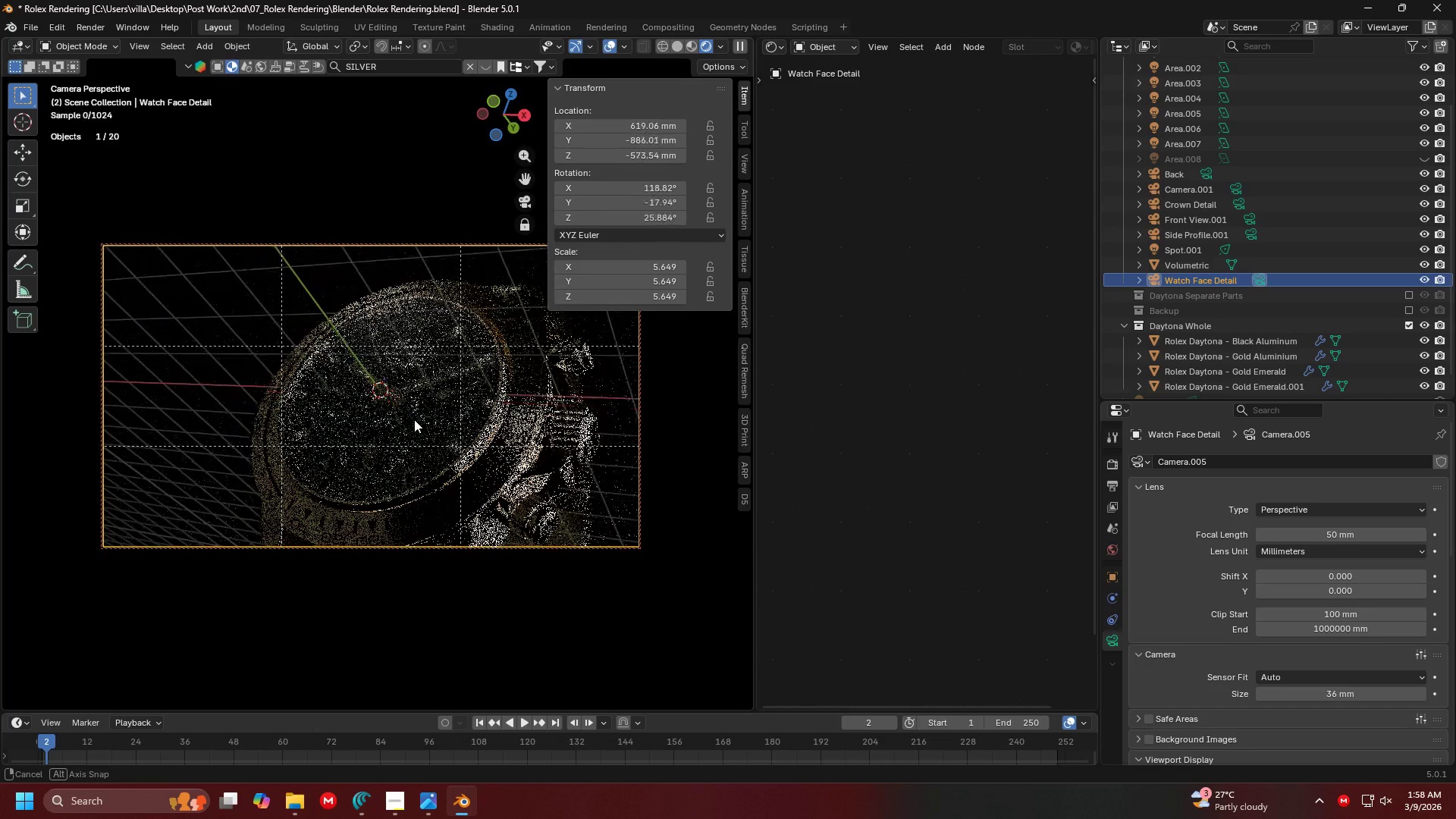 
hold_key(key=ControlLeft, duration=0.55)
 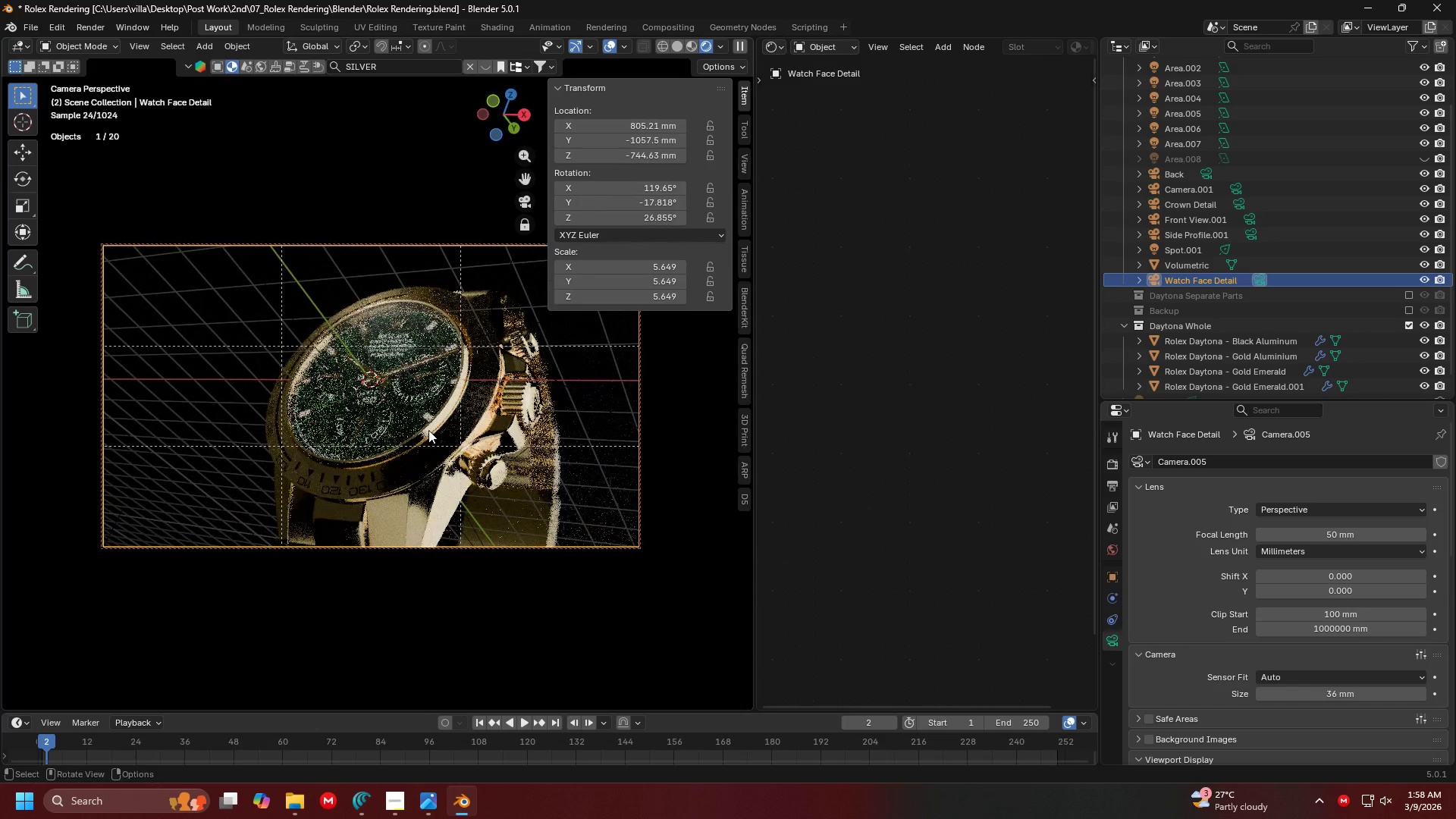 
hold_key(key=ShiftLeft, duration=0.53)
 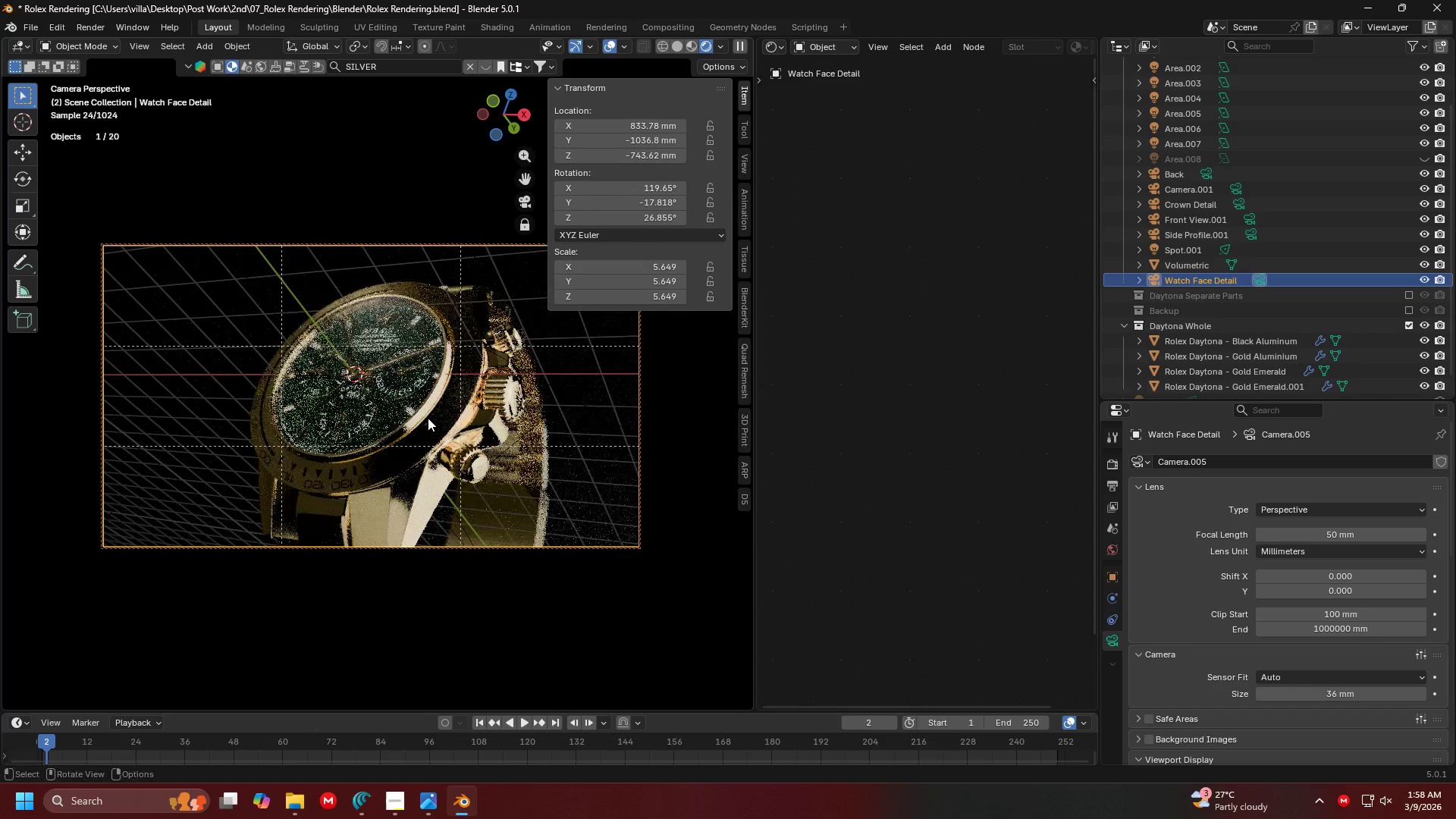 
key(Alt+AltLeft)
 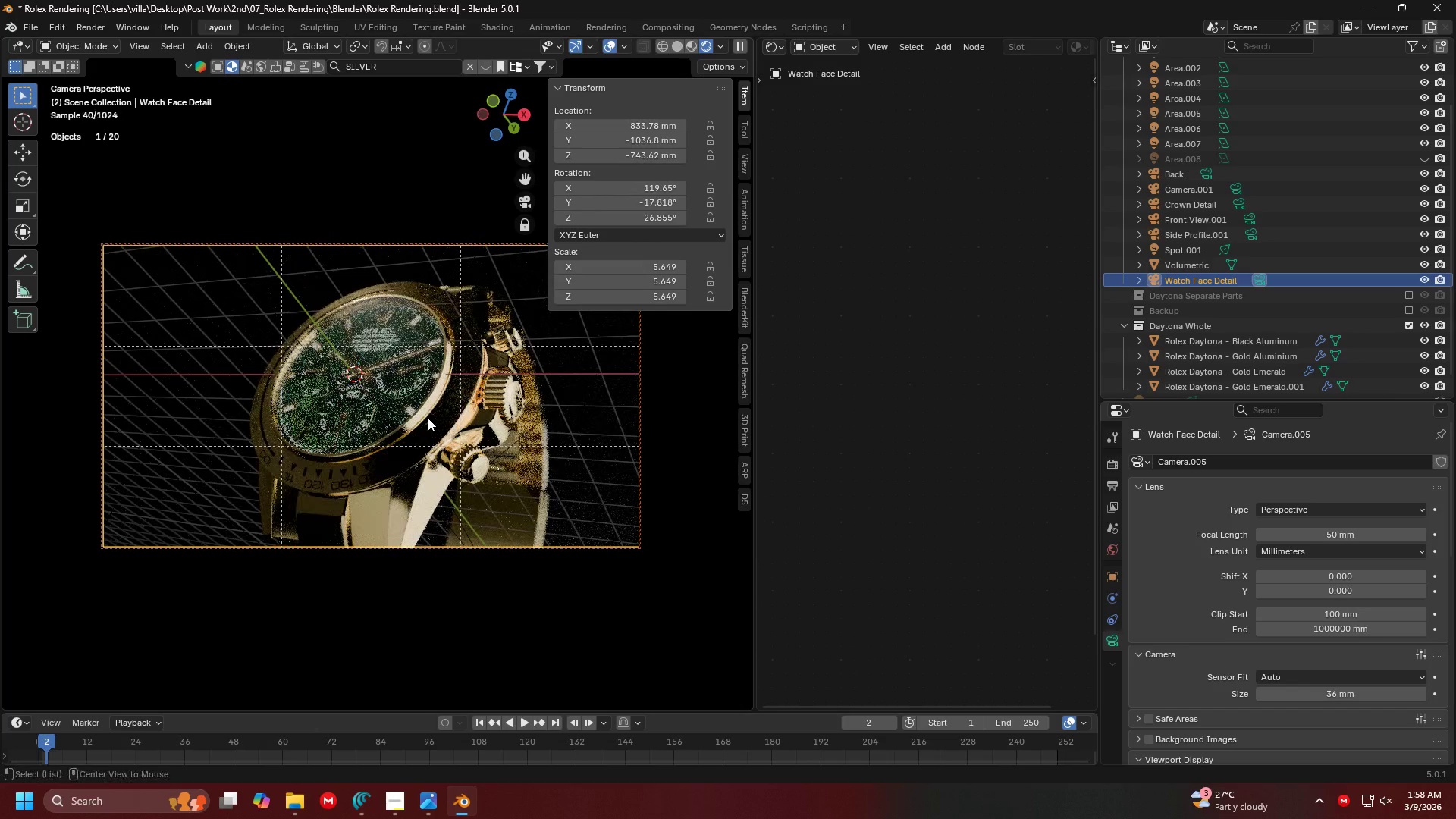 
key(Alt+Tab)
 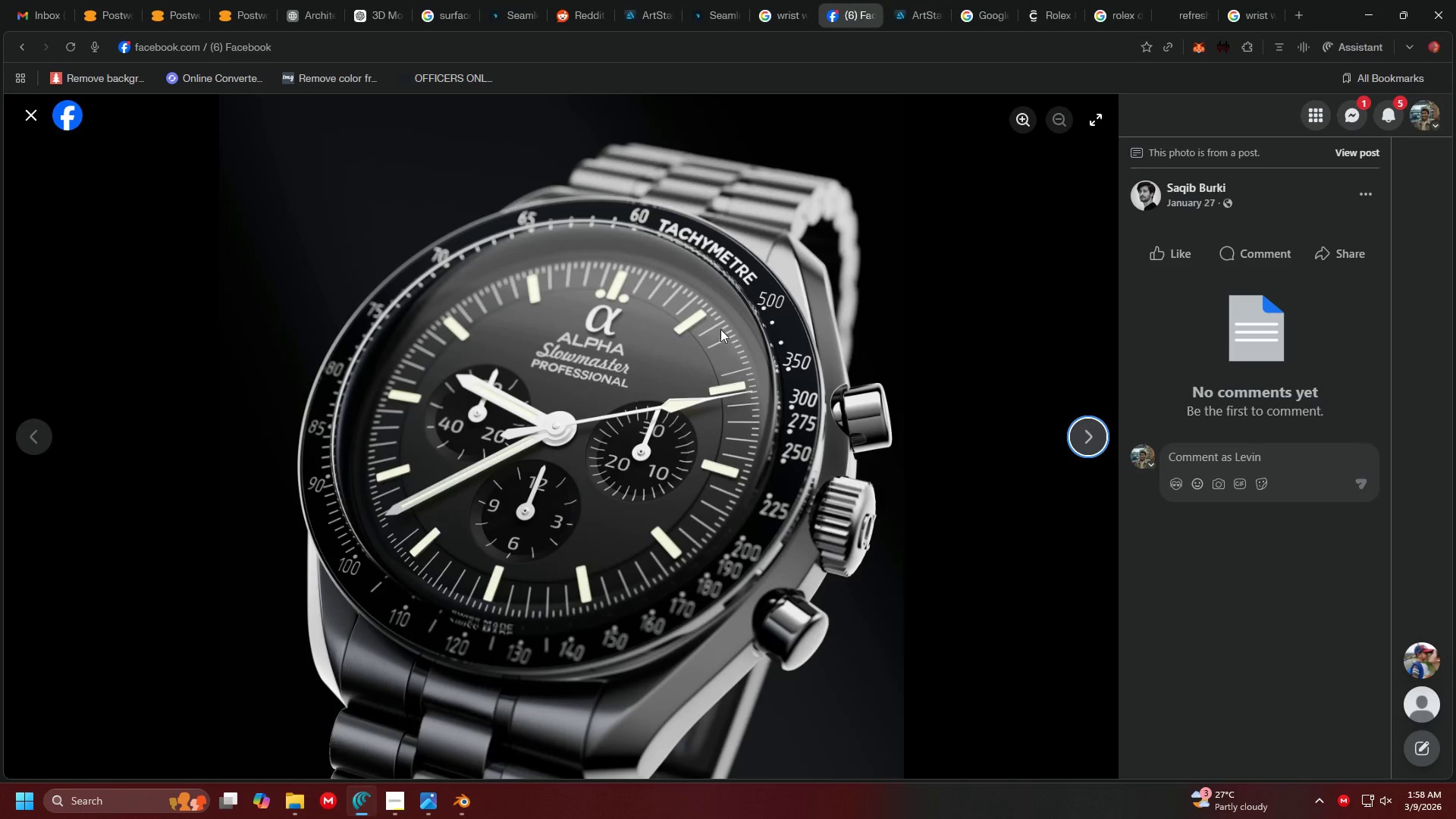 
key(Alt+AltLeft)
 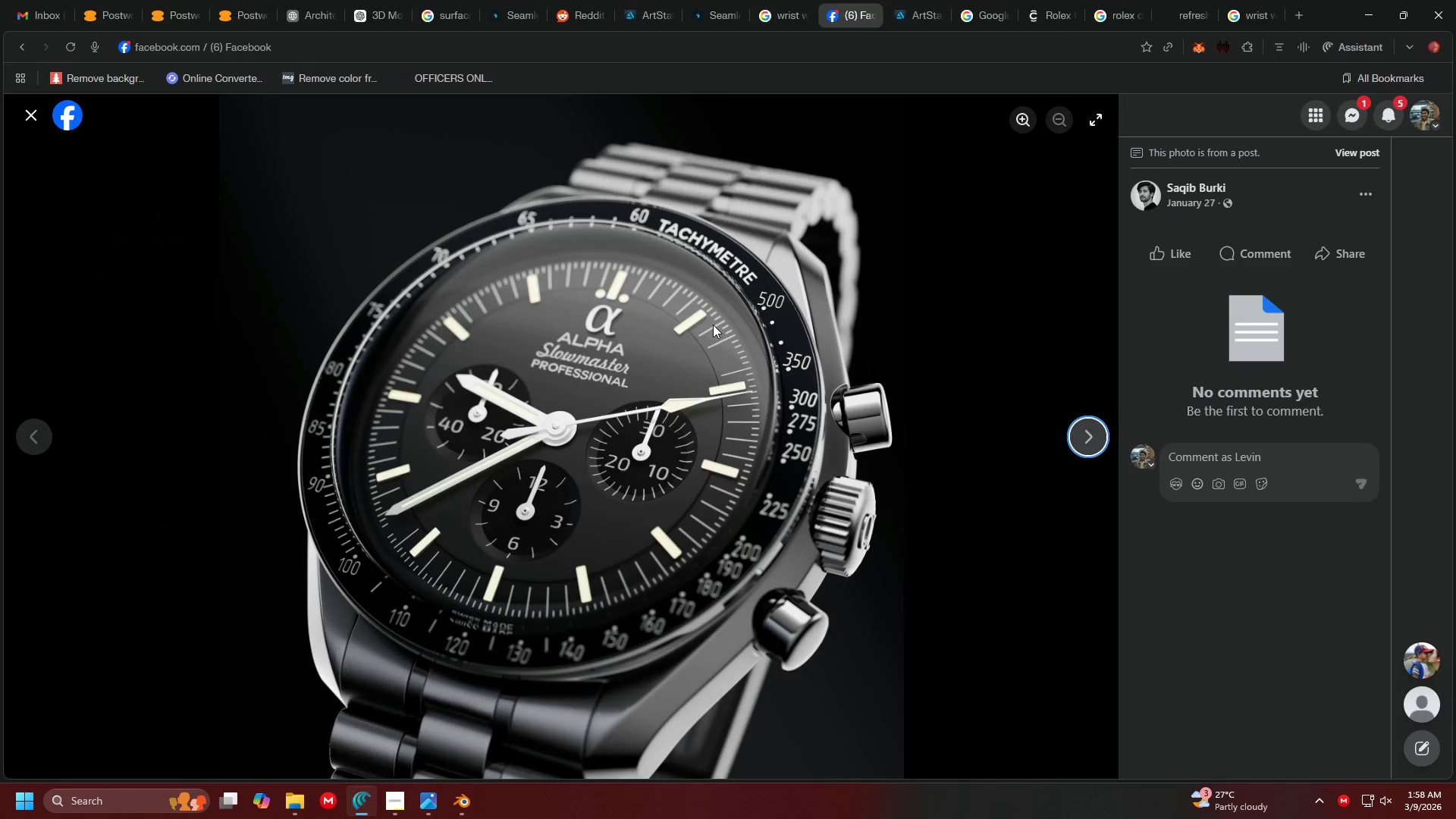 
key(Alt+Tab)
 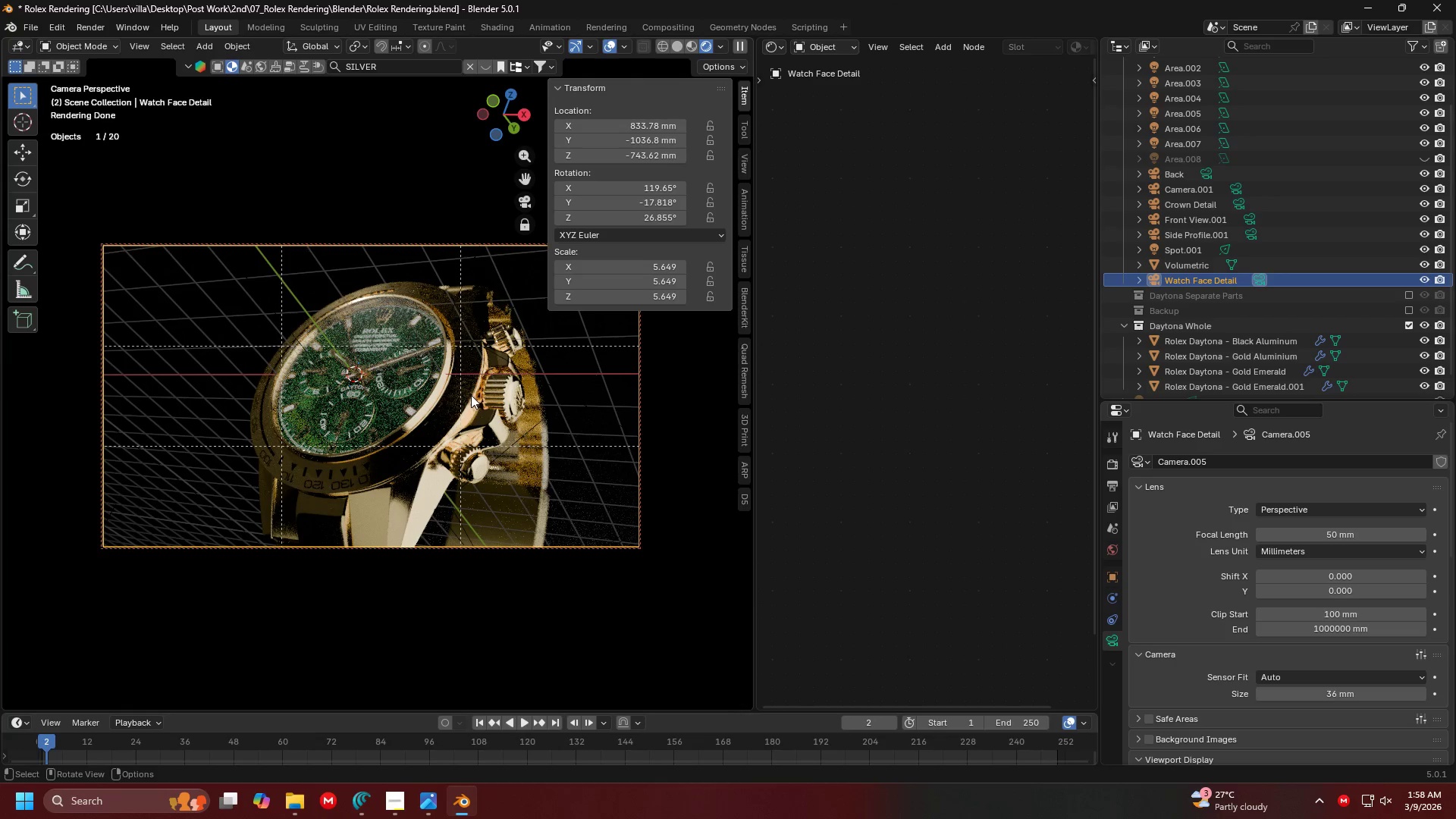 
key(Alt+AltLeft)
 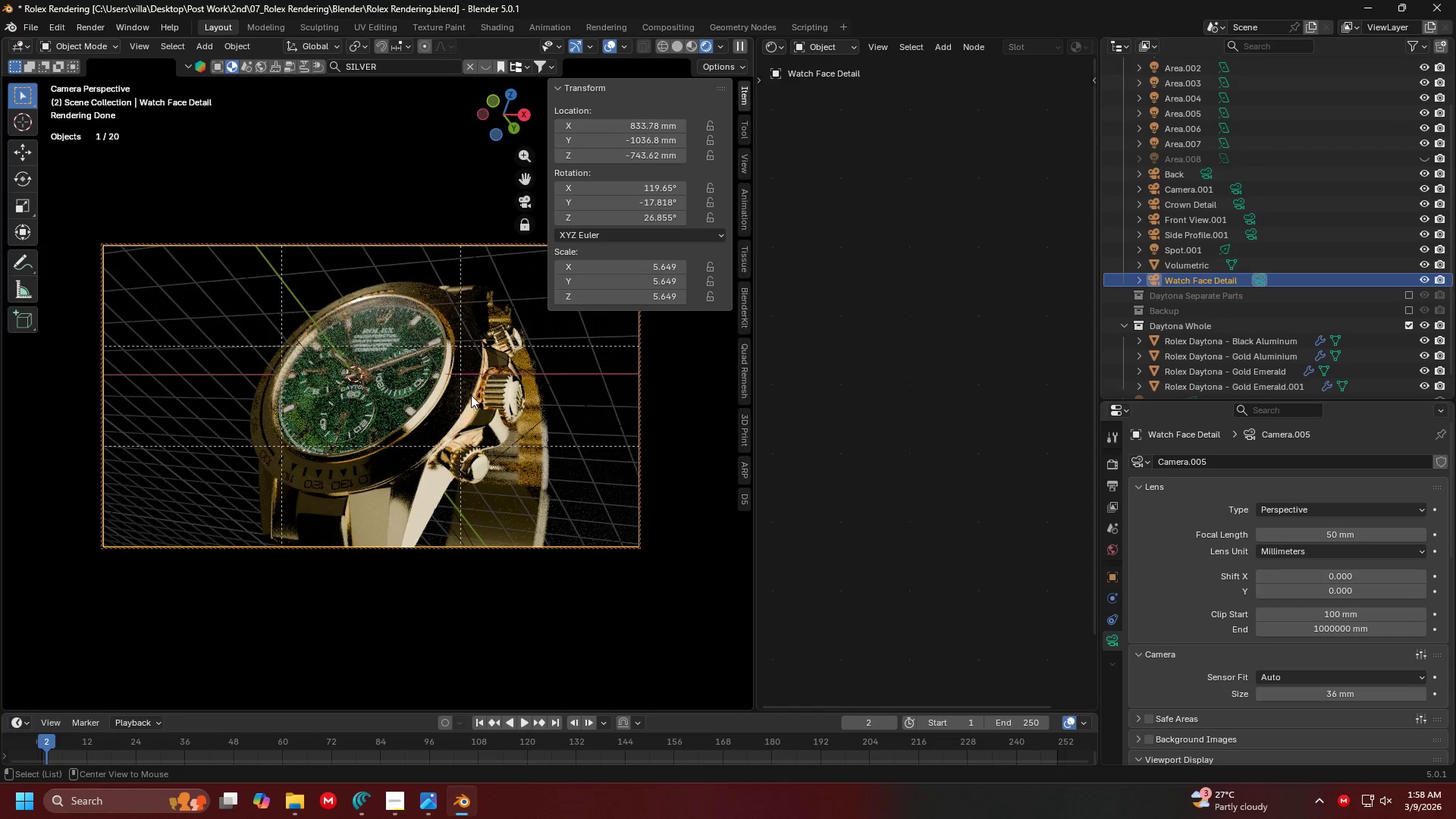 
key(Alt+Tab)
 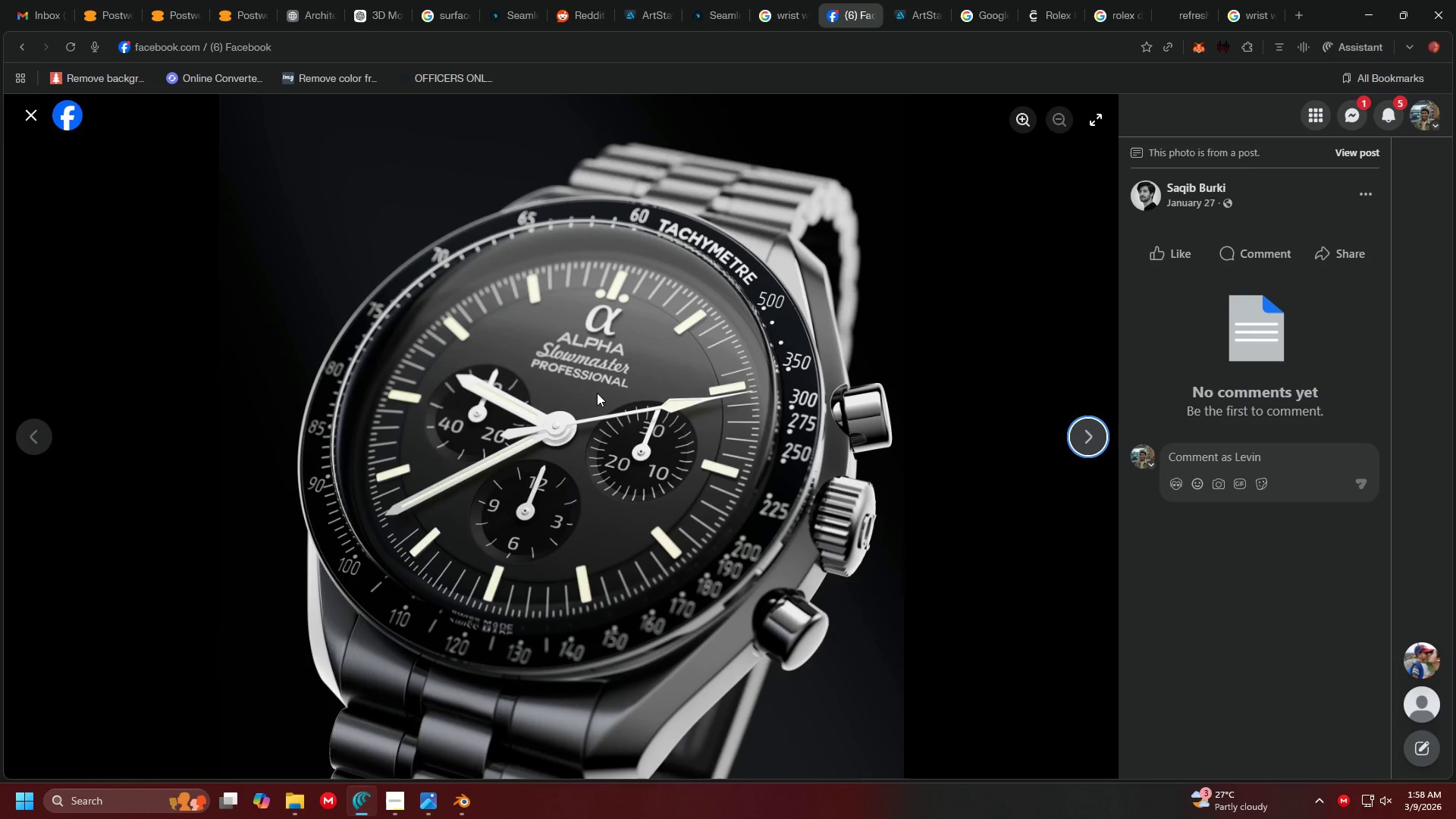 
key(Alt+AltLeft)
 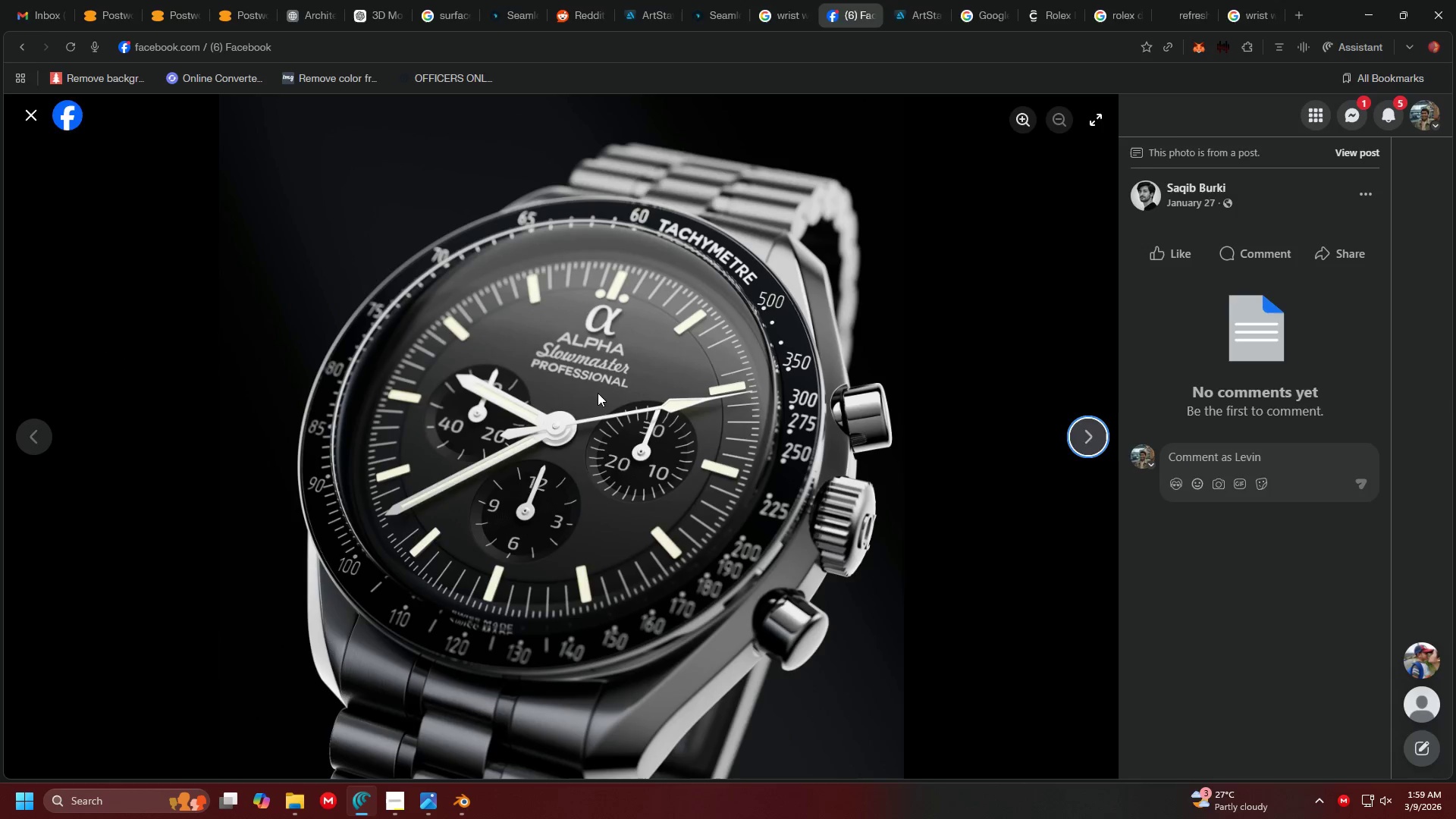 
key(Alt+Tab)
 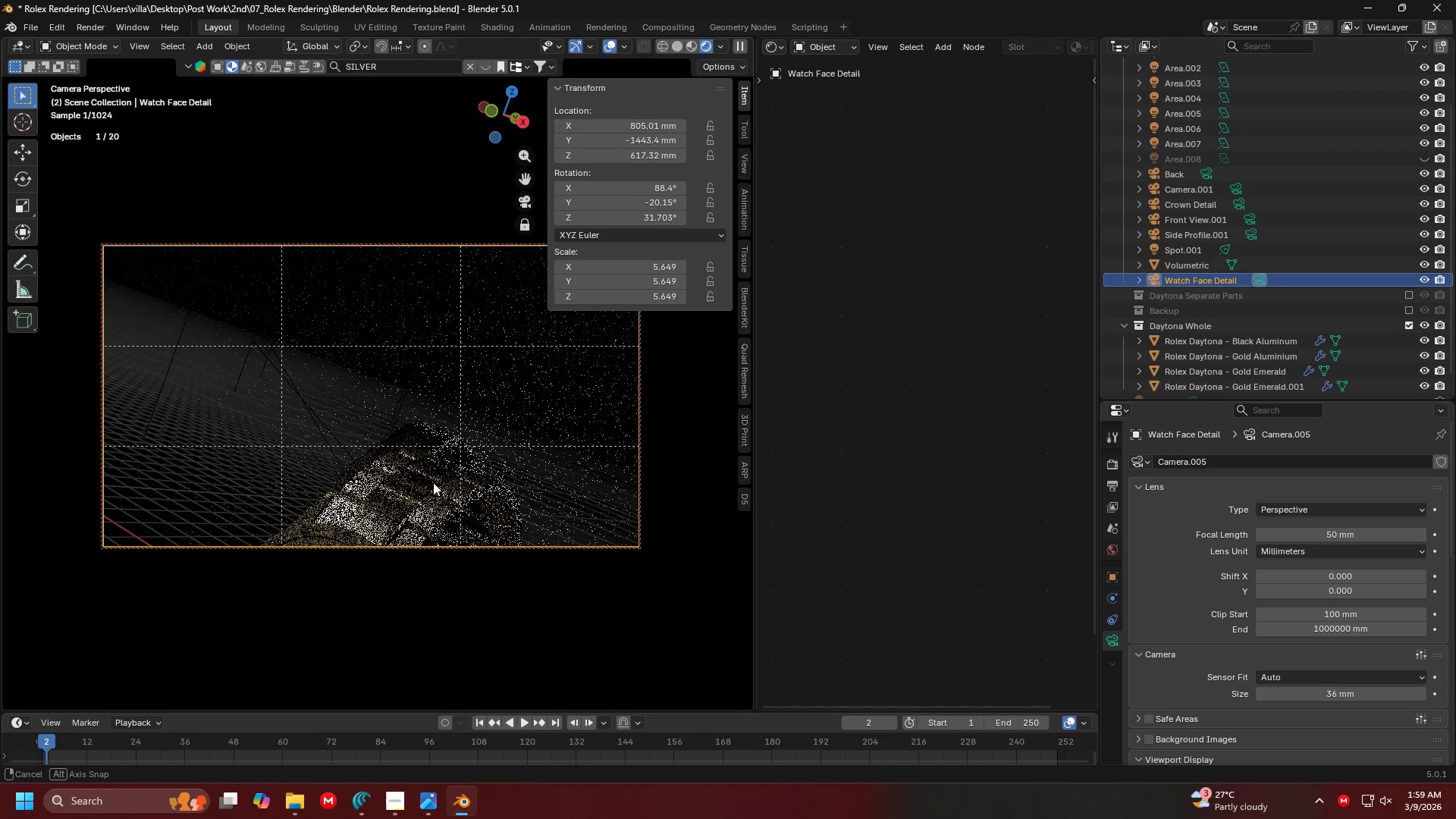 
hold_key(key=ShiftLeft, duration=0.84)
 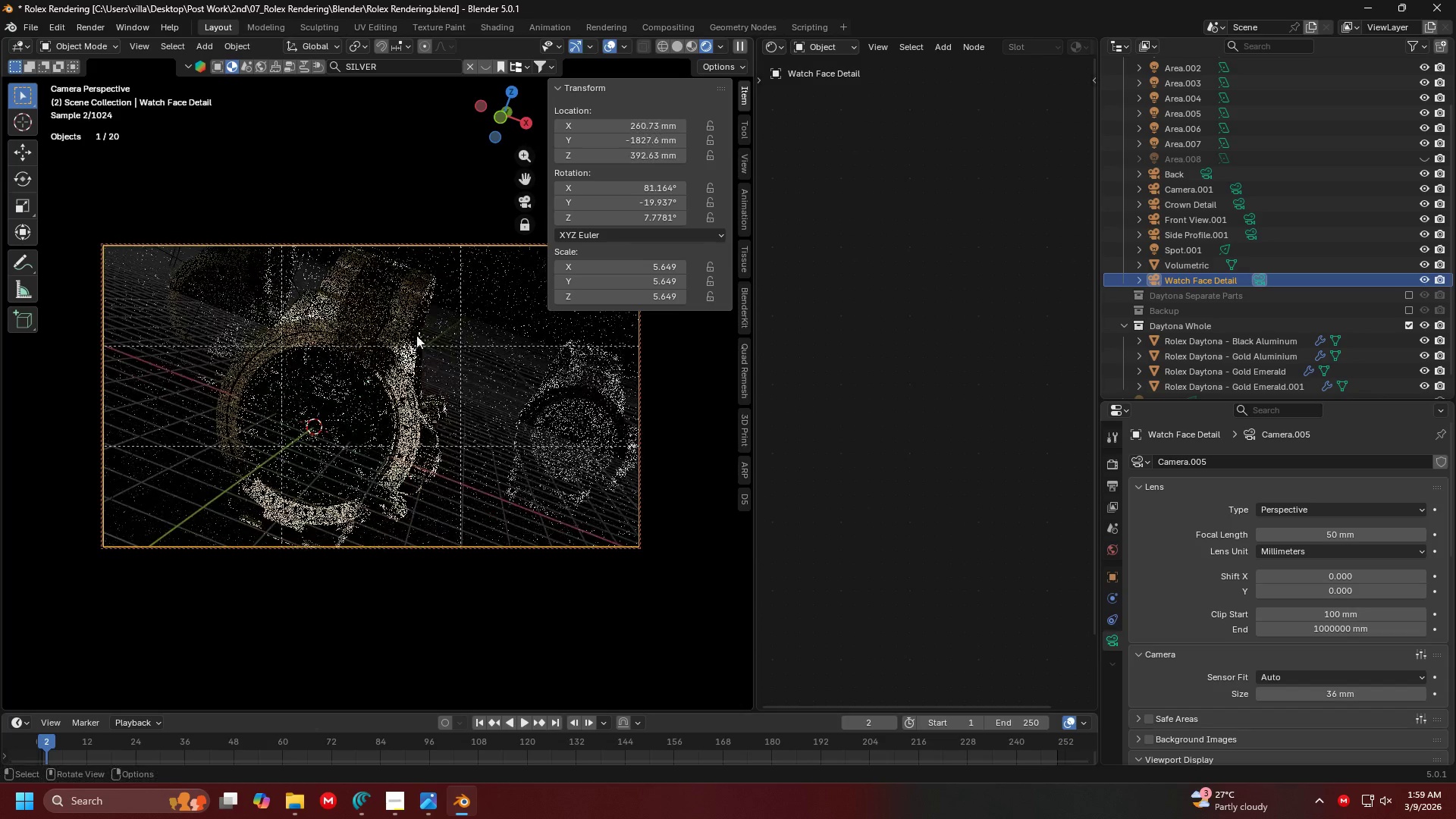 
hold_key(key=ShiftLeft, duration=0.48)
 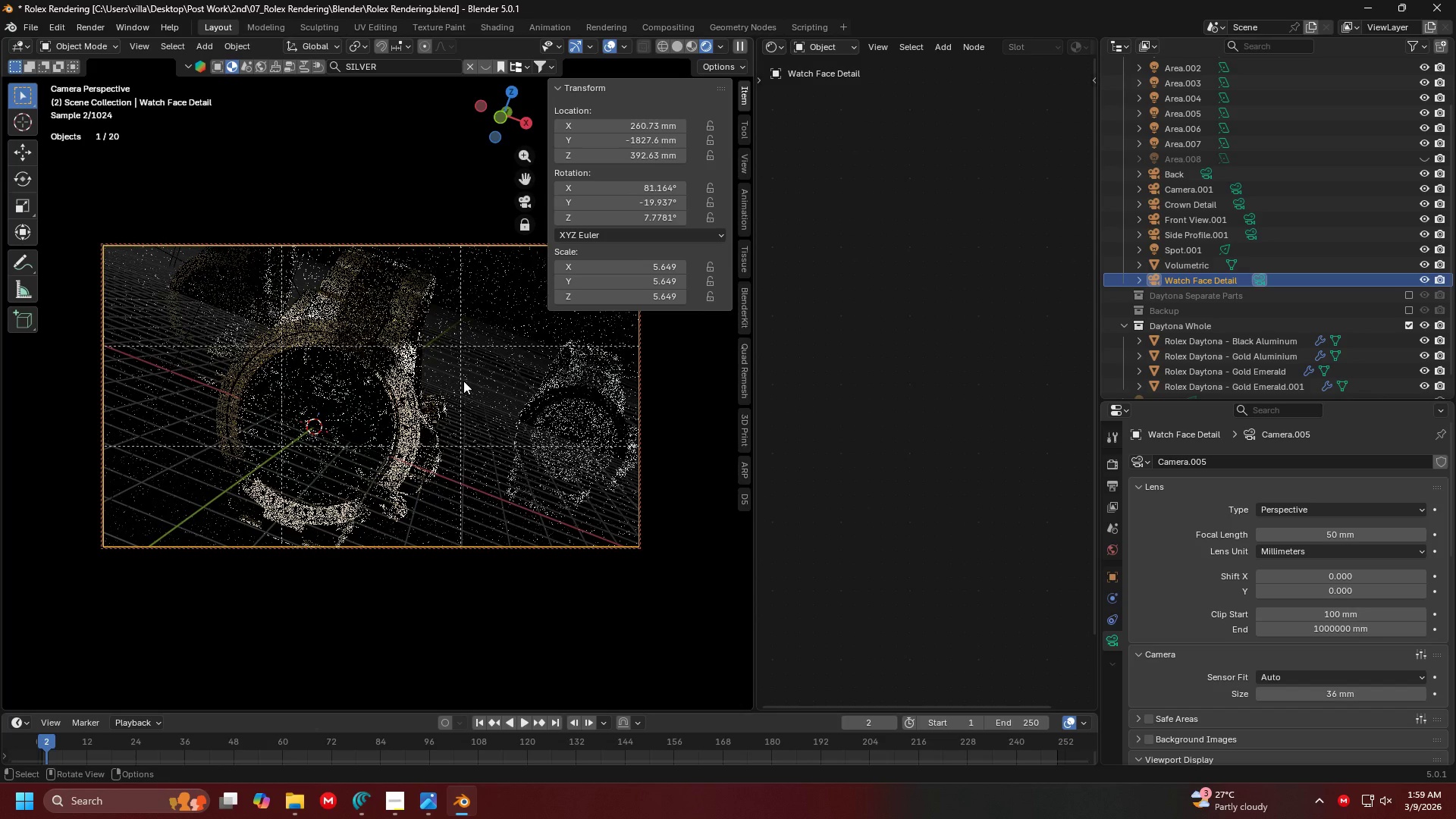 
scroll: coordinate [468, 381], scroll_direction: up, amount: 2.0
 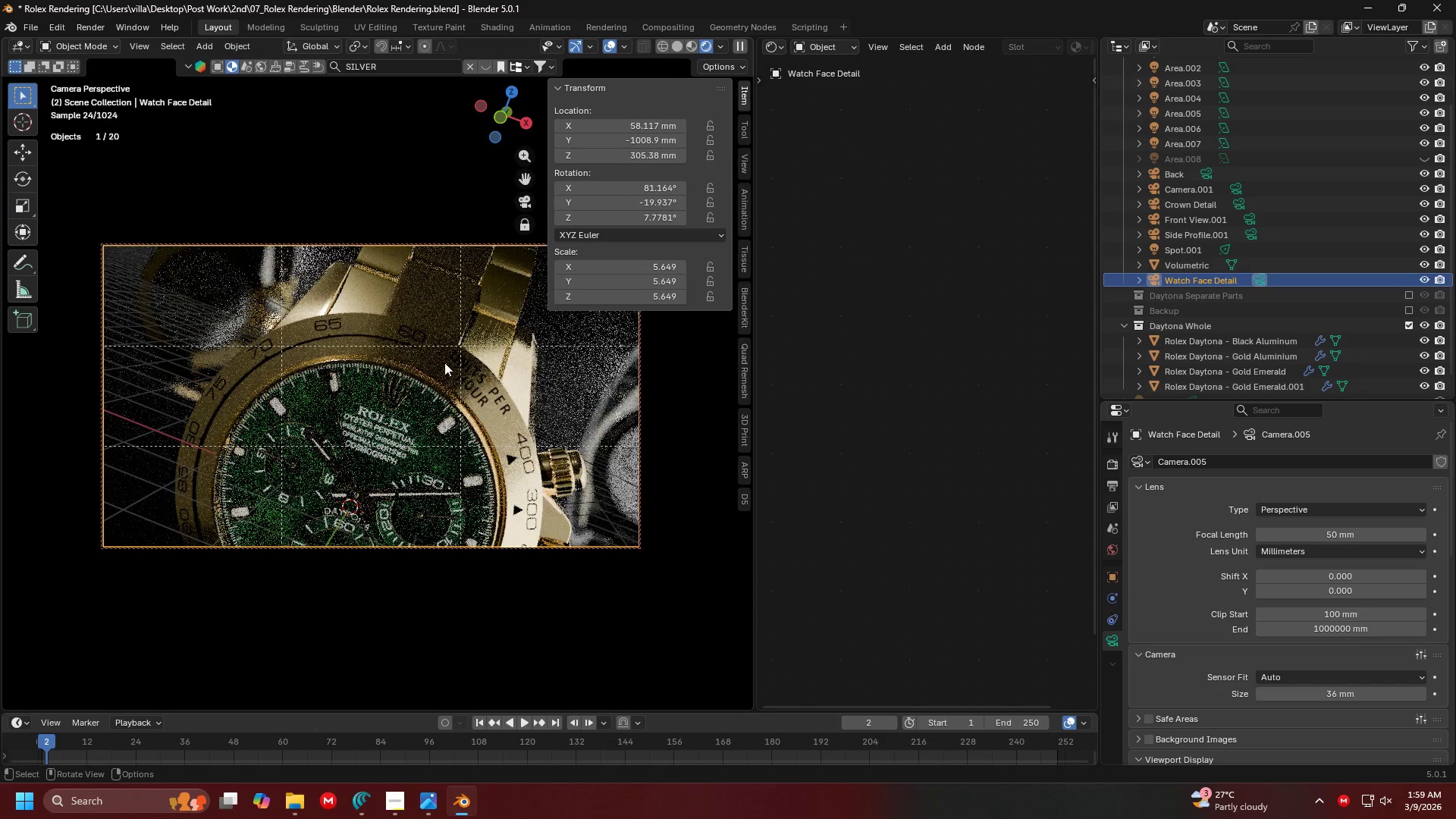 
scroll: coordinate [461, 378], scroll_direction: down, amount: 1.0
 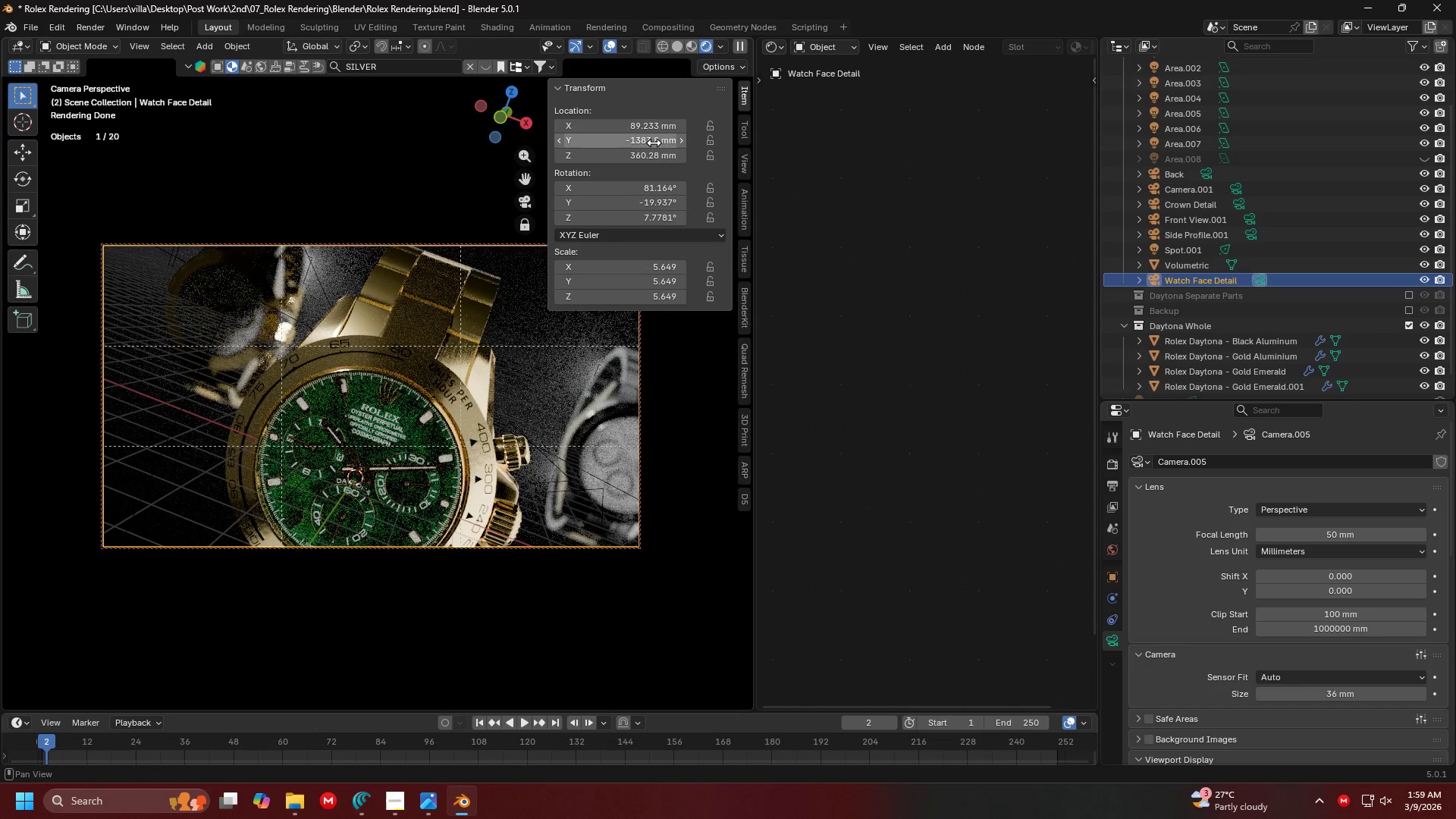 
left_click_drag(start_coordinate=[639, 208], to_coordinate=[661, 208])
 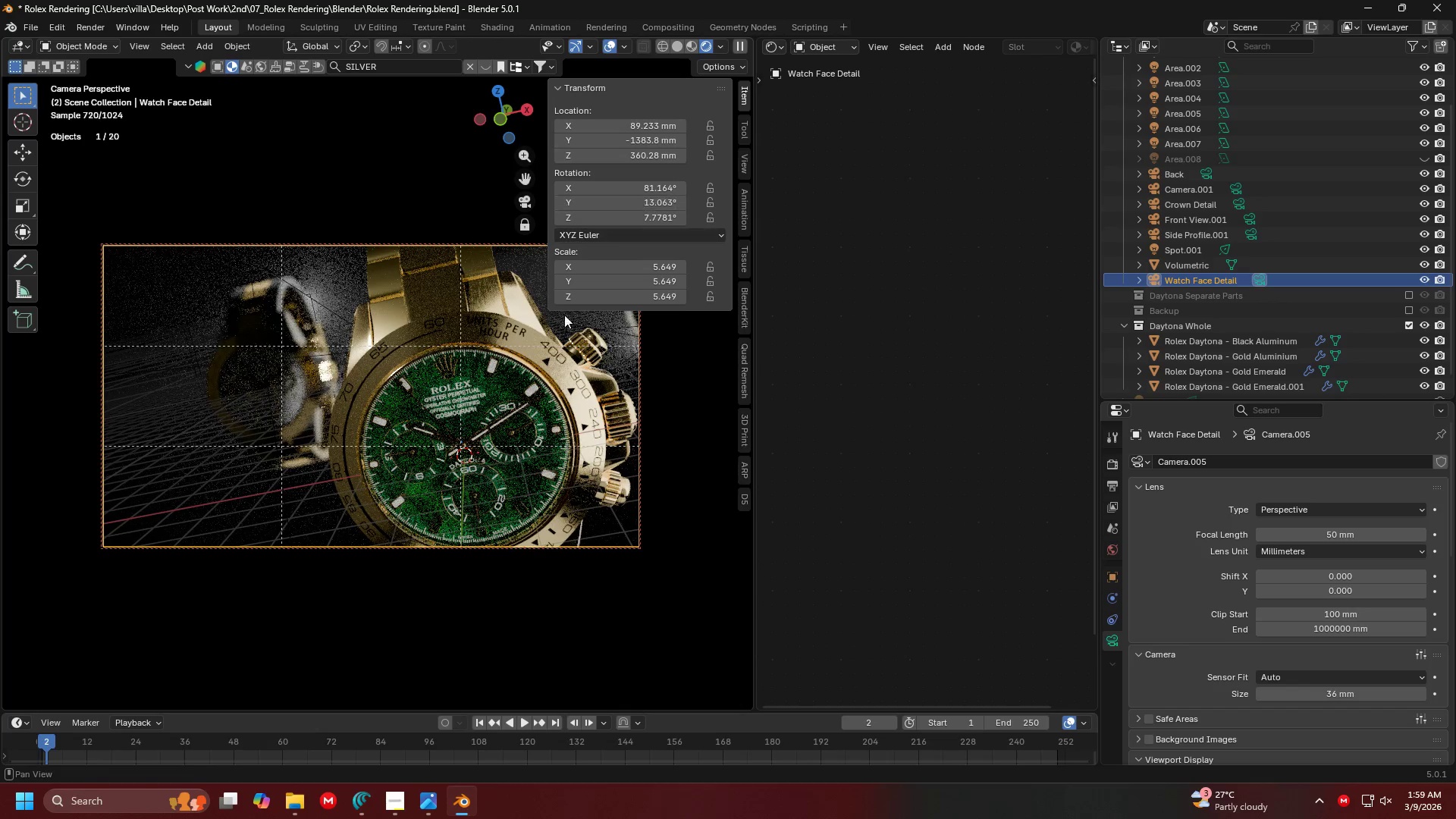 
hold_key(key=ShiftLeft, duration=1.16)
 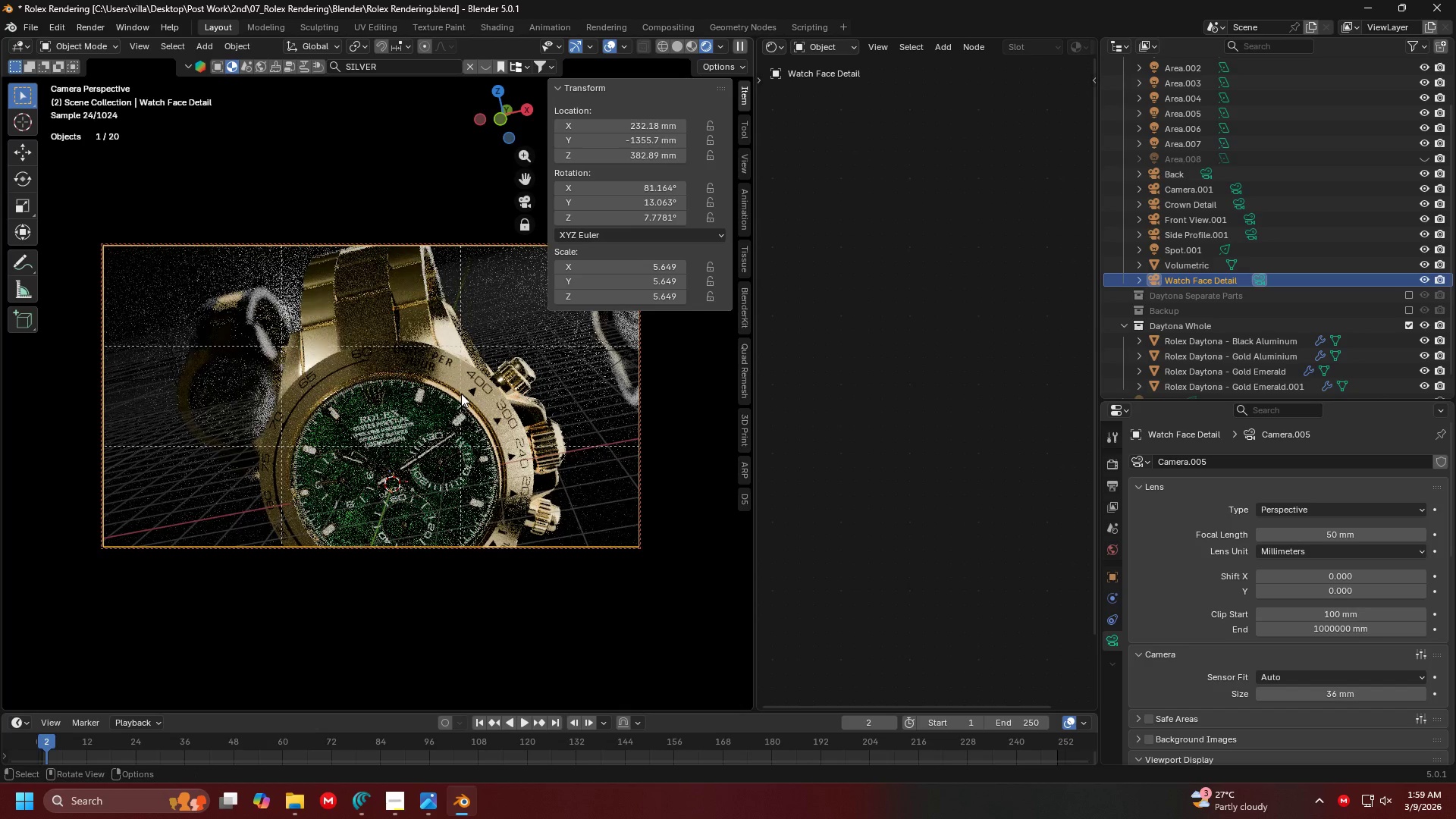 
key(Alt+AltLeft)
 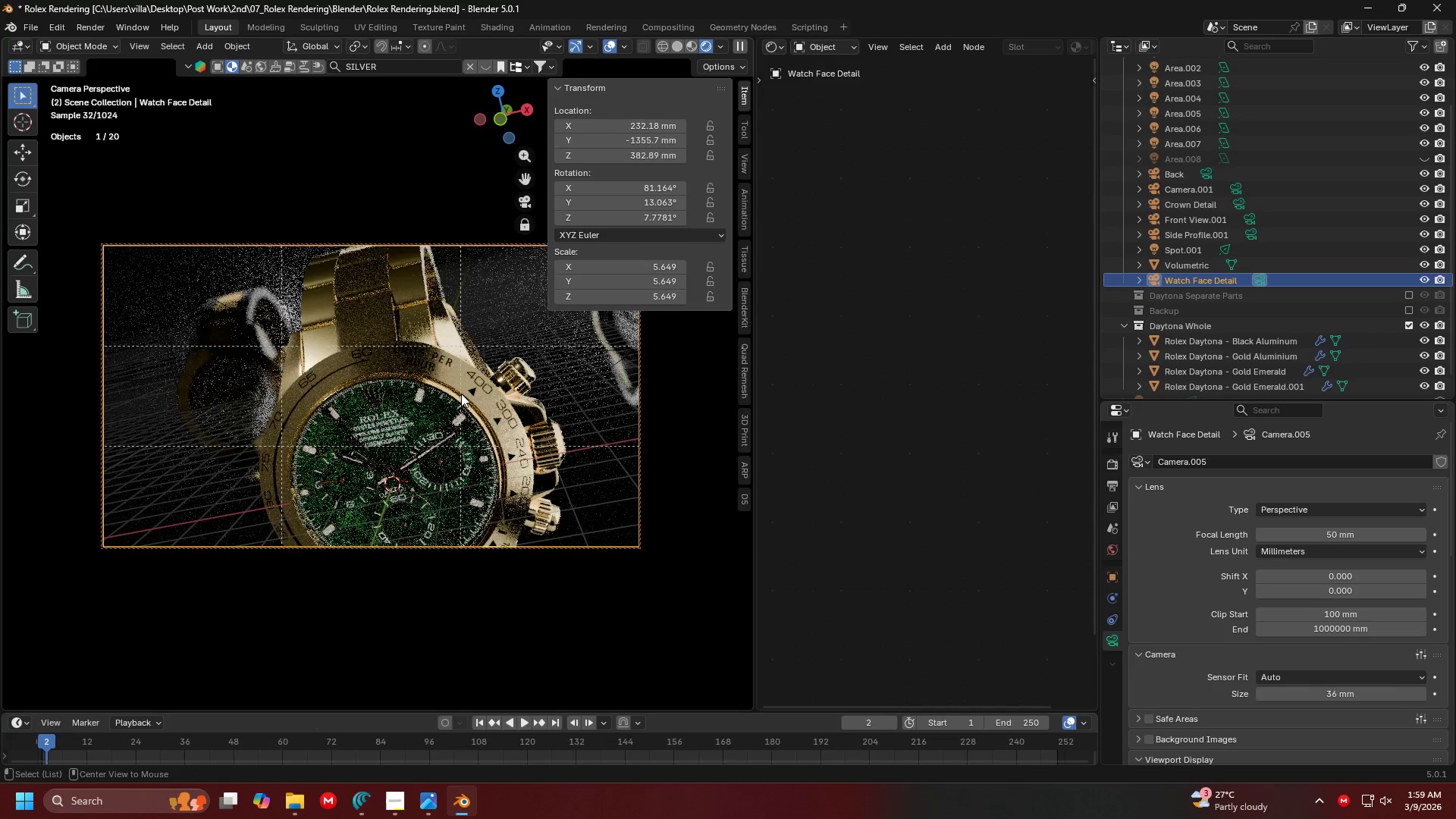 
key(Alt+Tab)
 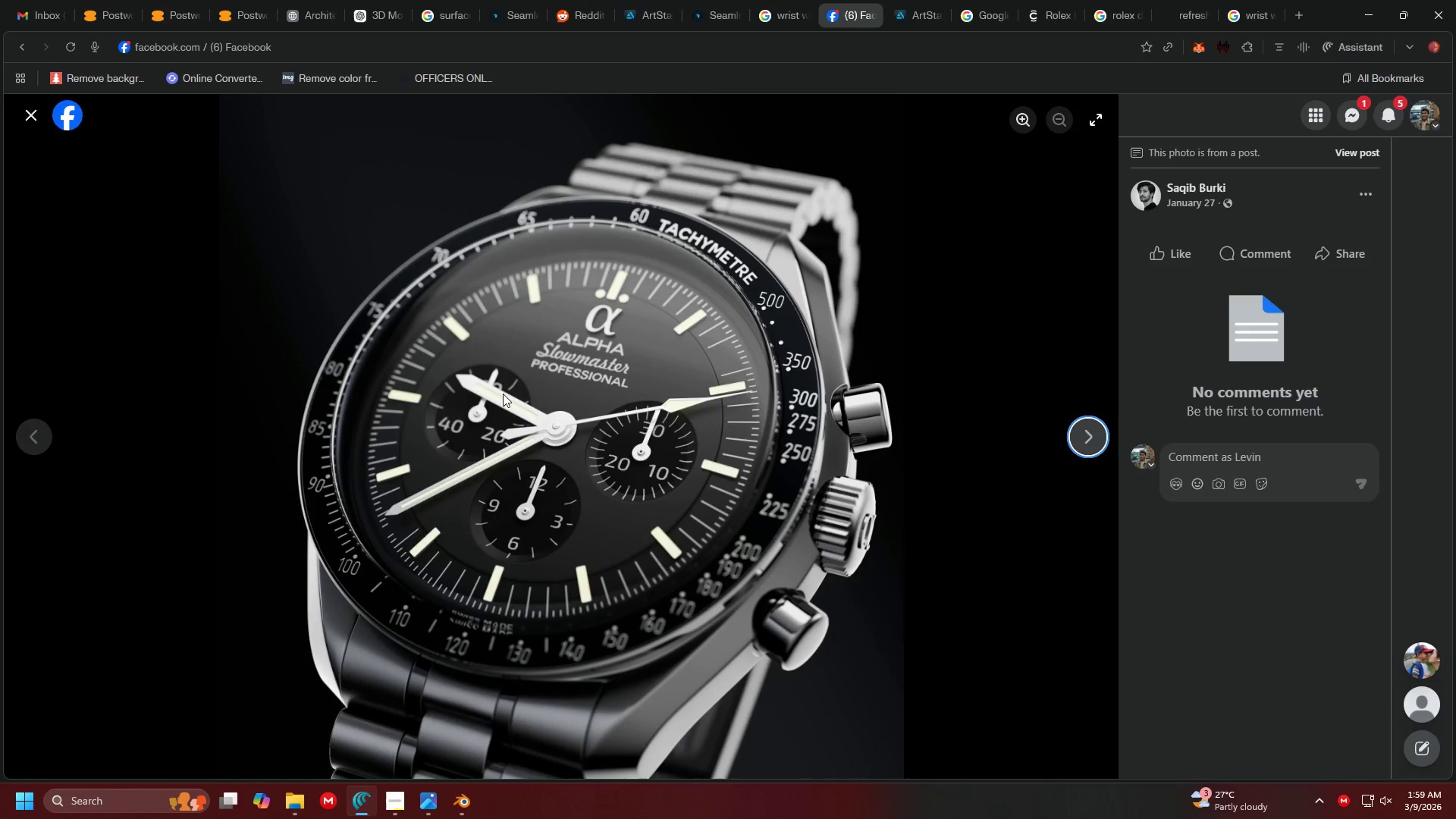 
key(Alt+AltLeft)
 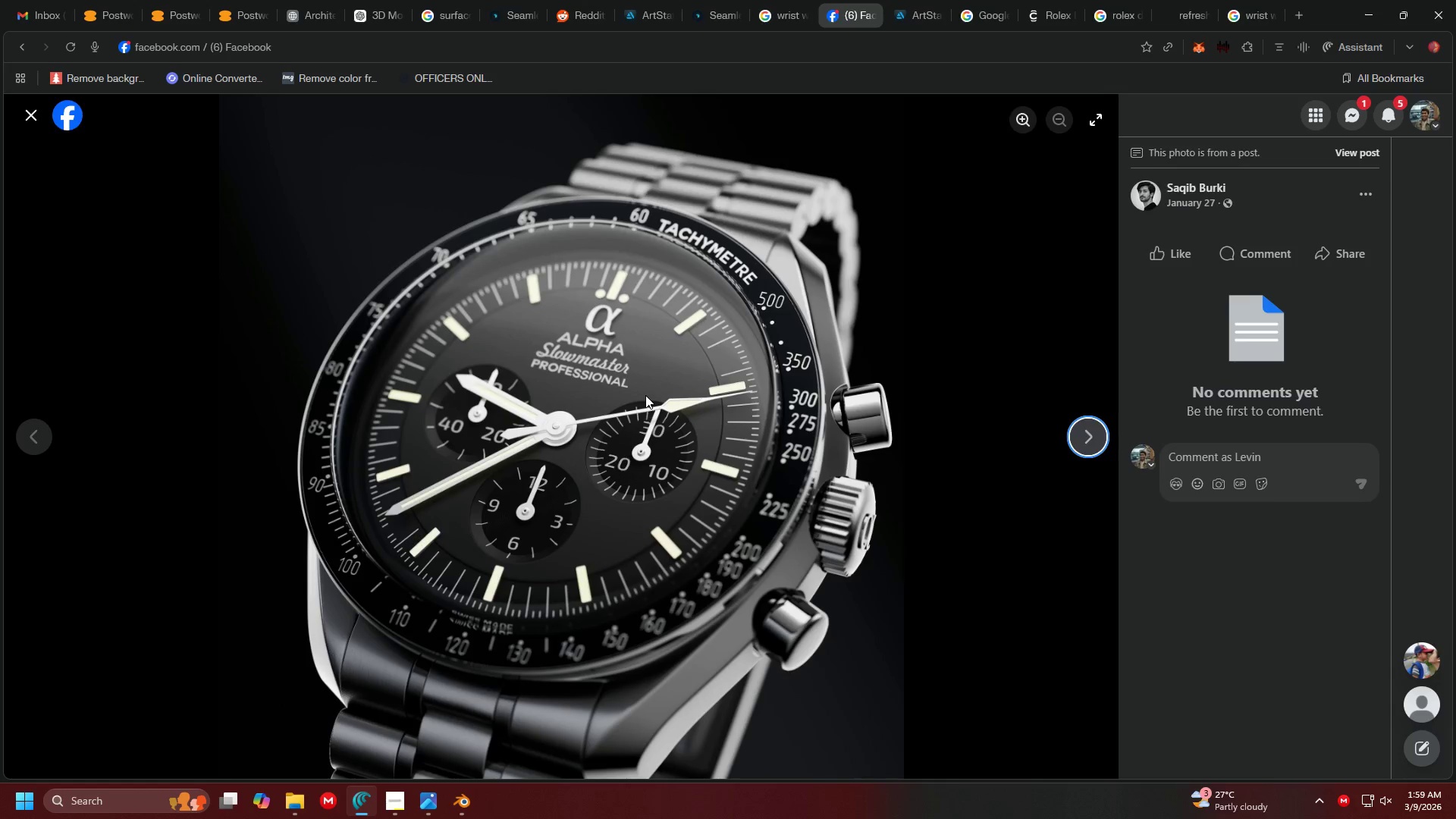 
key(Alt+Tab)
 